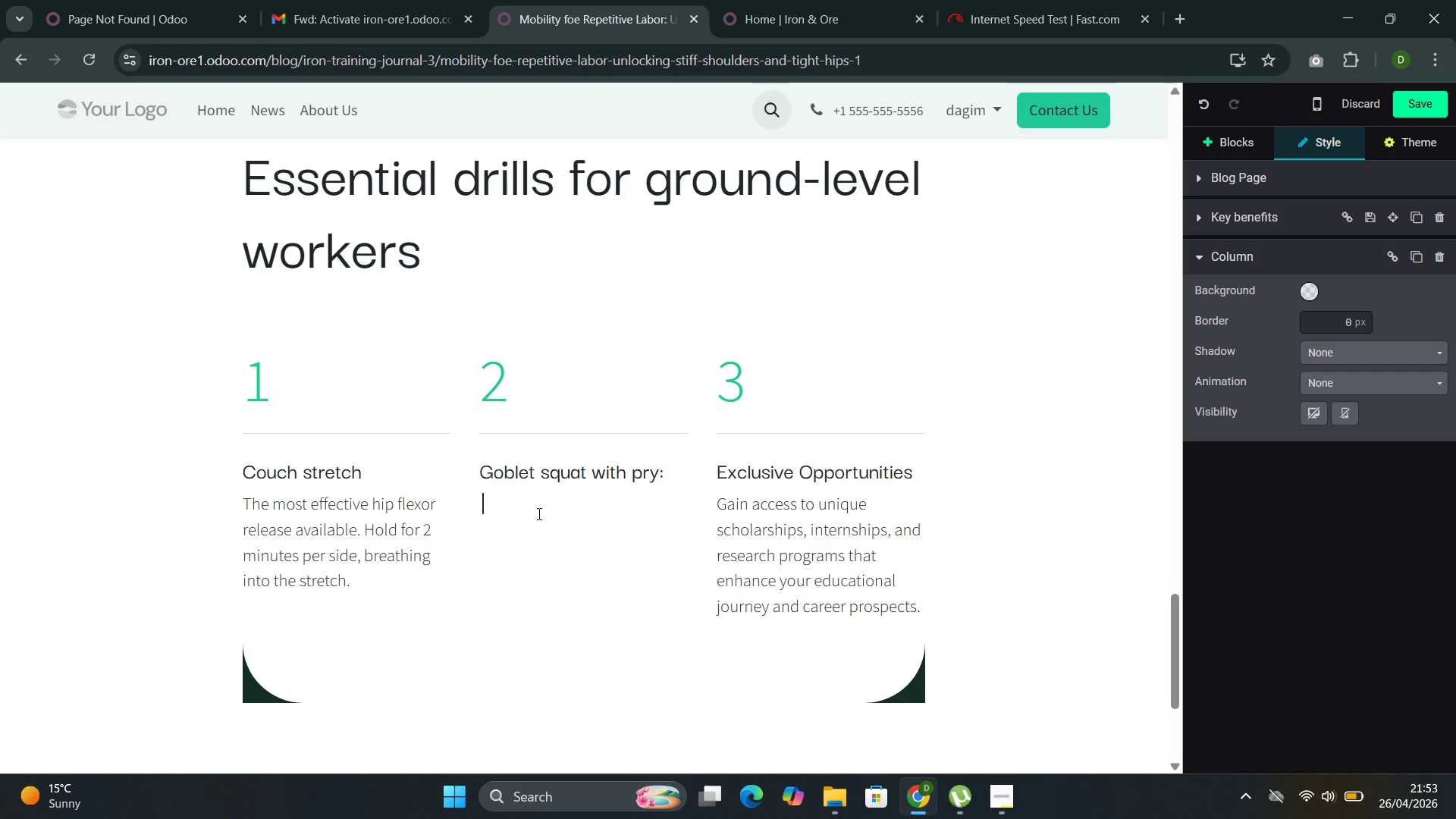 
type(A kettlebell held at r)
key(Backspace)
type(the chest while prying the hips open with elbows inside the )
 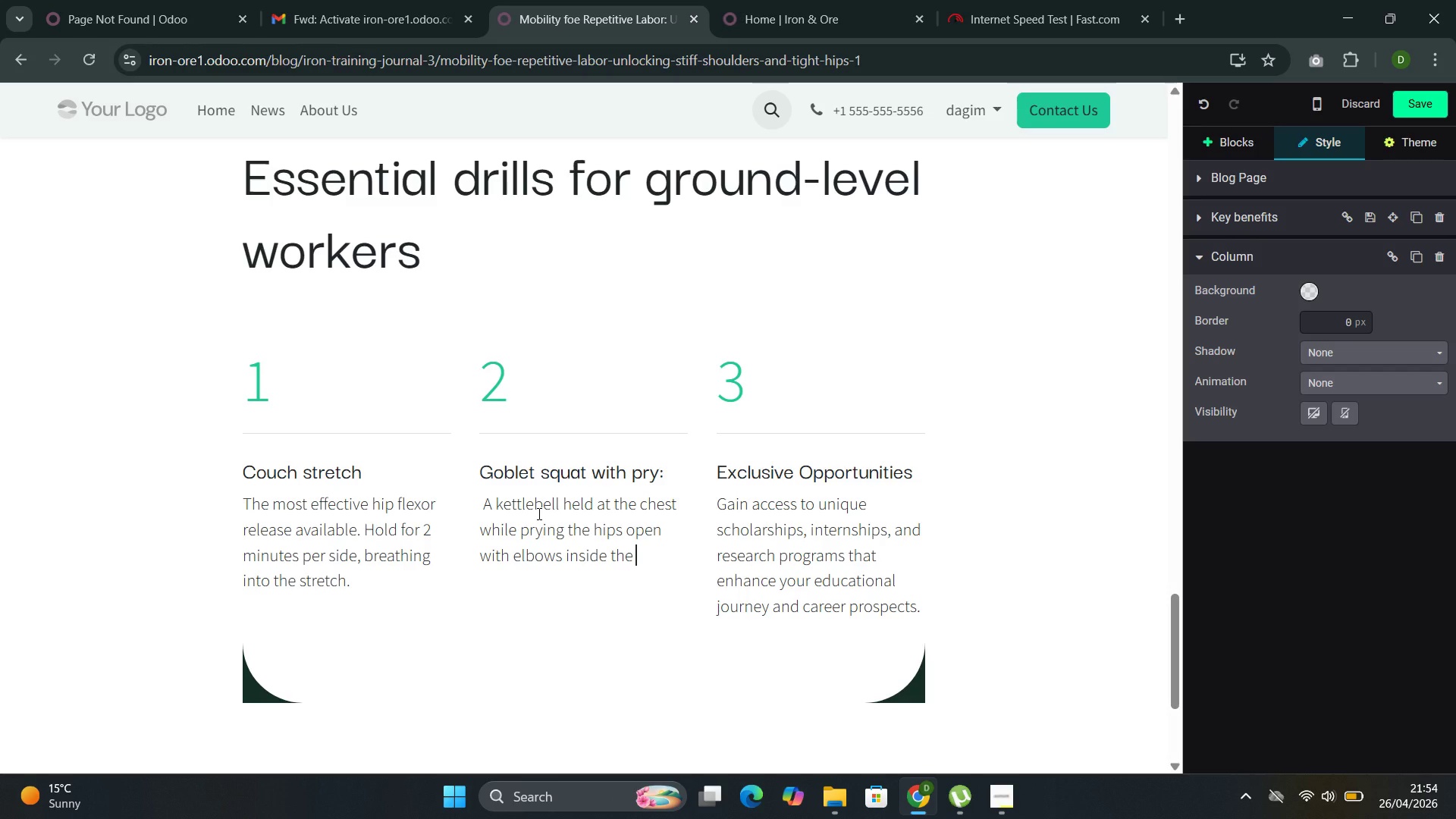 
type(knees. Teaches the hips to open i)
key(Backspace)
type(under load)
 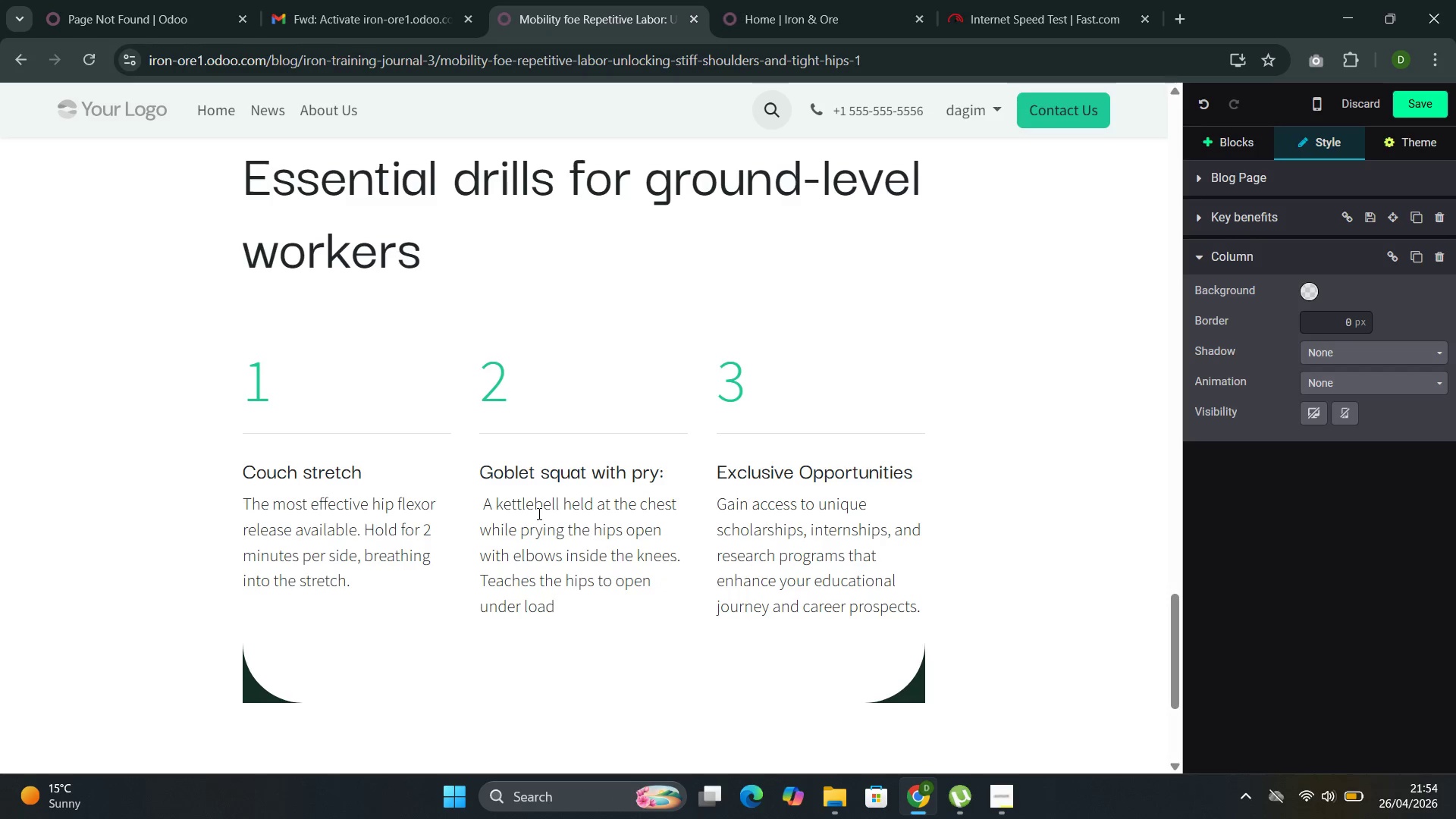 
left_click_drag(start_coordinate=[920, 471], to_coordinate=[730, 478])
 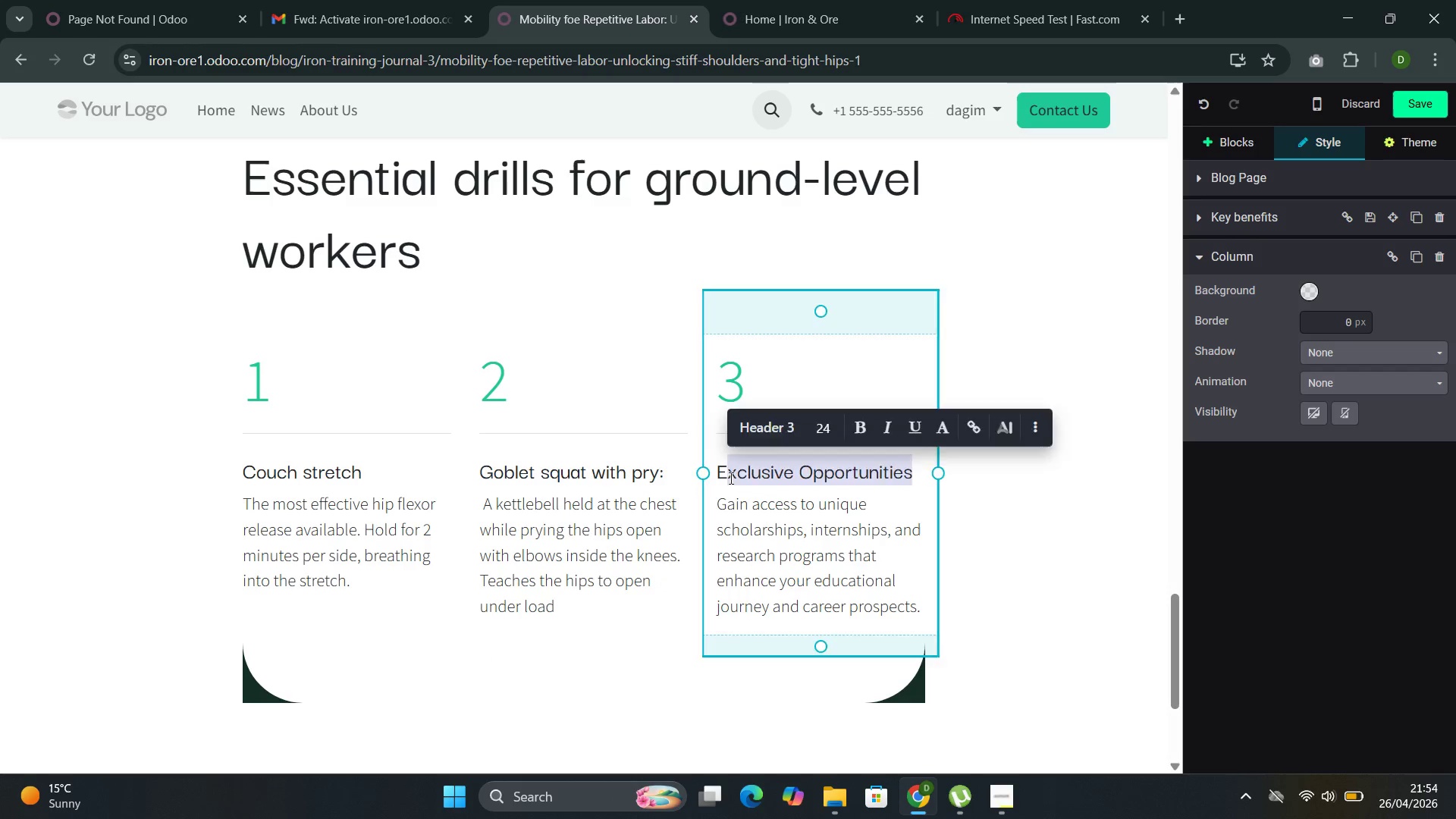 
key(Backspace)
key(Backspace)
type(90/90)
 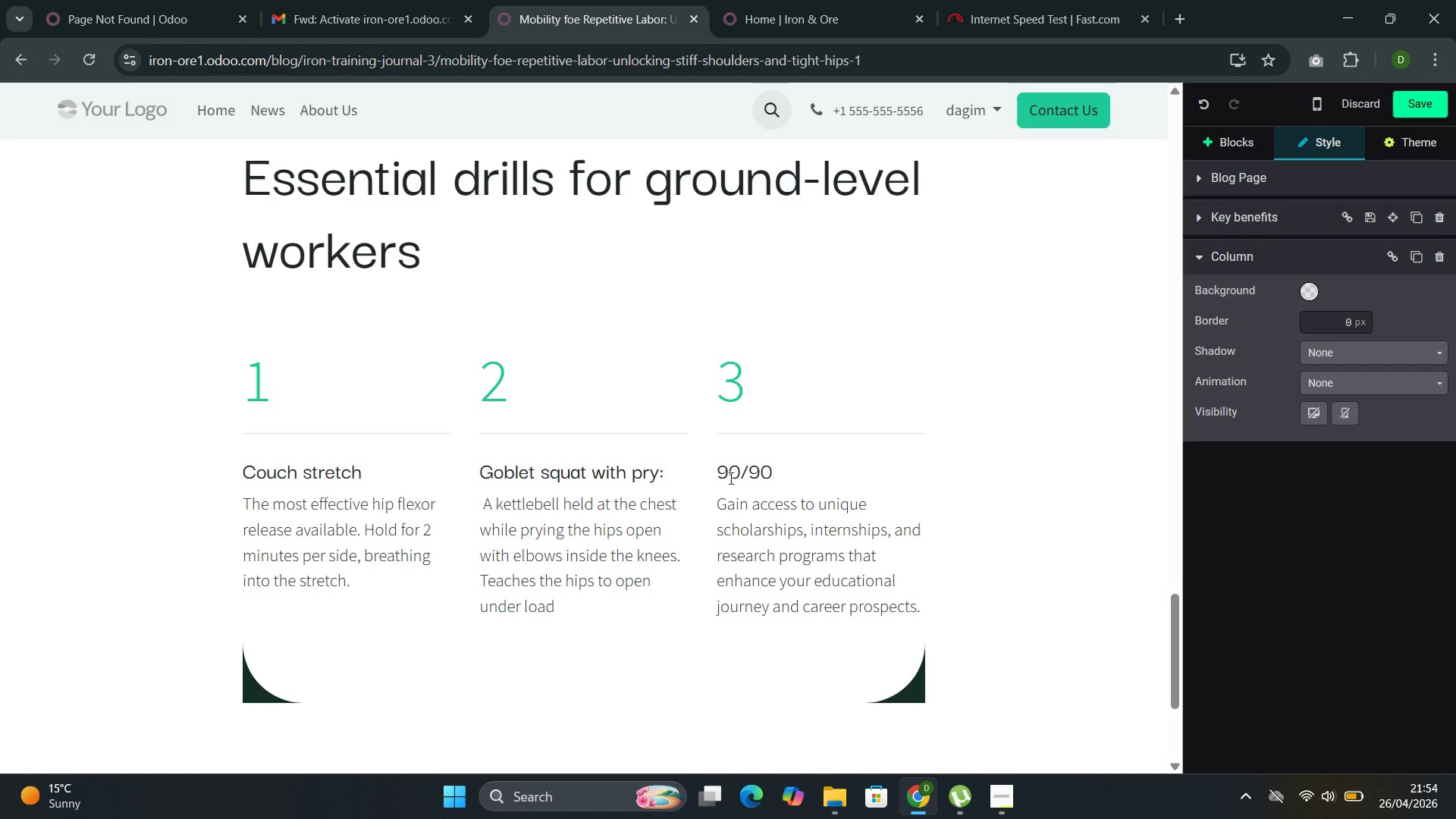 
type( hip swithes)
 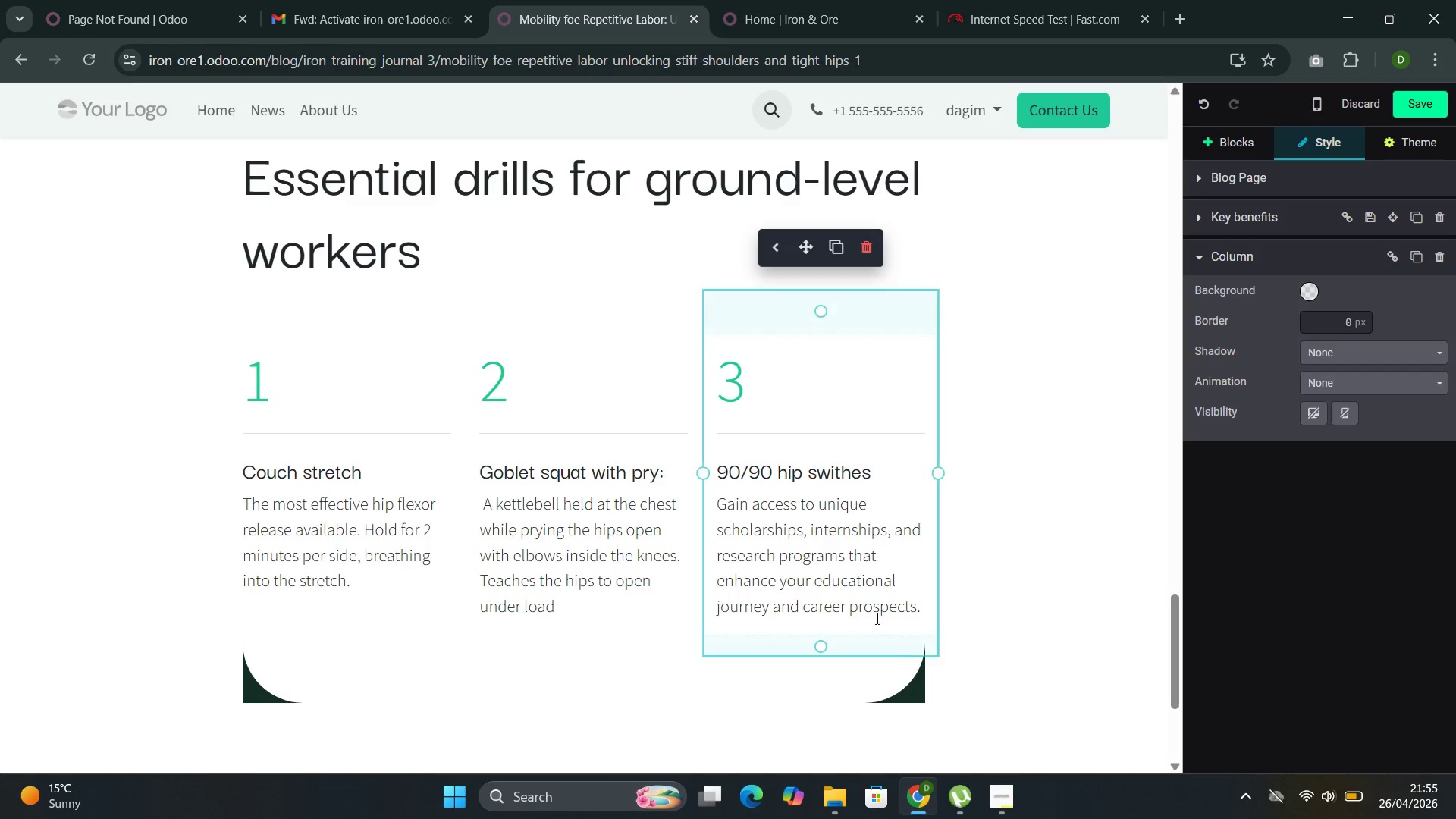 
left_click_drag(start_coordinate=[926, 612], to_coordinate=[722, 511])
 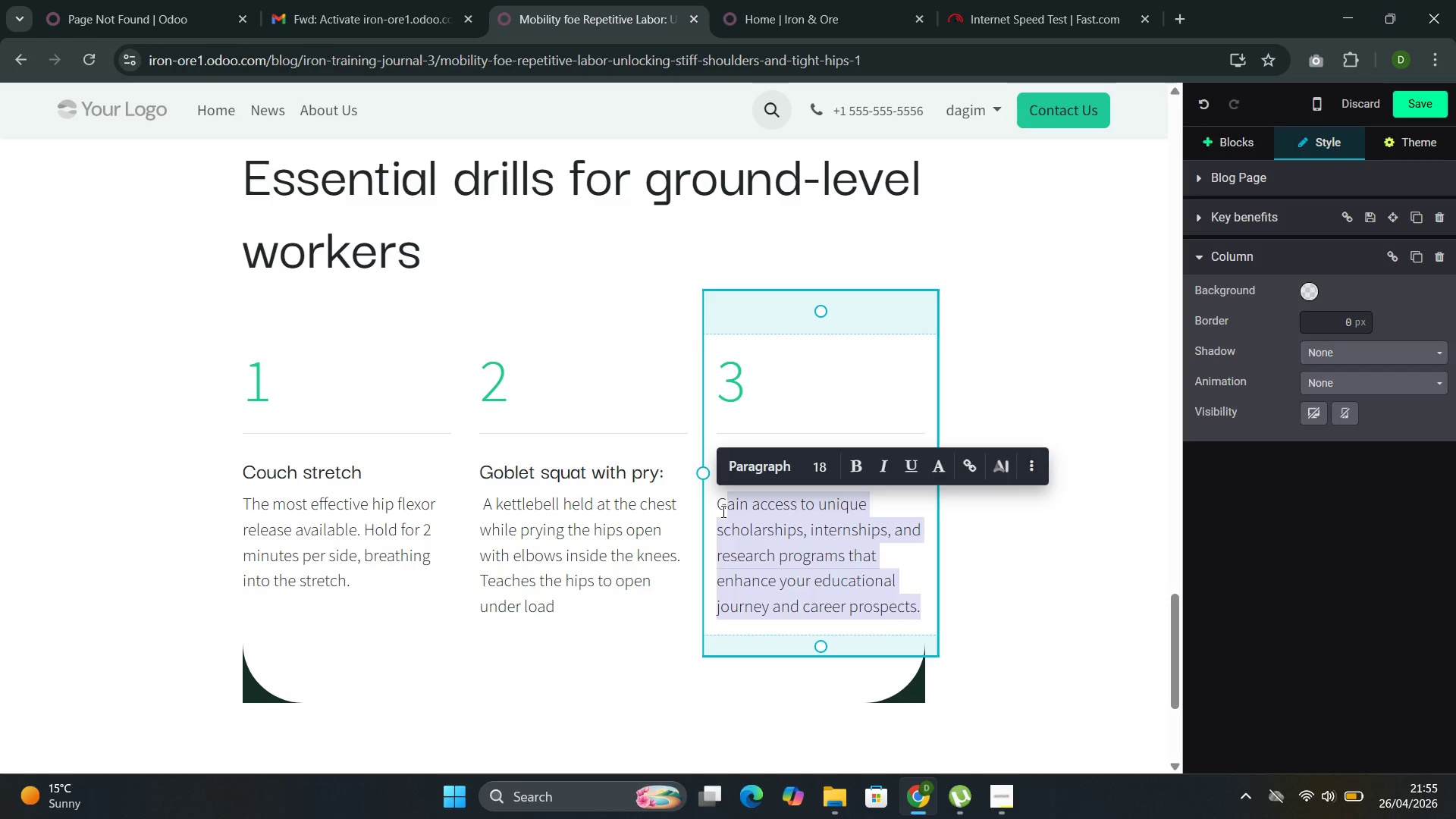 
key(Backspace)
key(Backspace)
type(S)
key(Backspace)
type(As)
key(Backspace)
type(ddressses )
 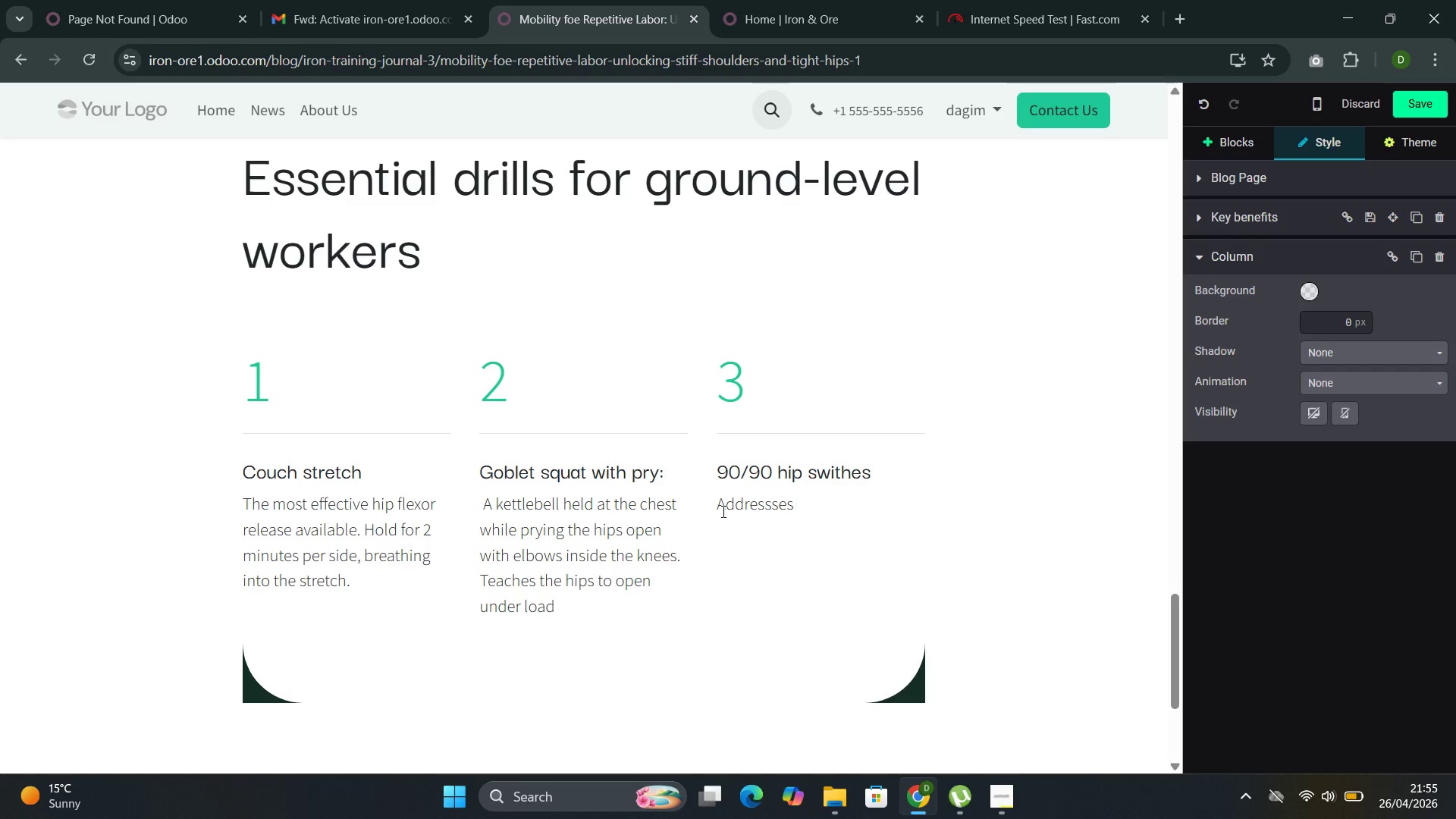 
type(internal and external rota)
 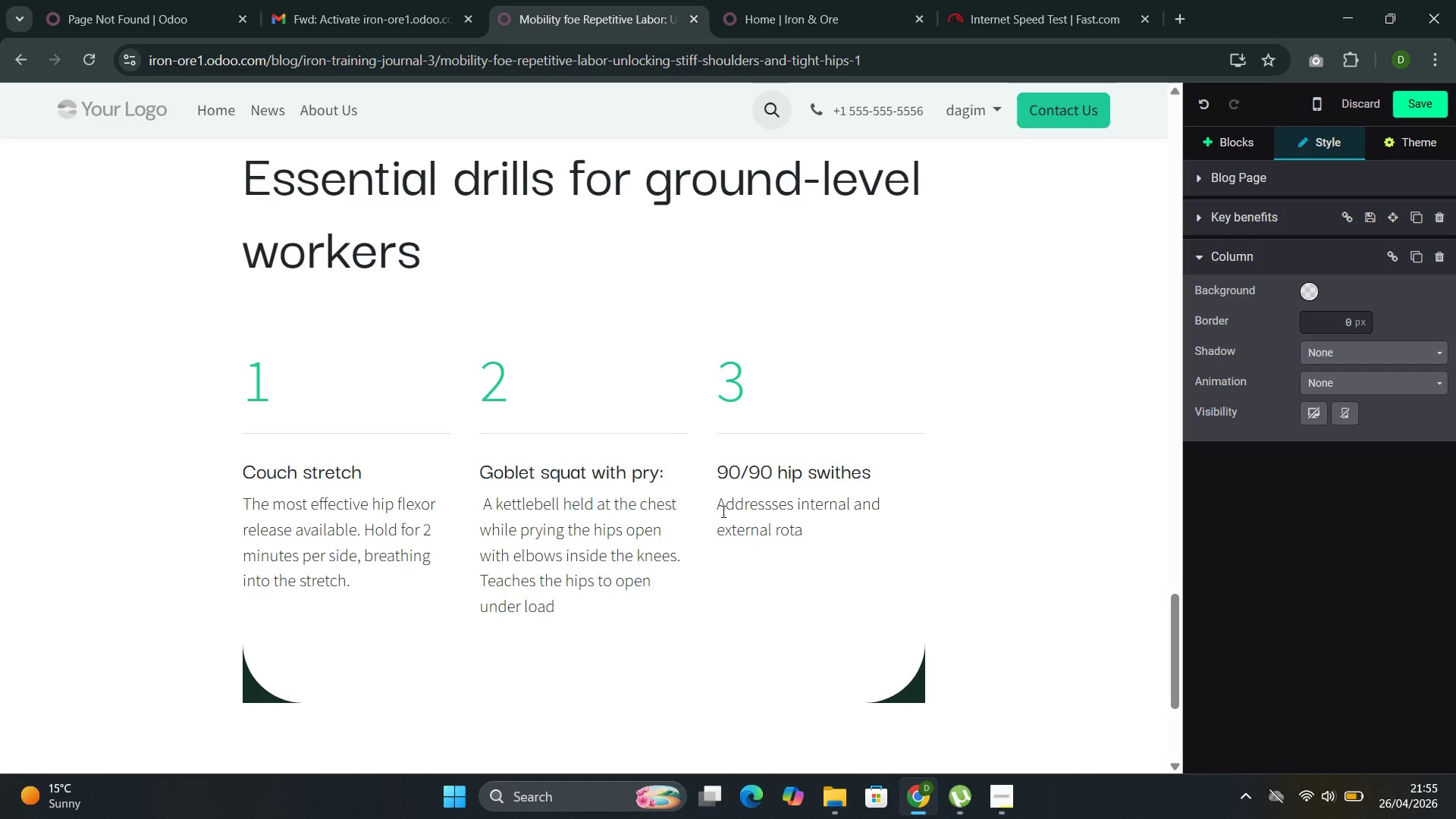 
type(tion simulatio)
key(Backspace)
key(Backspace)
type(ane)
 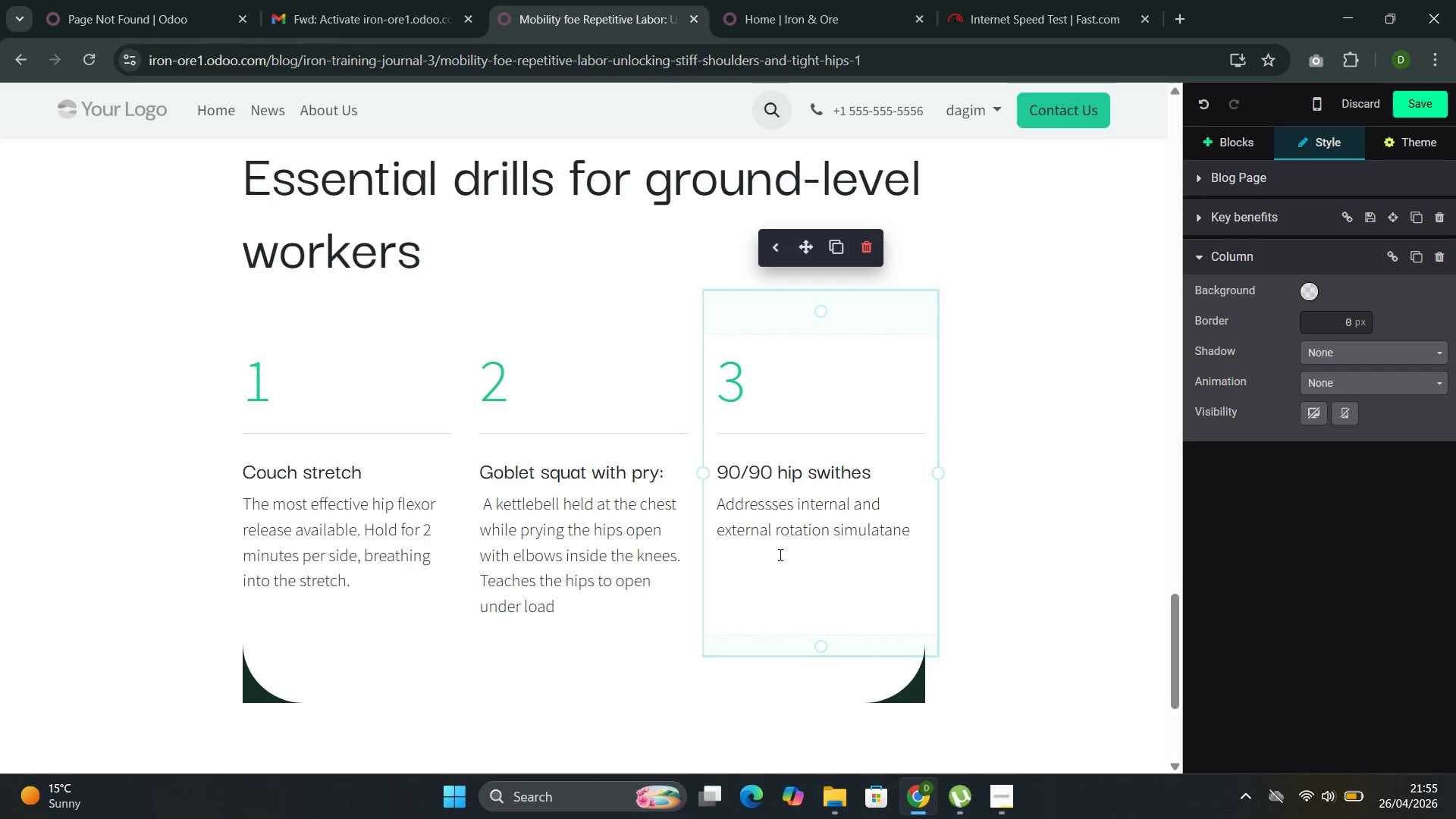 
left_click([881, 527])
 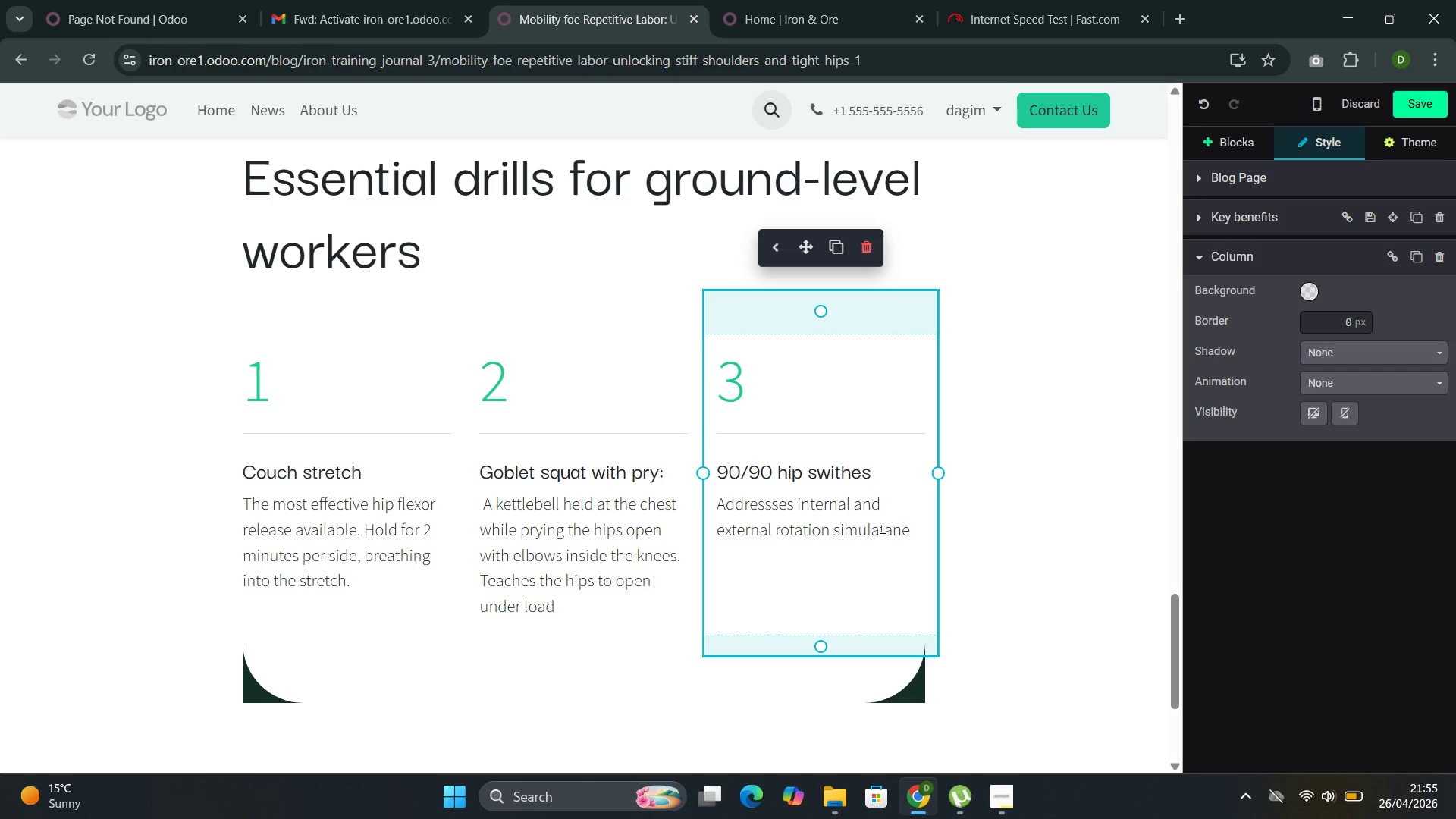 
key(Backspace)
 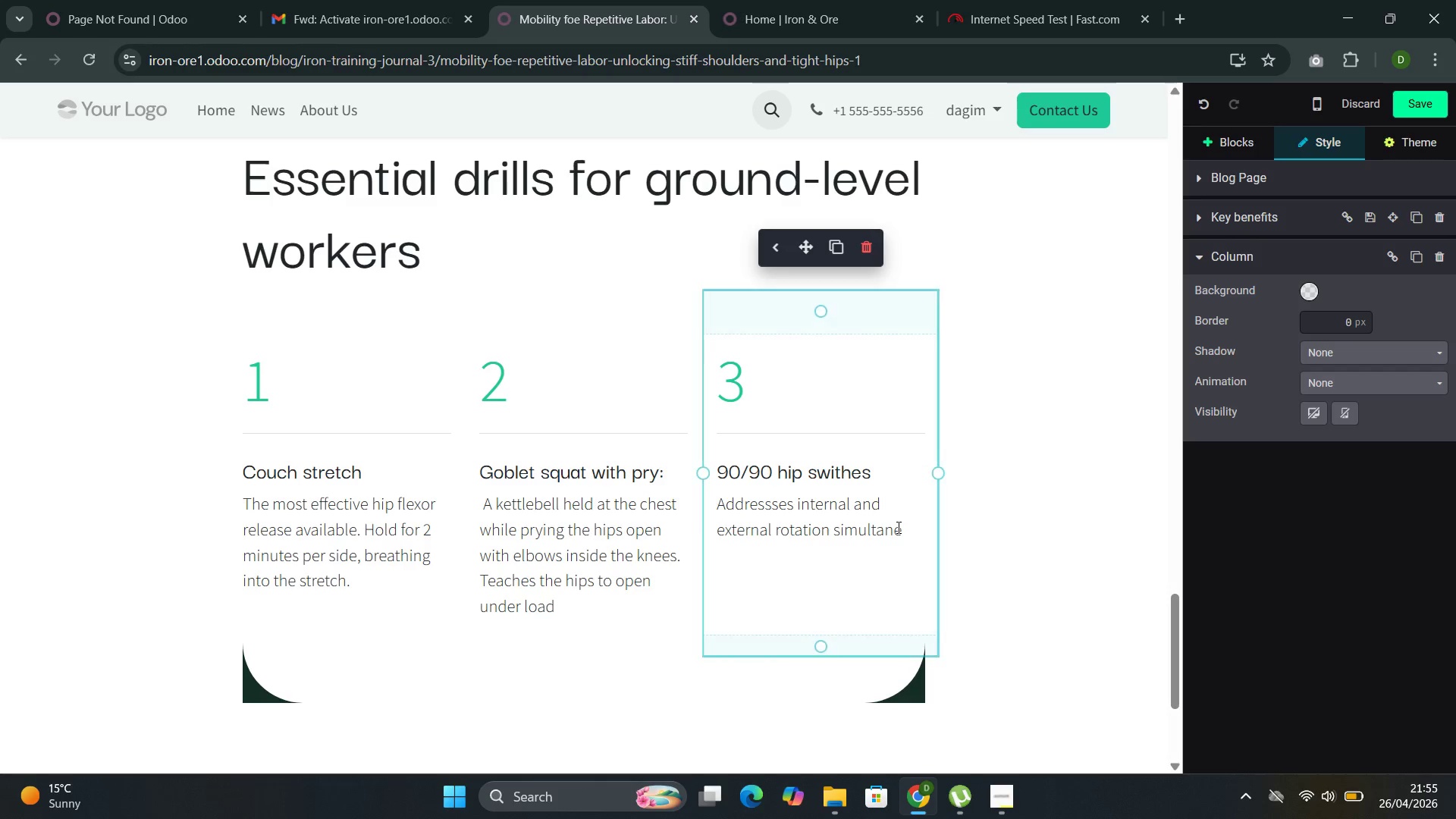 
left_click([897, 527])
 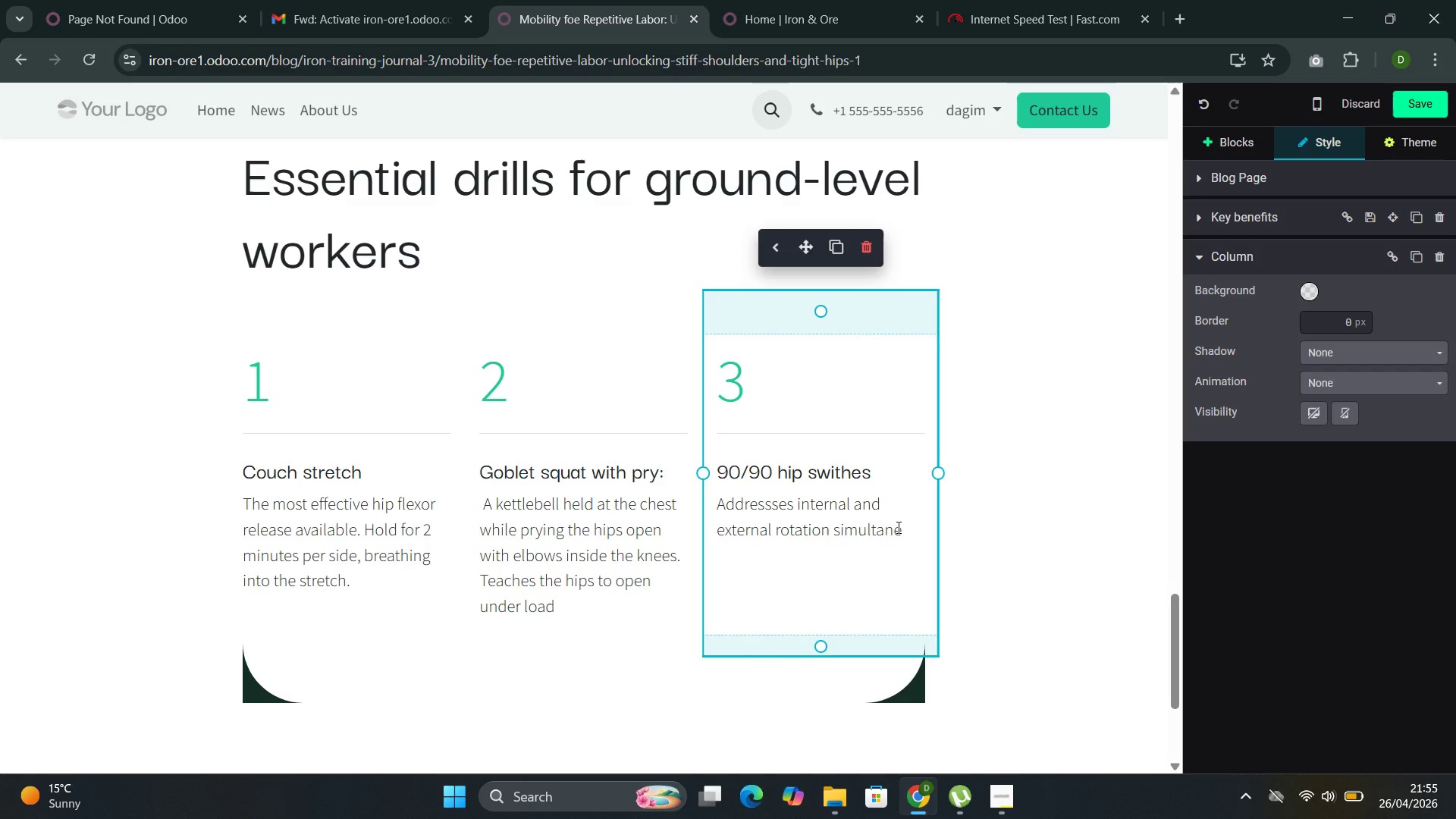 
key(ArrowRight)
 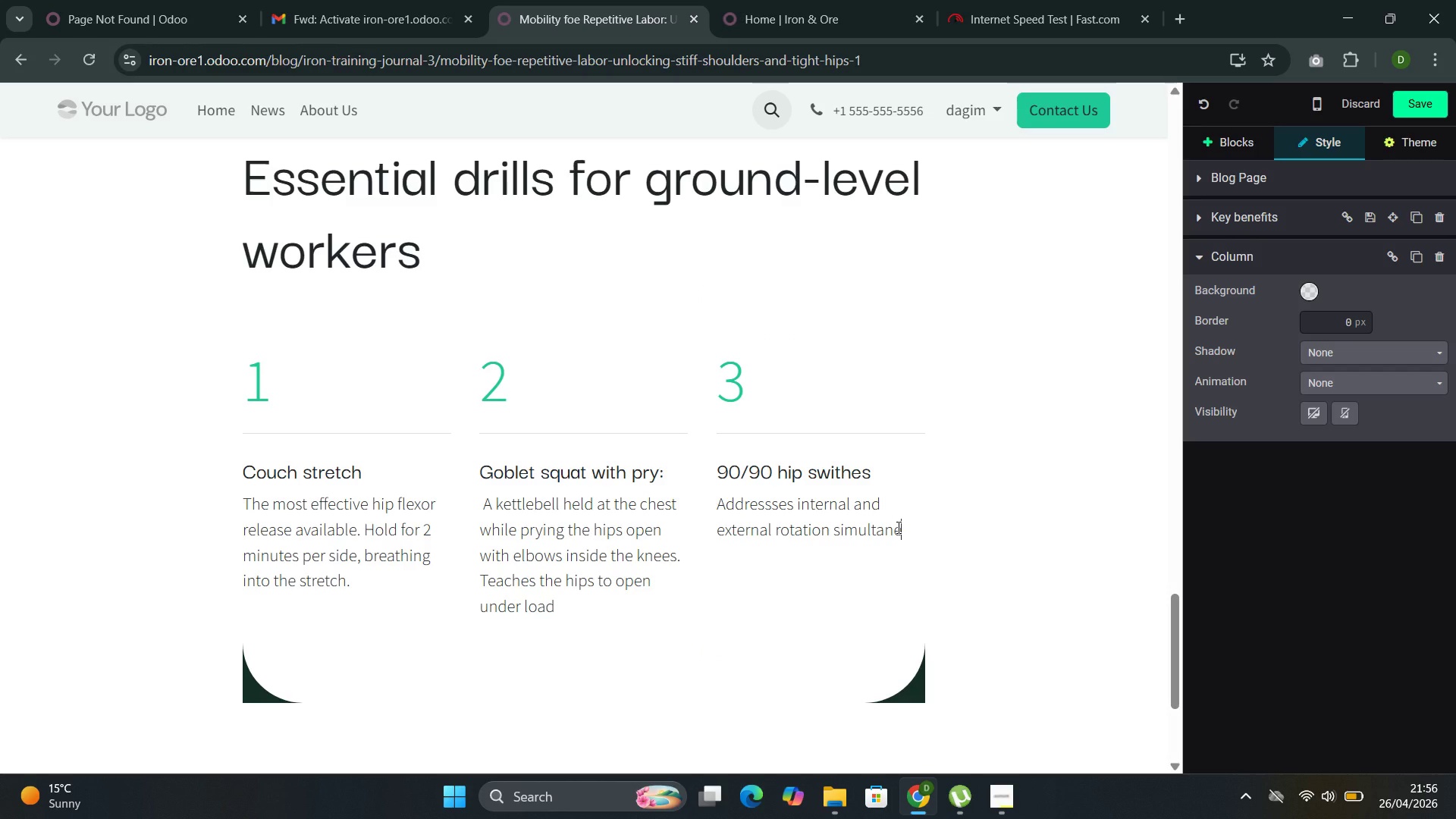 
wait(9.44)
 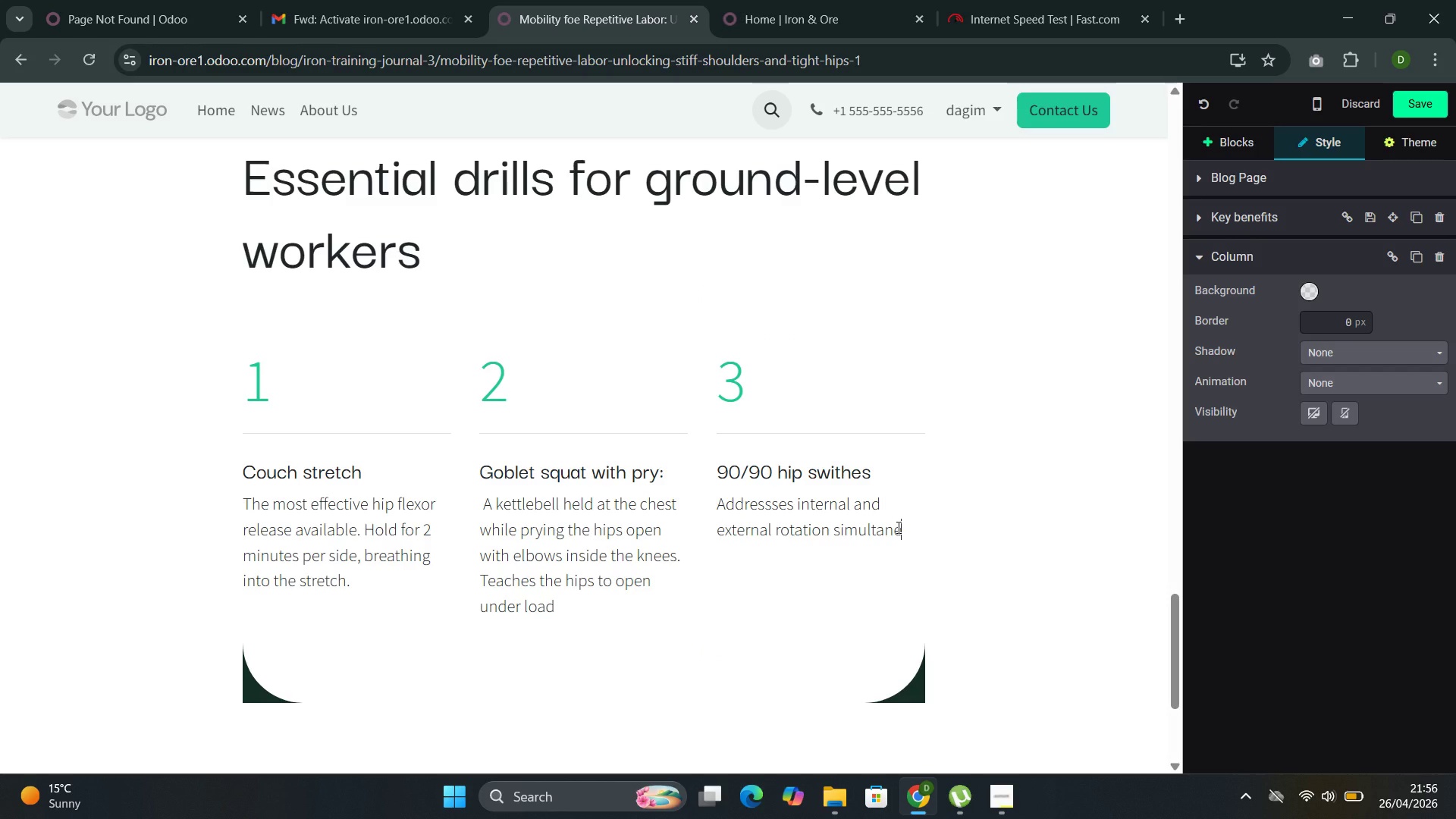 
type(ously. Perform slowly and deliberately.)
 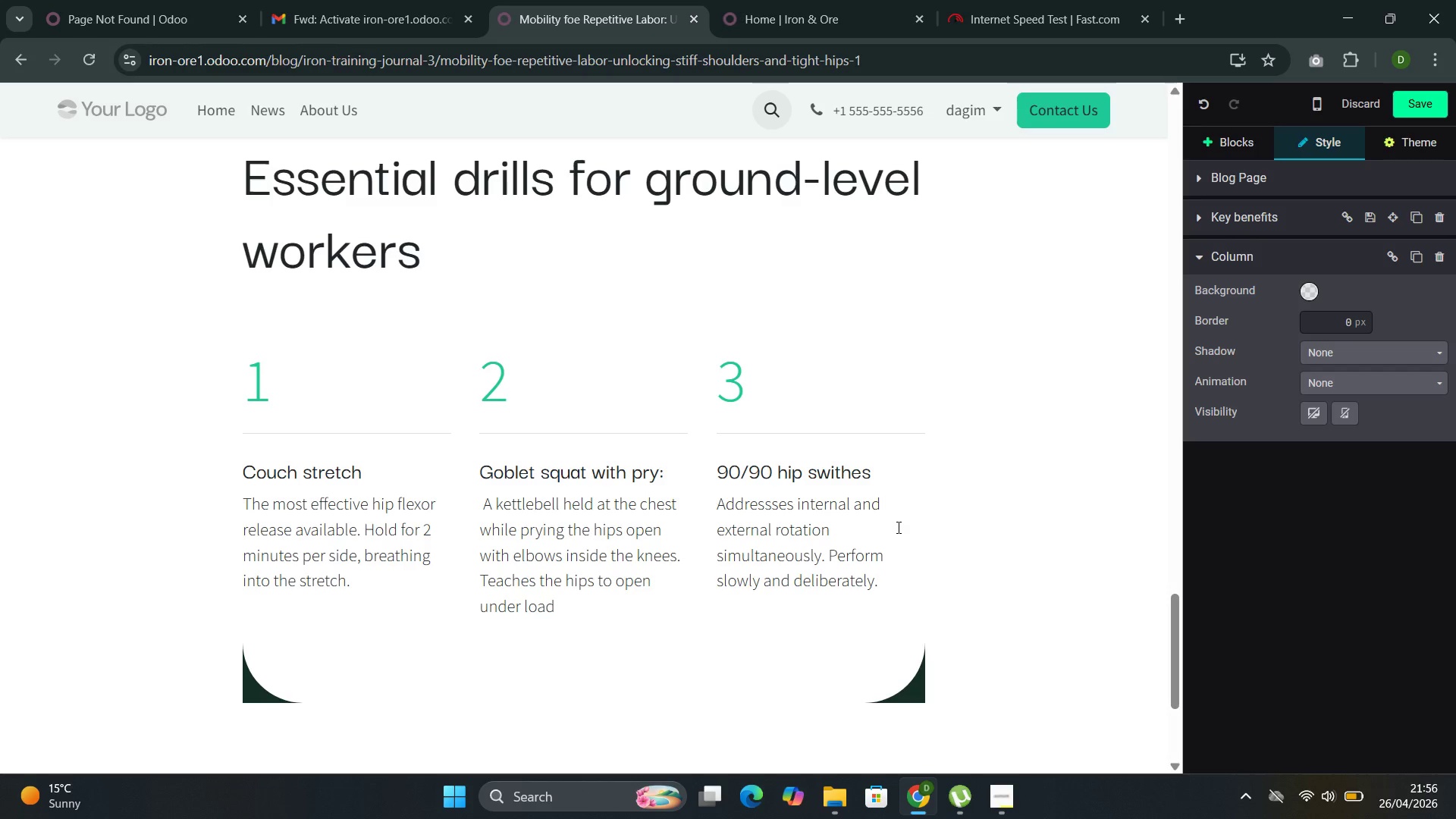 
left_click([1021, 518])
 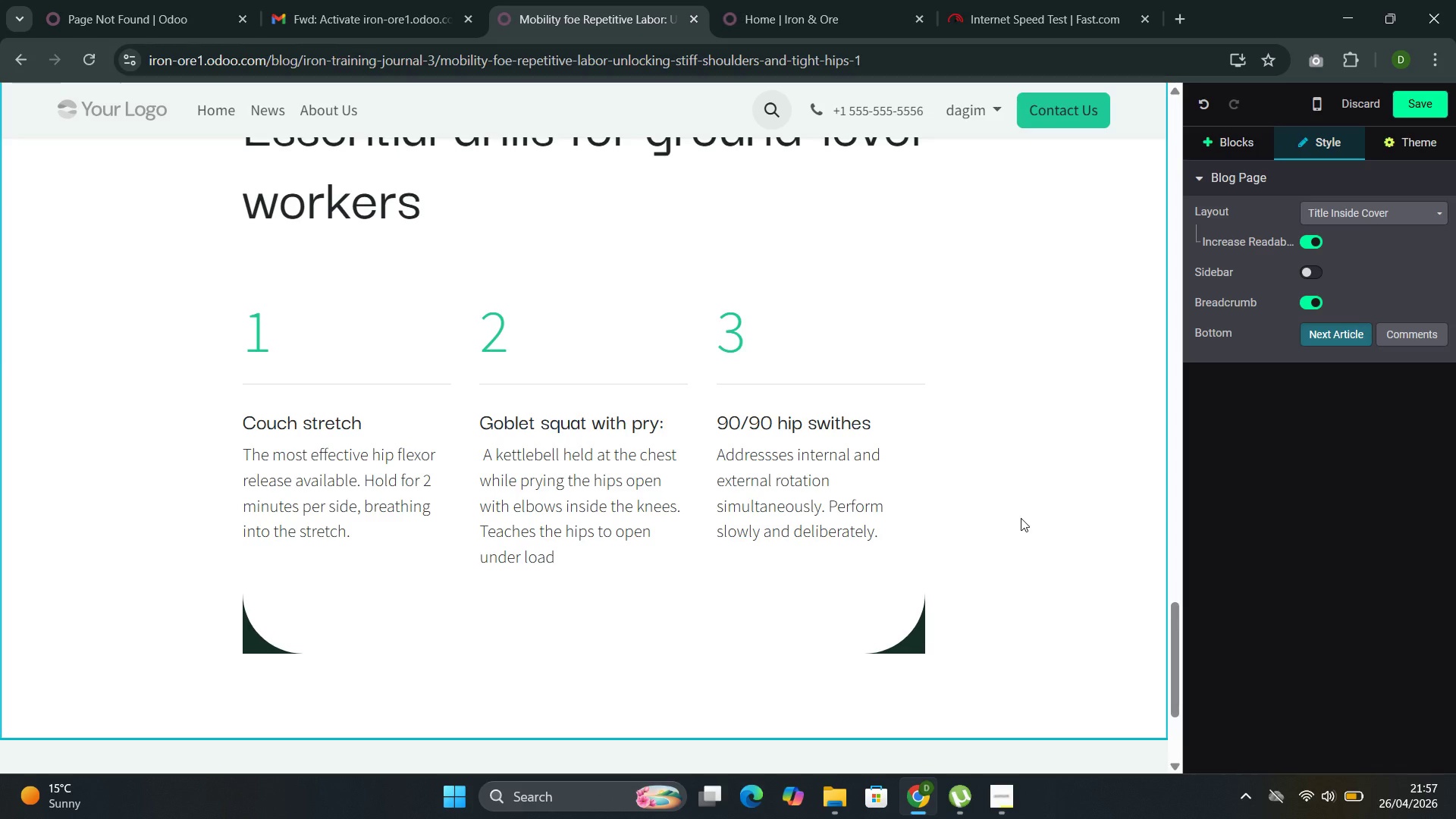 
wait(36.41)
 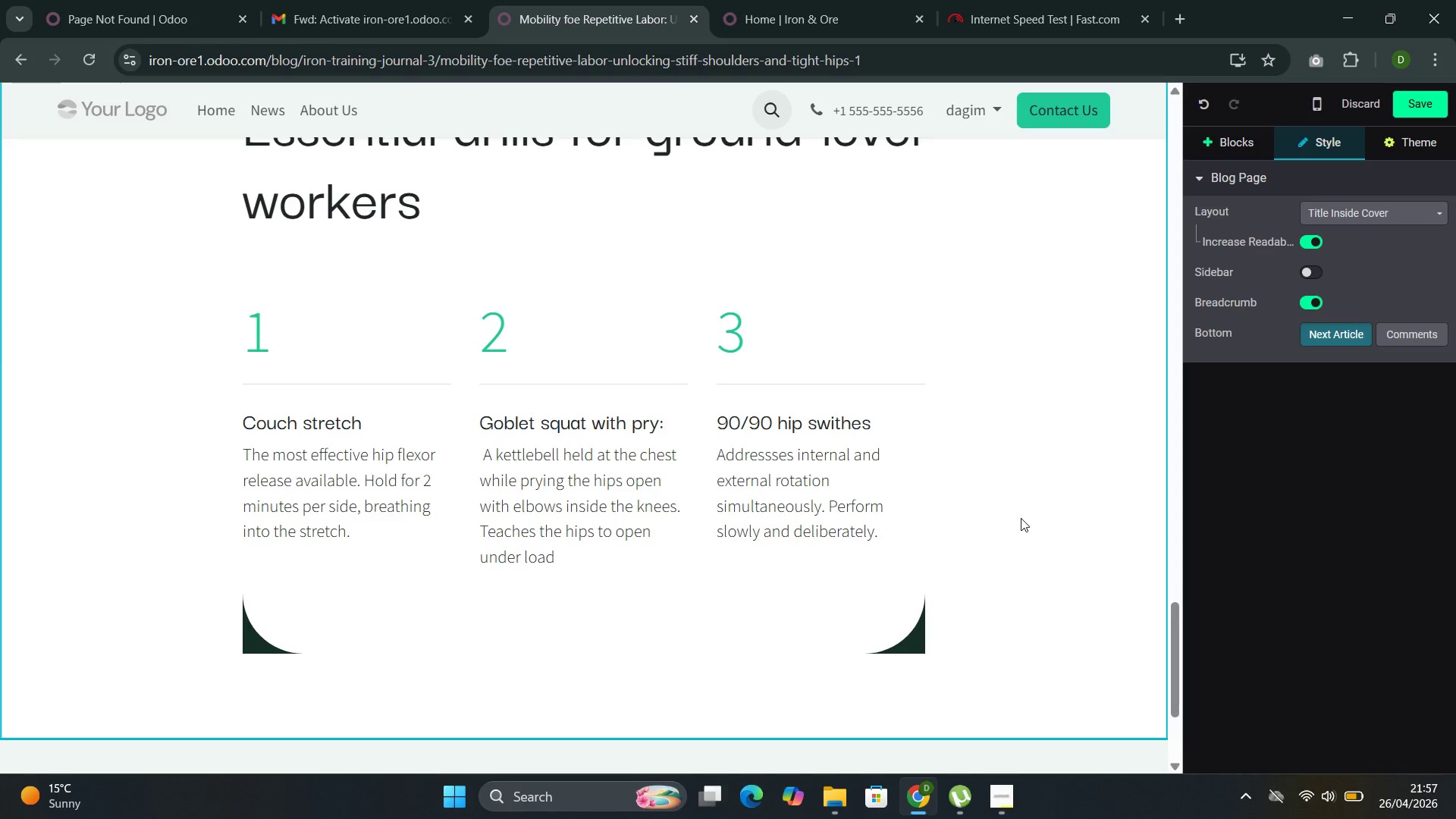 
left_click([650, 440])
 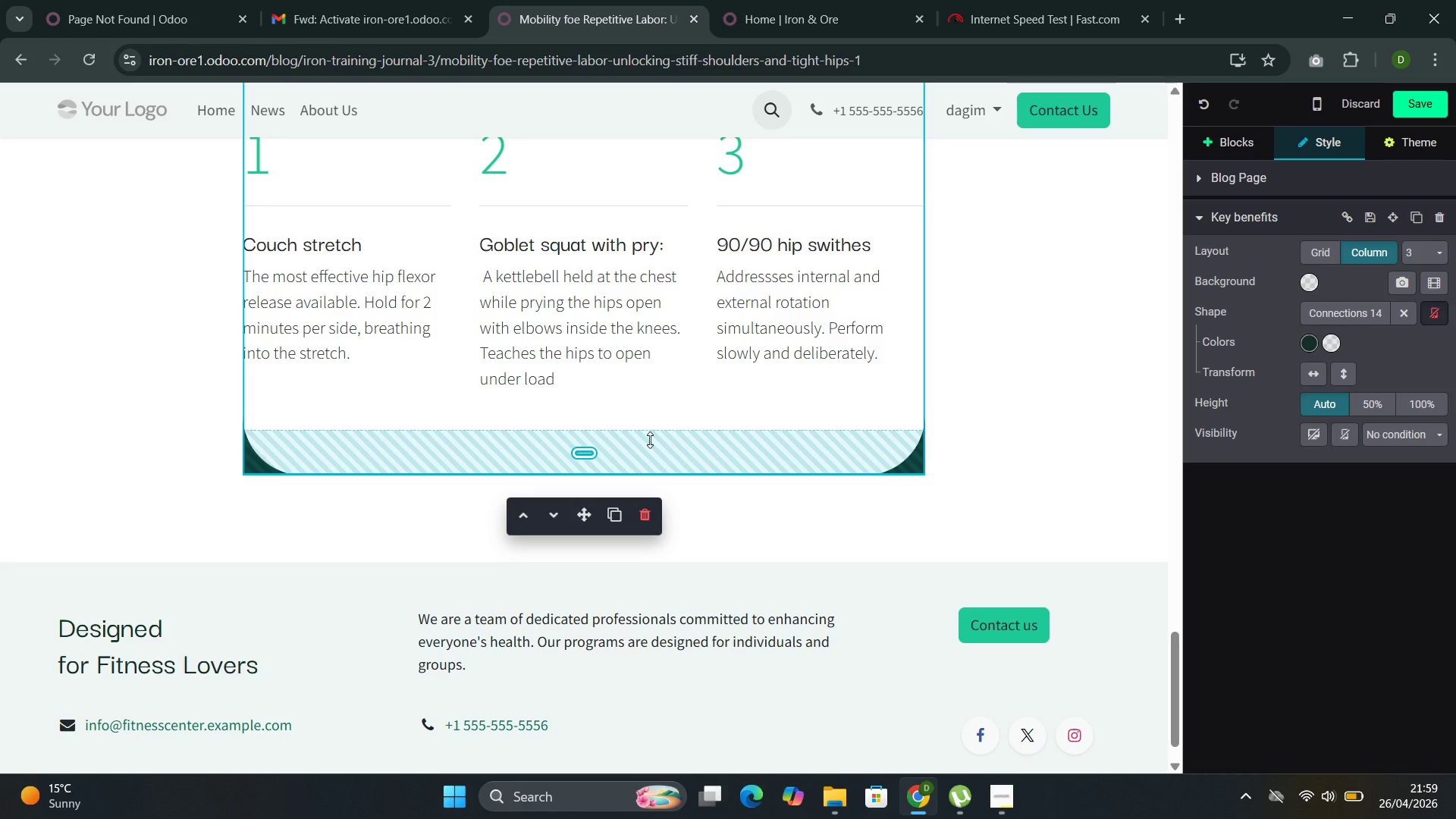 
wait(130.34)
 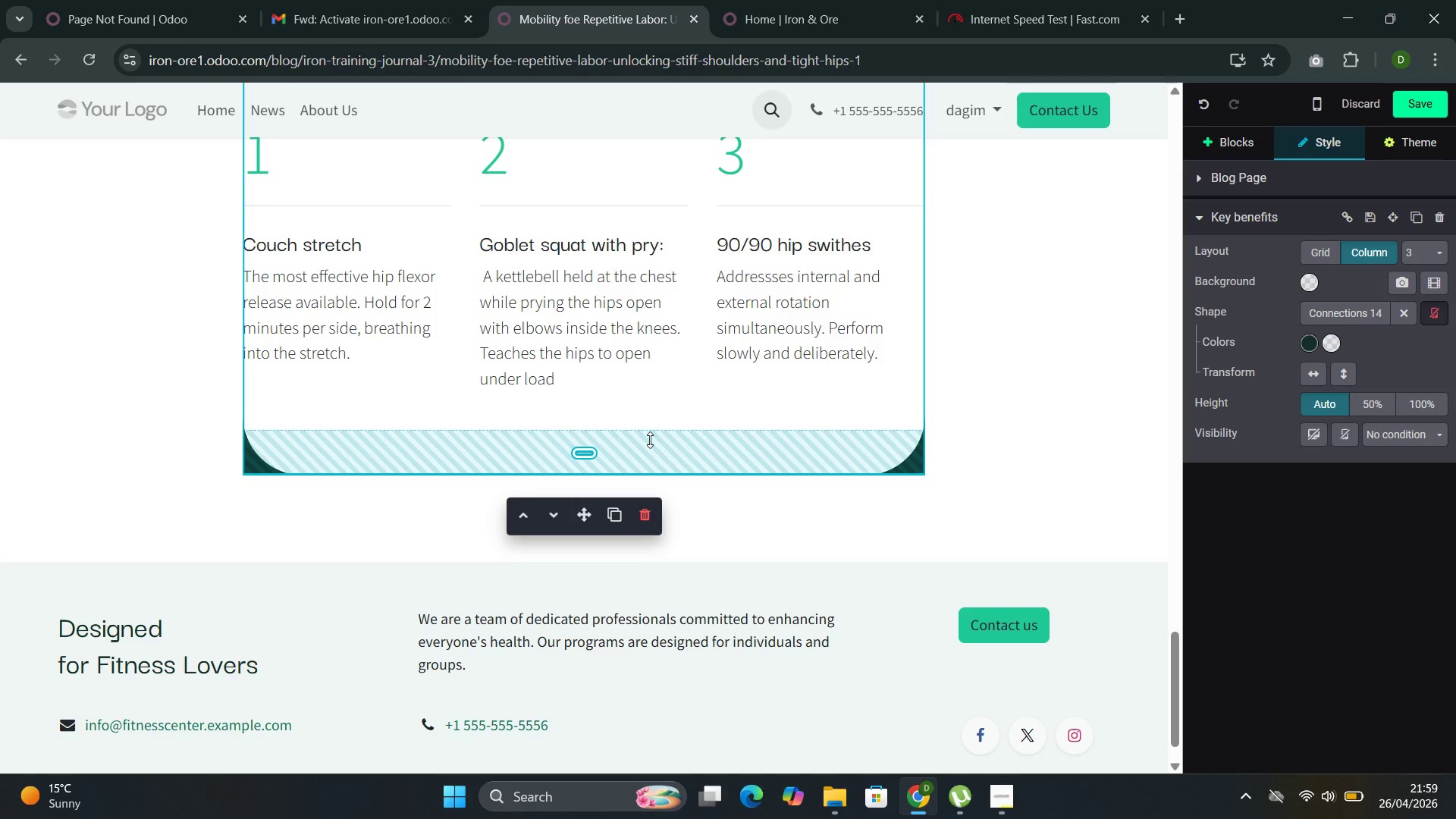 
left_click([548, 406])
 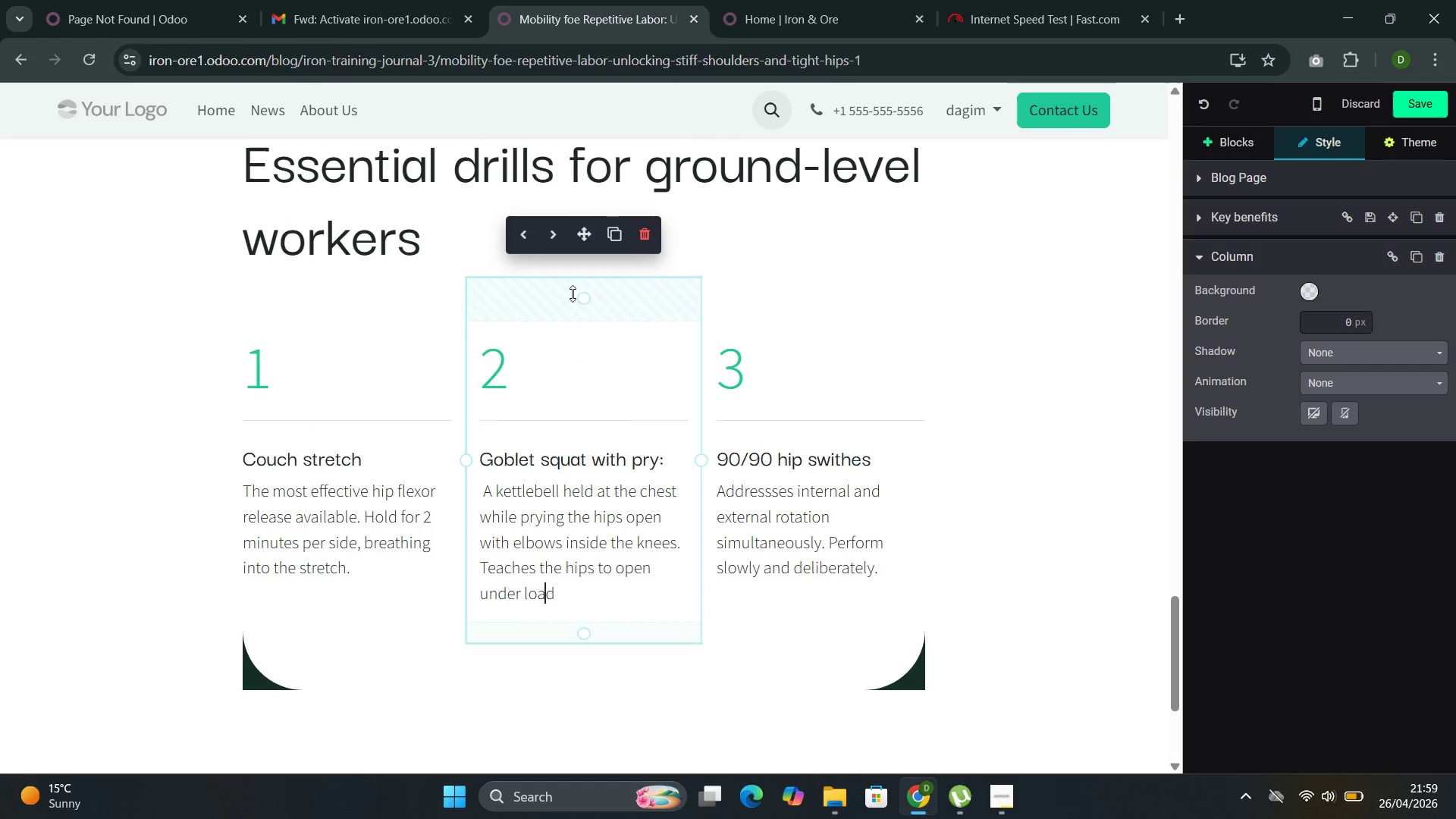 
left_click([567, 312])
 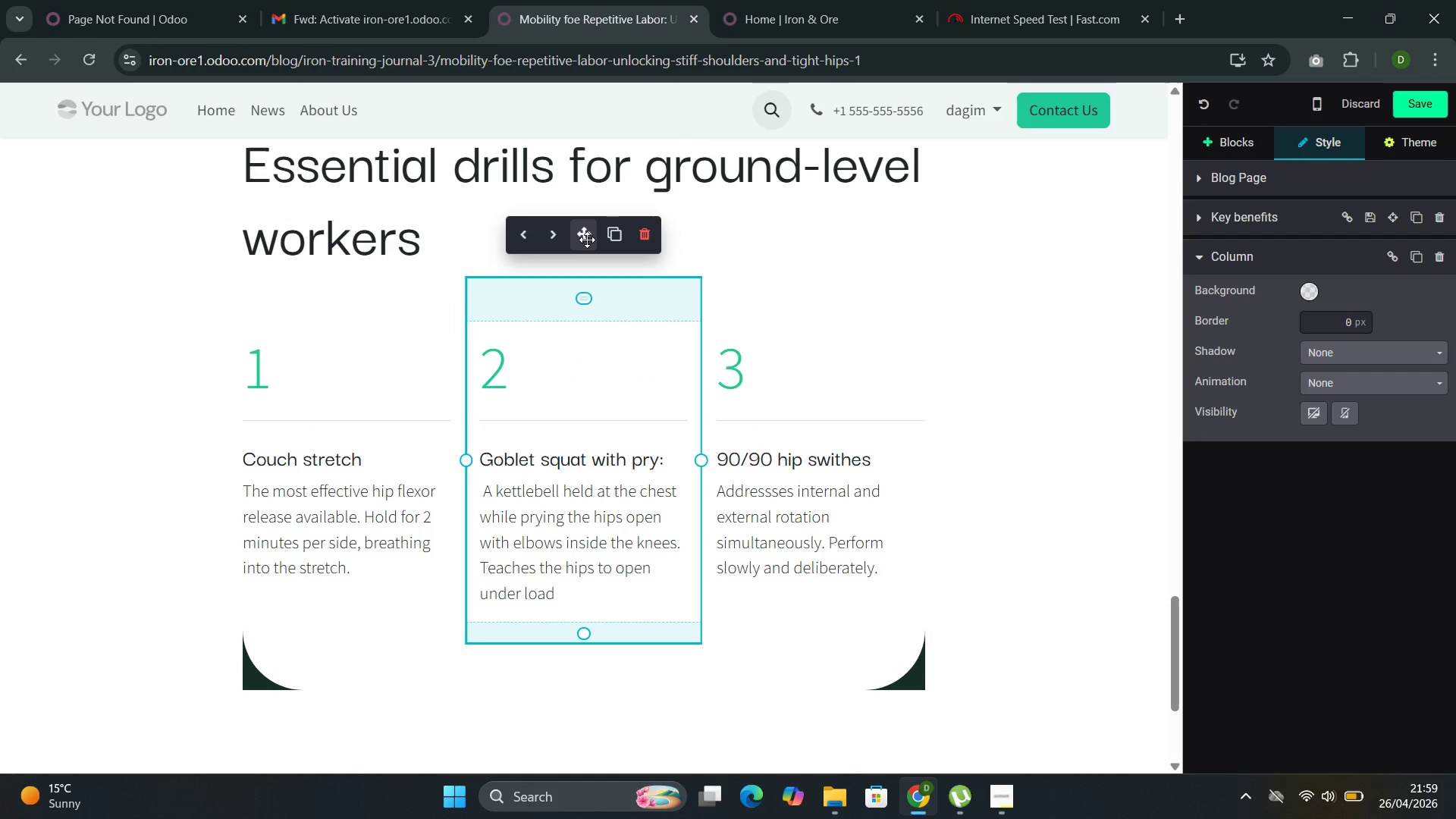 
left_click_drag(start_coordinate=[587, 240], to_coordinate=[586, 284])
 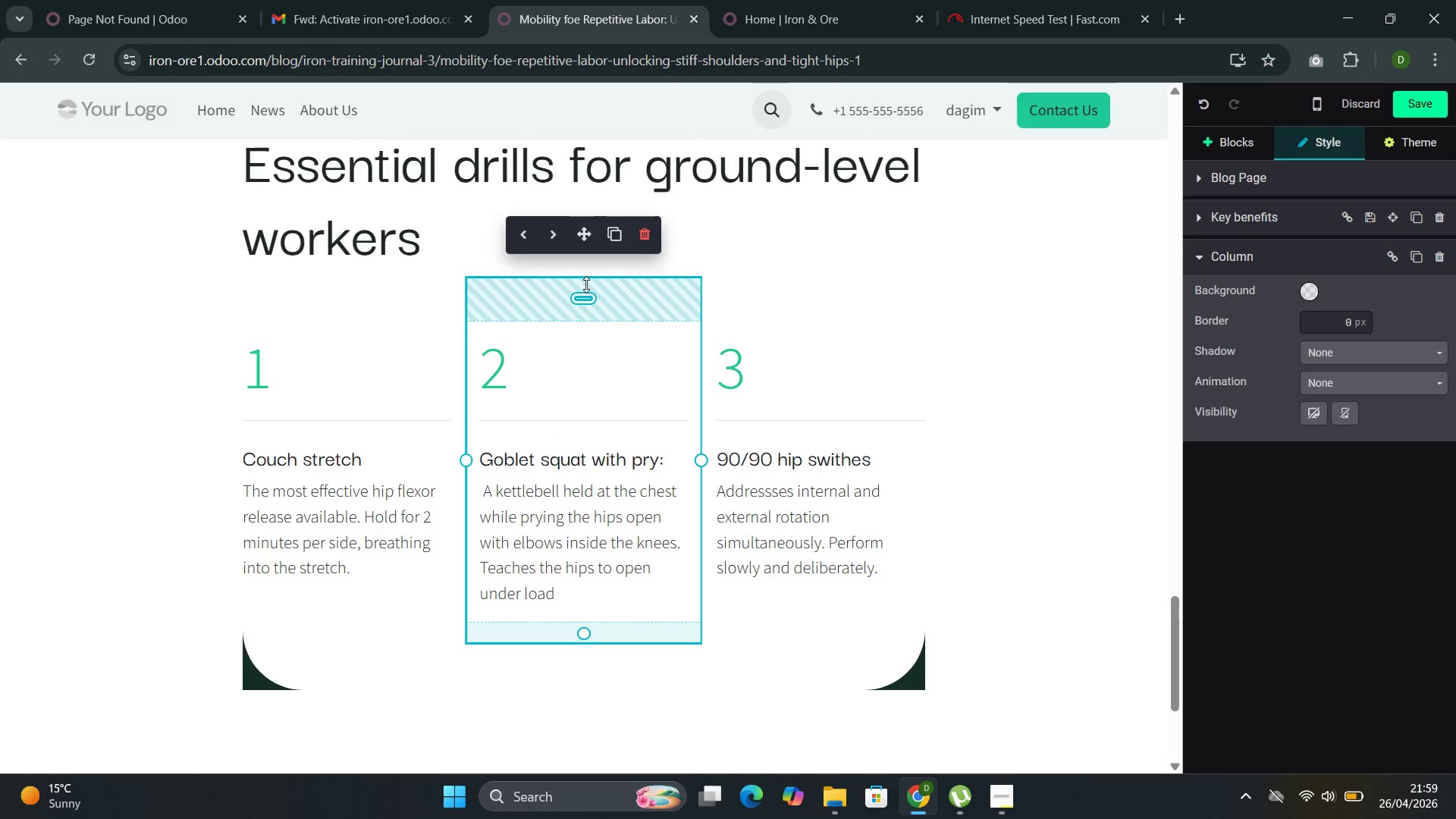 
left_click_drag(start_coordinate=[586, 284], to_coordinate=[576, 257])
 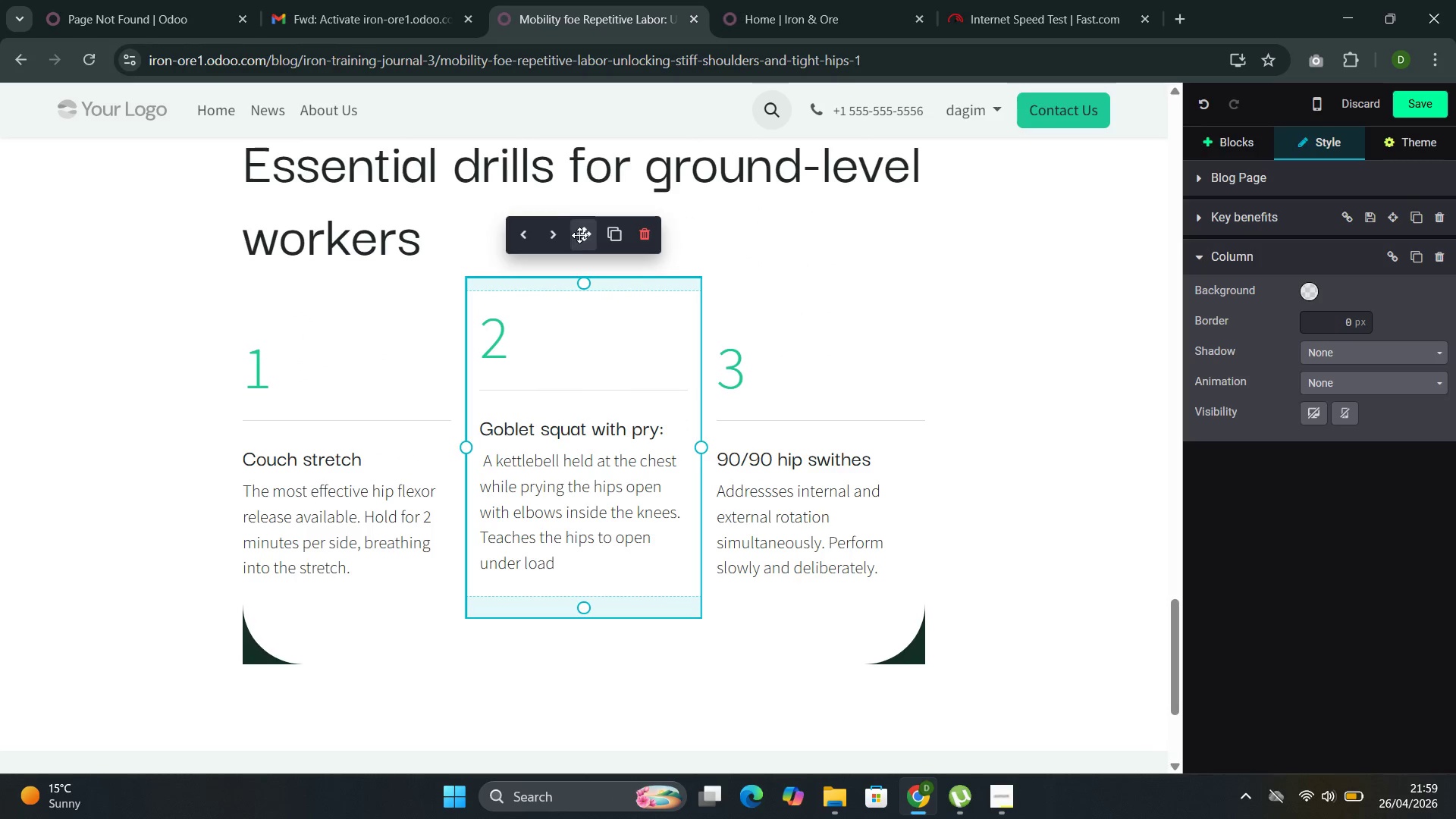 
left_click_drag(start_coordinate=[582, 235], to_coordinate=[576, 324])
 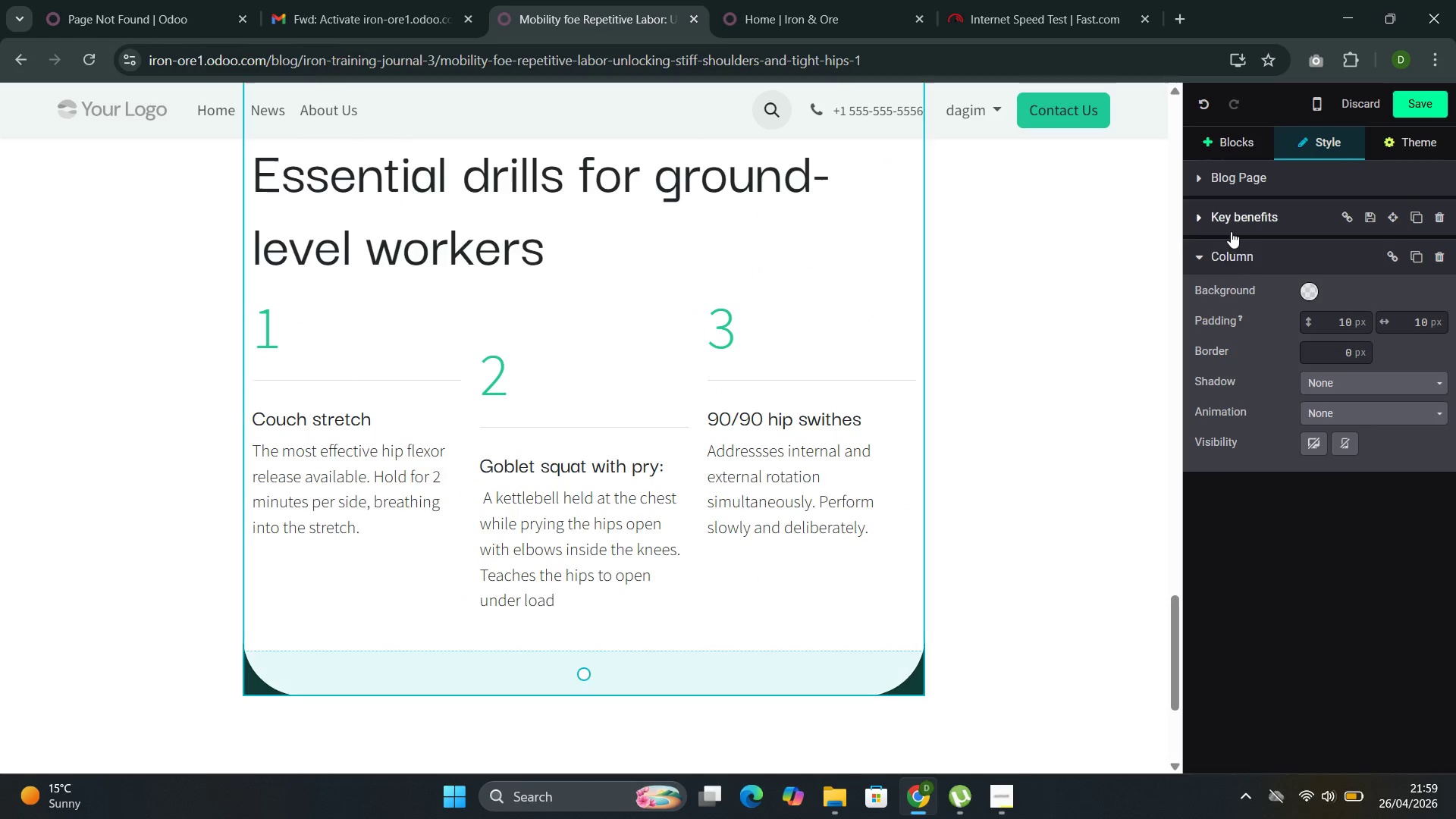 
left_click([1225, 143])
 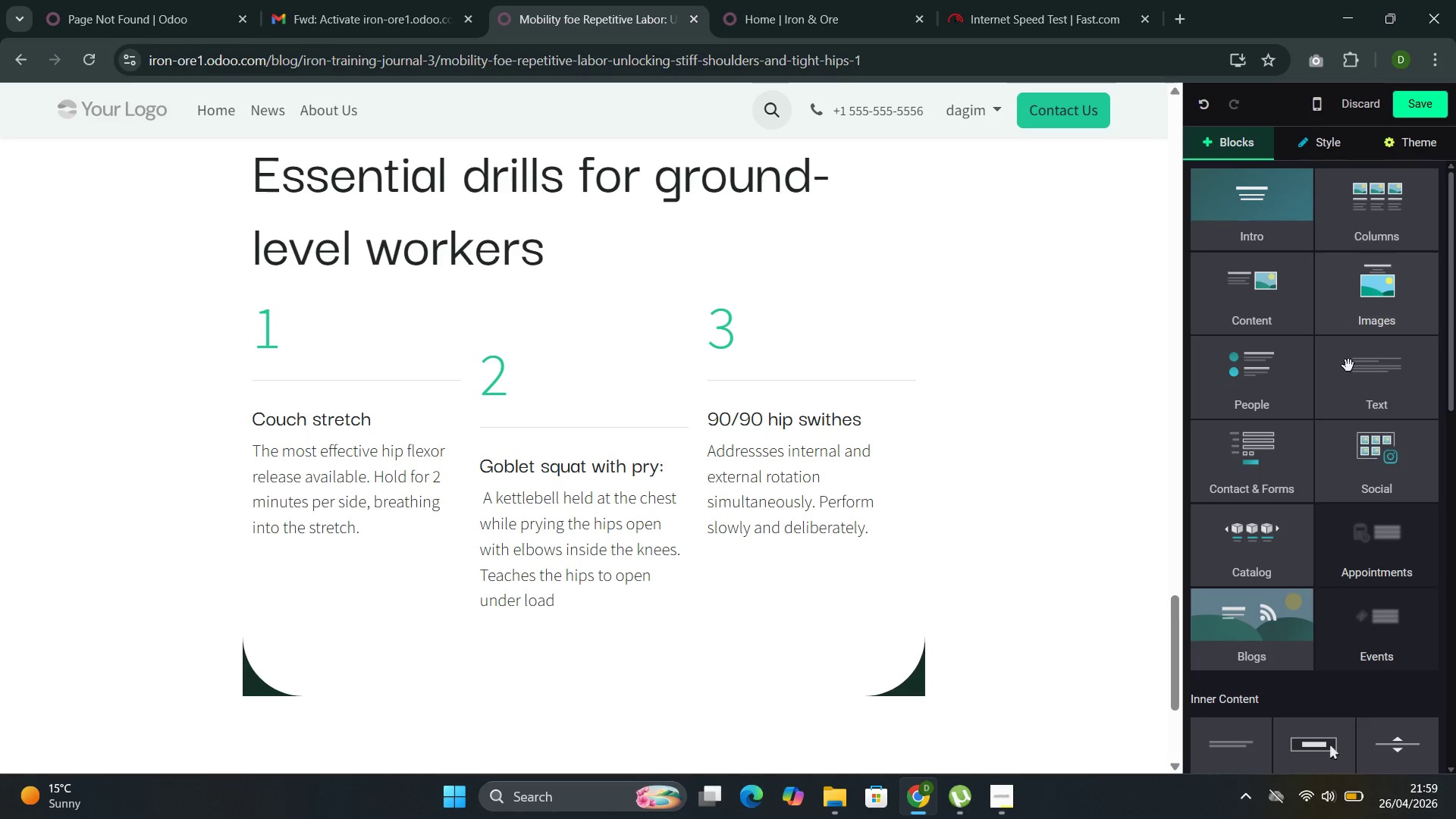 
mouse_move([1326, 504])
 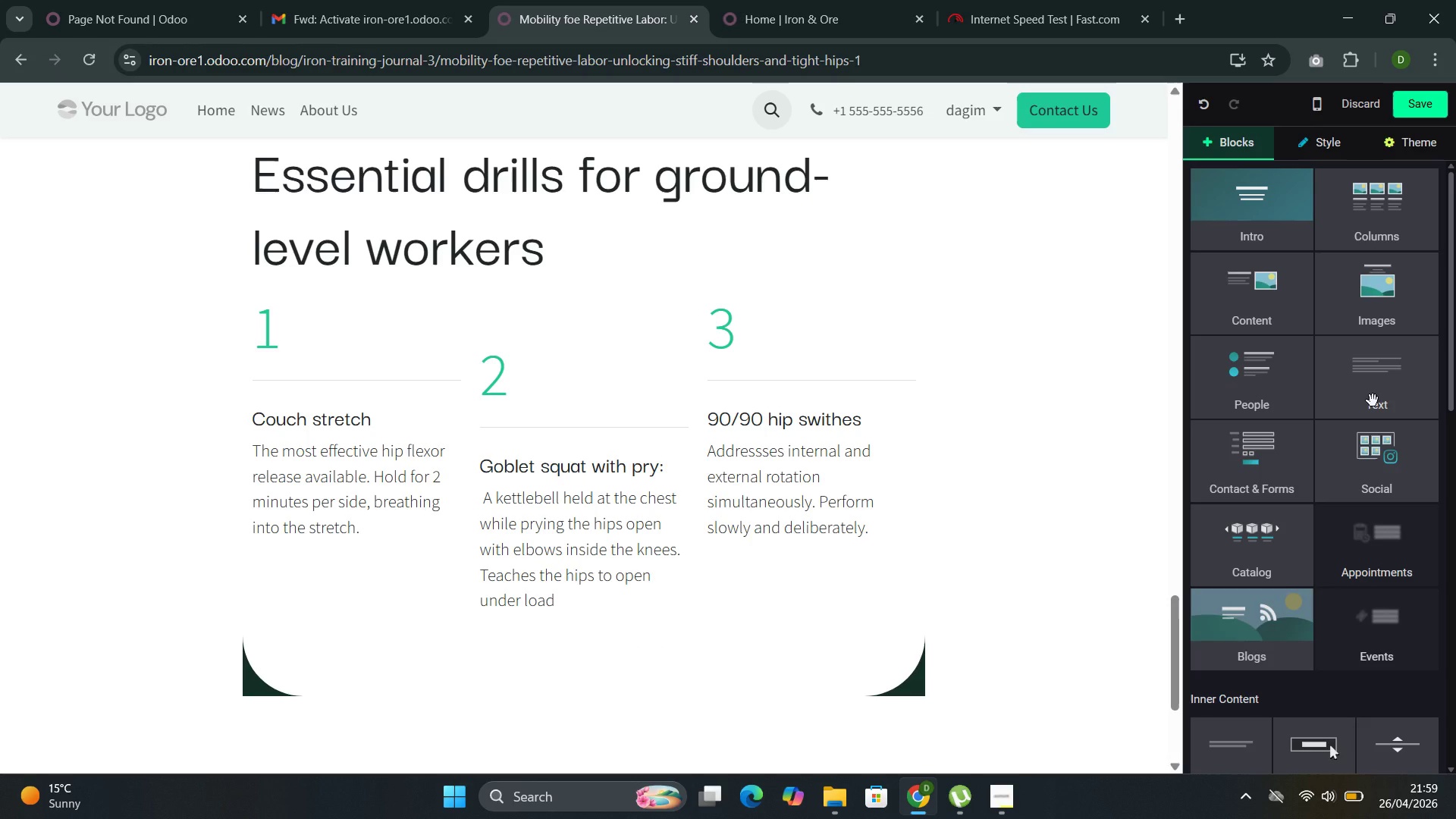 
left_click([1373, 400])
 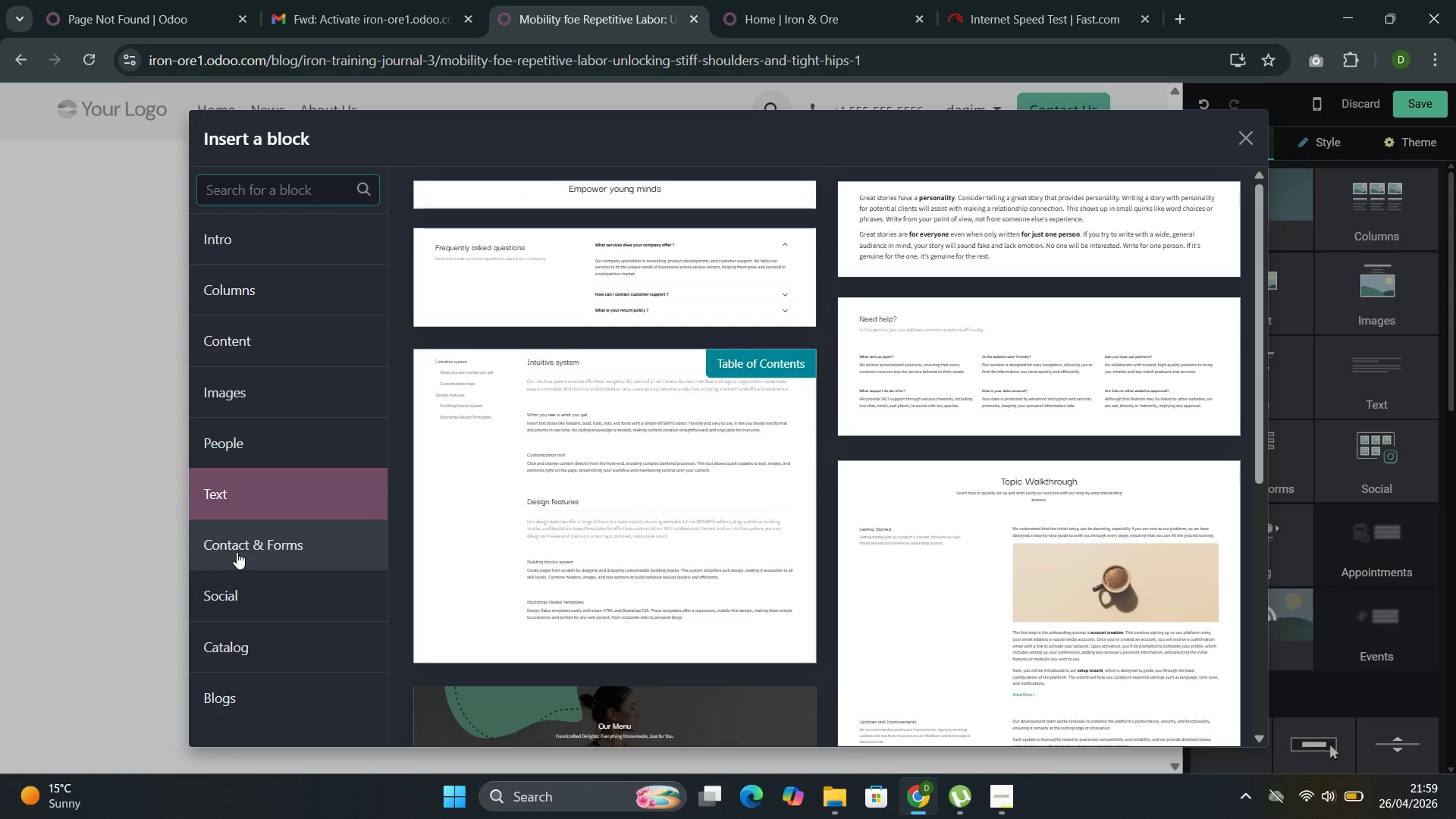 
left_click([241, 549])
 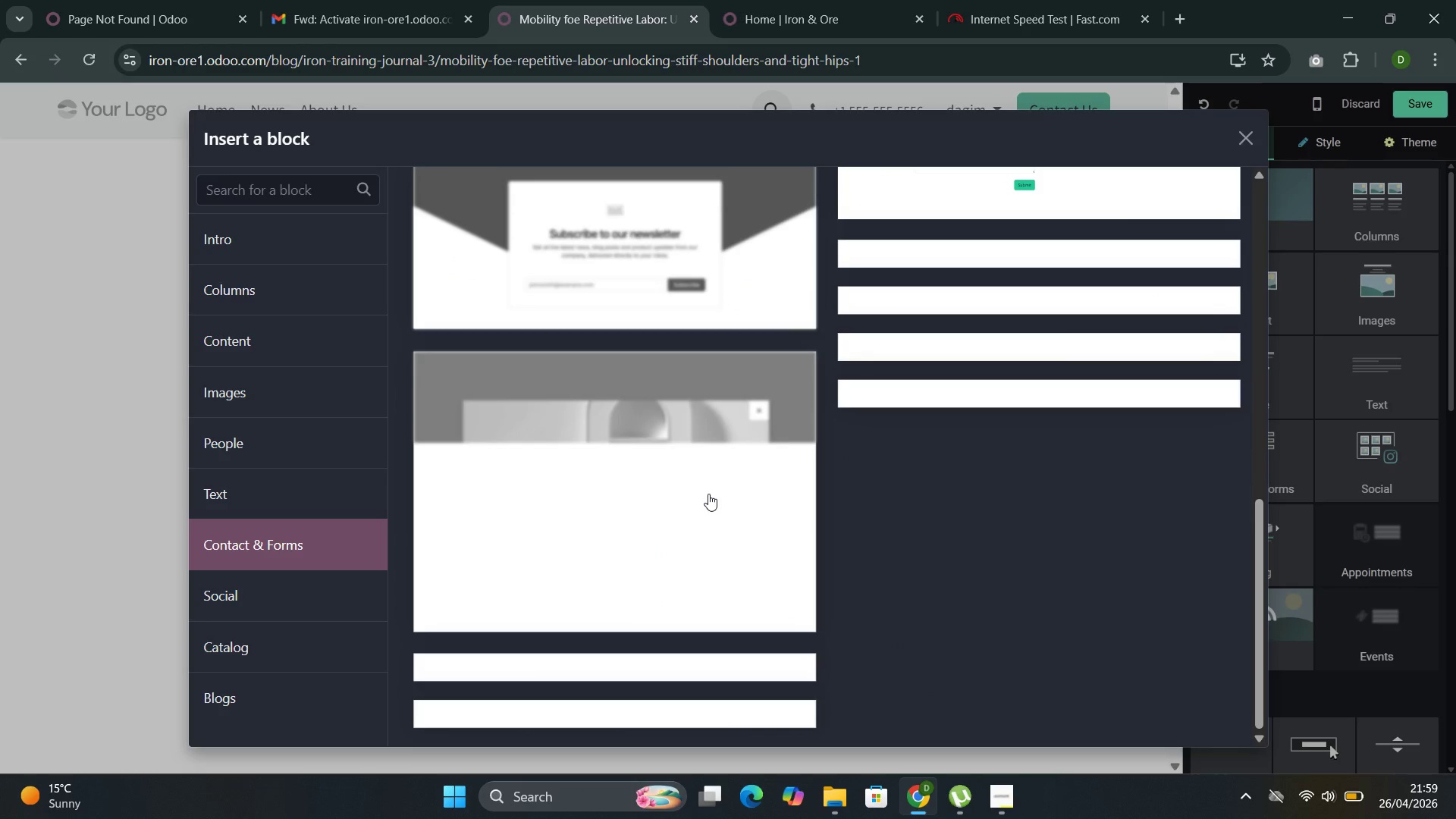 
wait(8.94)
 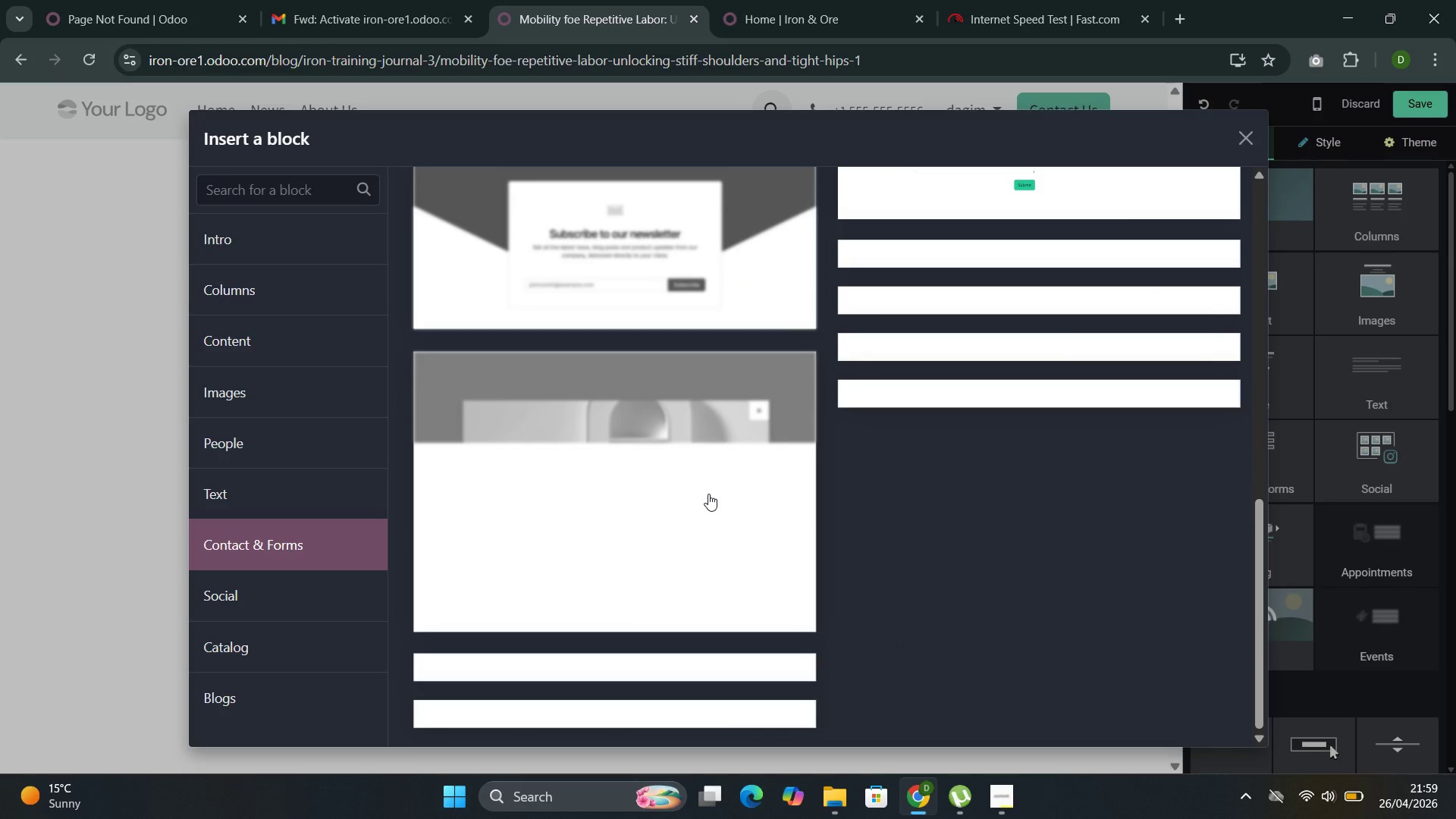 
left_click([1253, 130])
 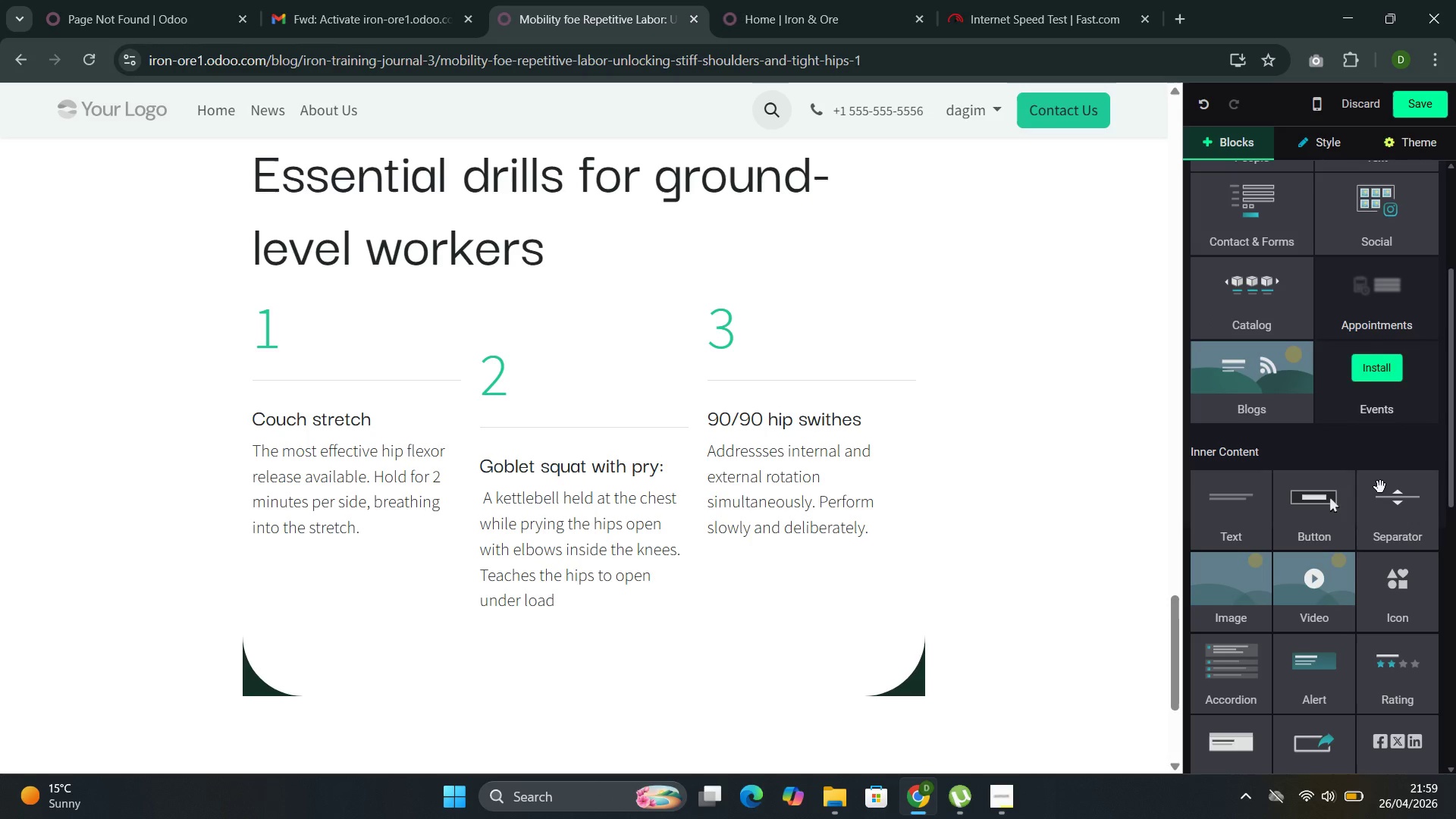 
wait(10.56)
 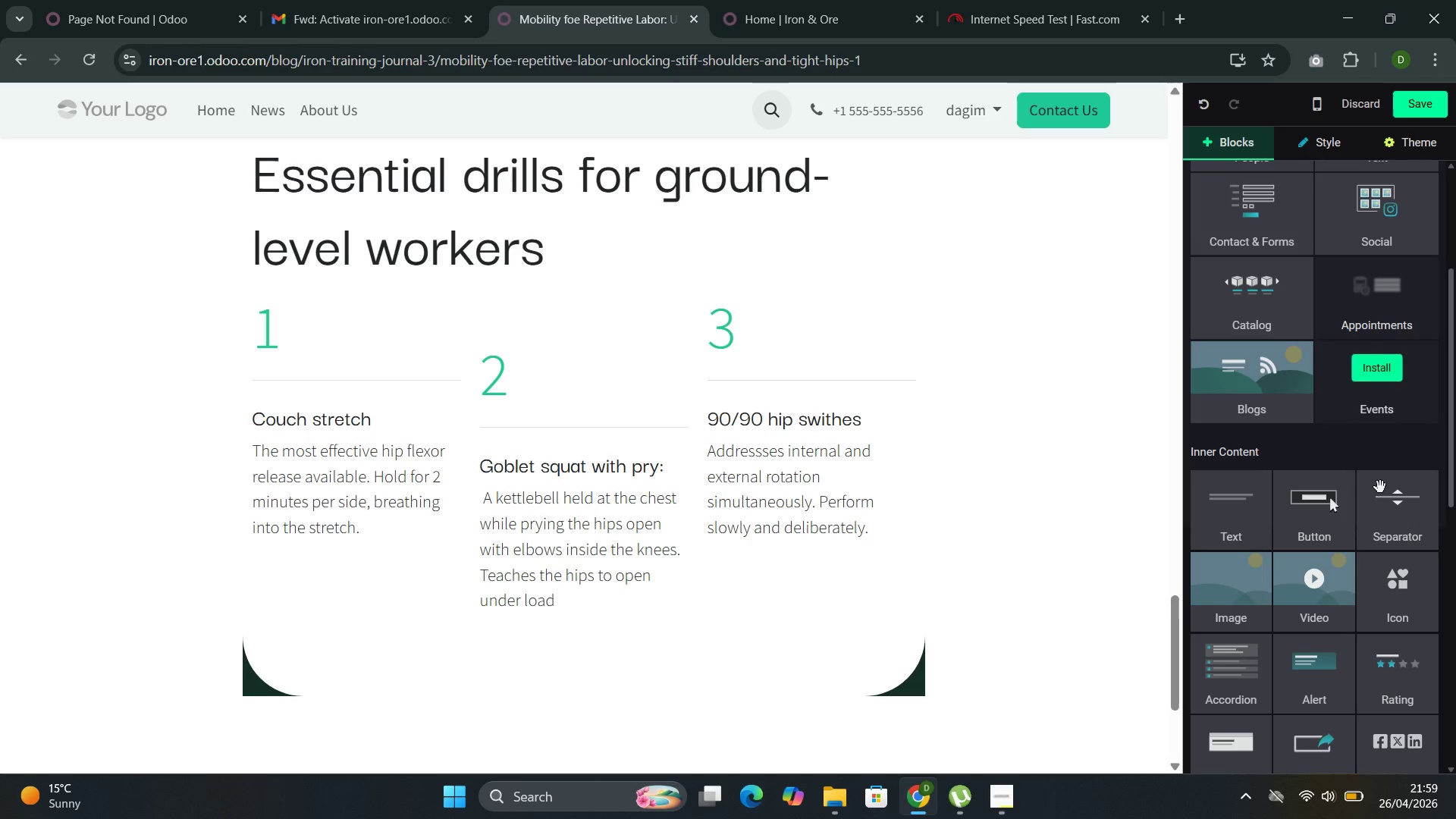 
left_click_drag(start_coordinate=[1326, 285], to_coordinate=[343, 639])
 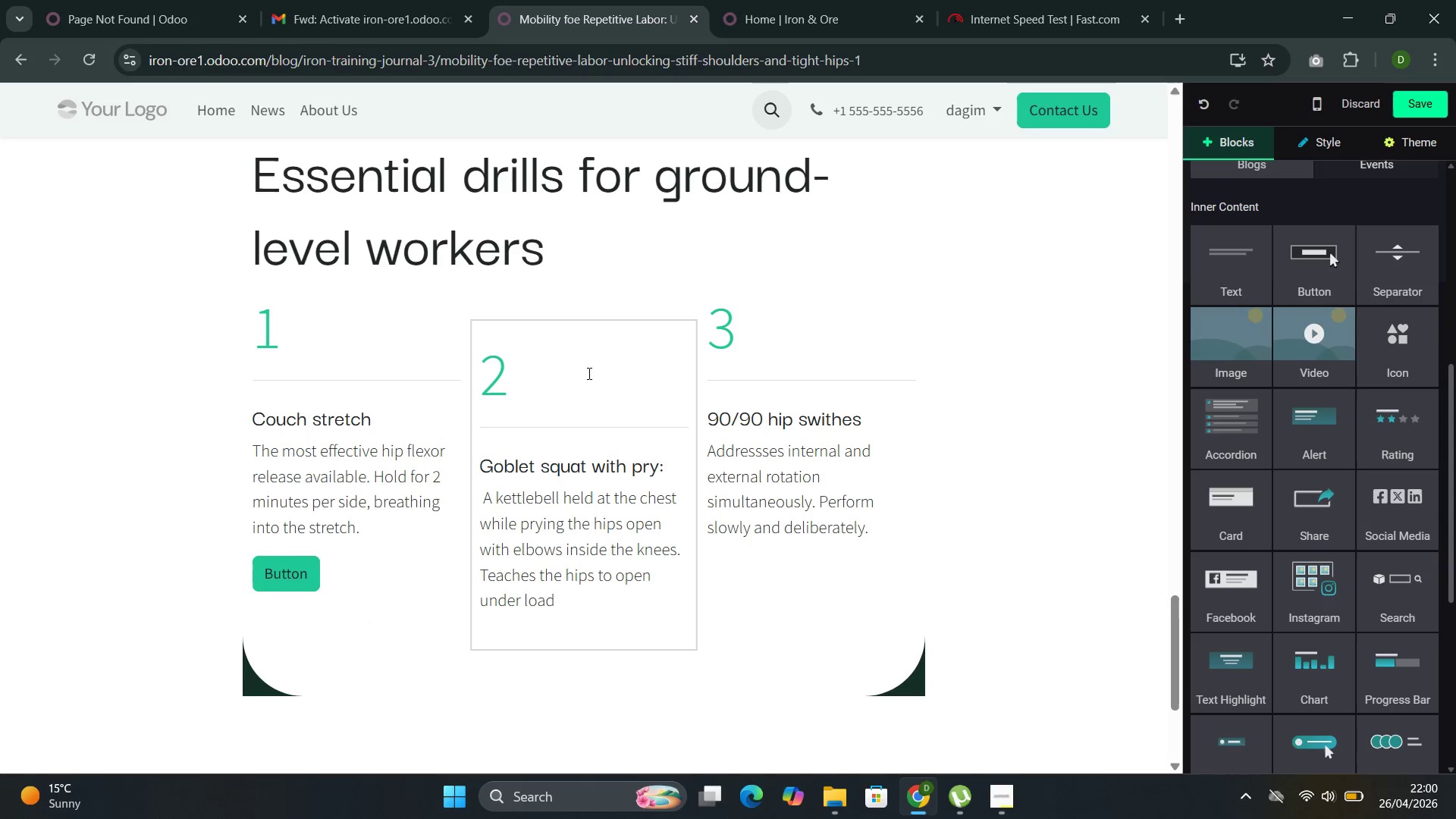 
left_click([585, 381])
 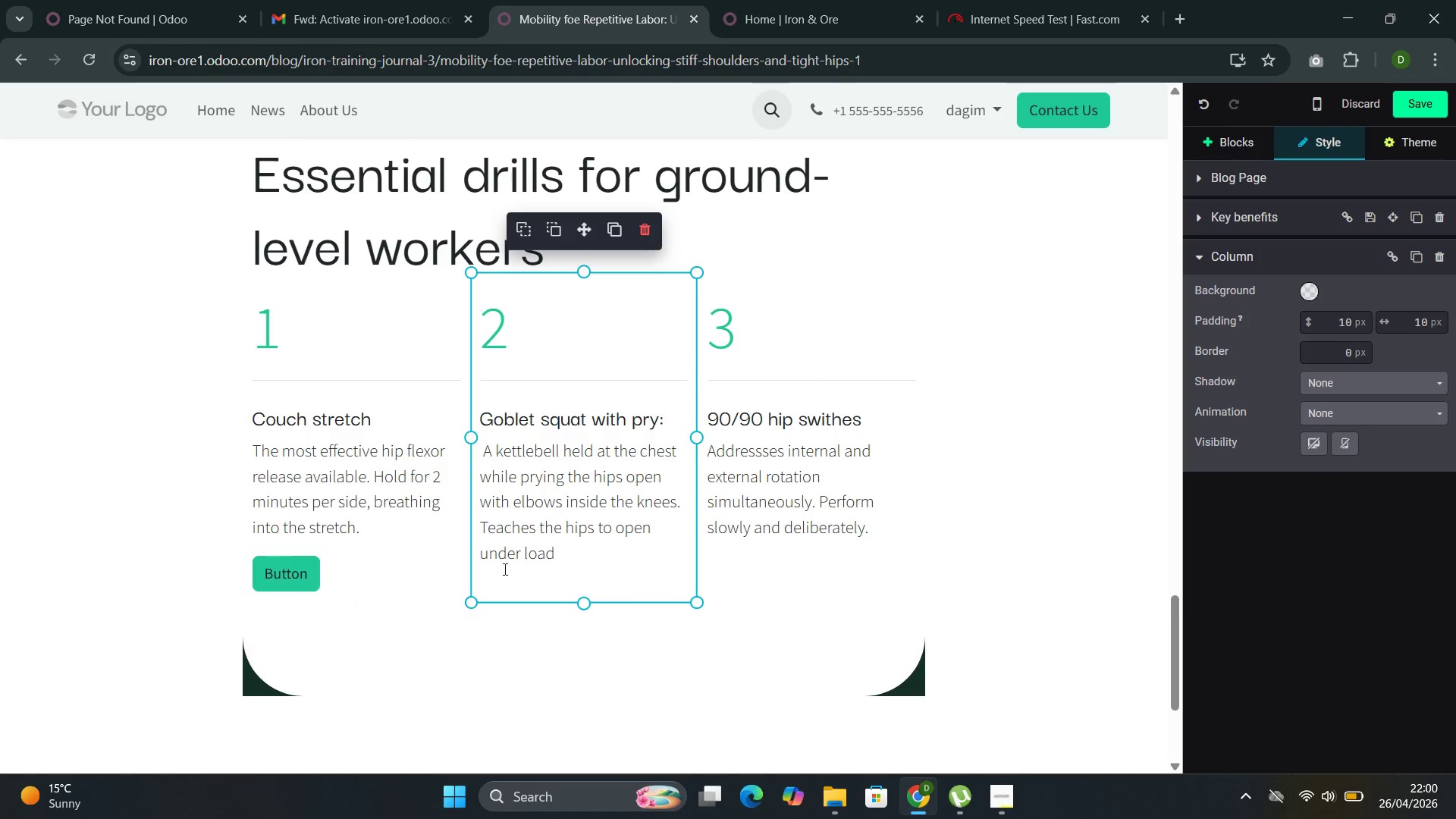 
wait(7.64)
 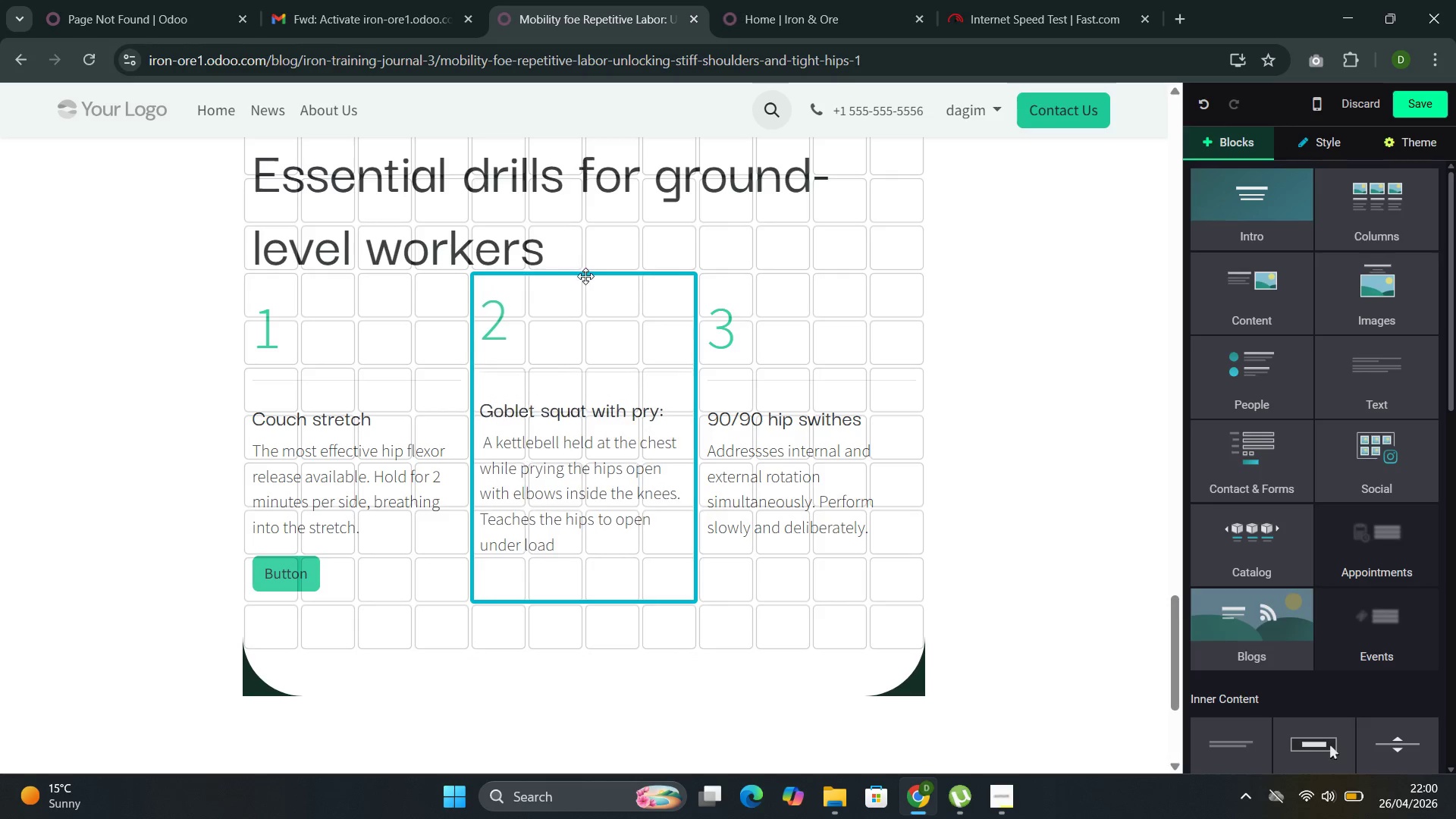 
left_click([309, 573])
 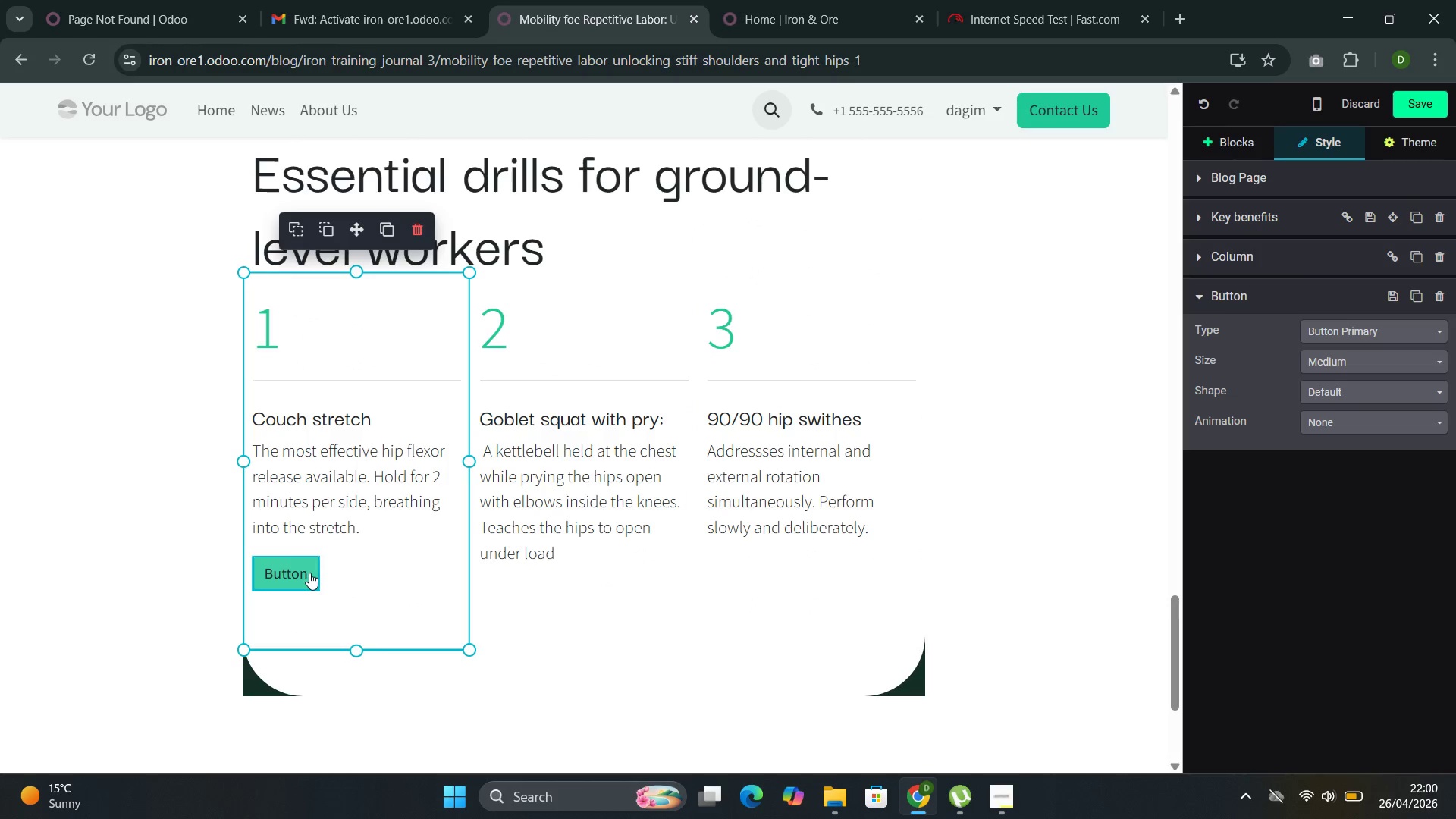 
key(Control+Z)
 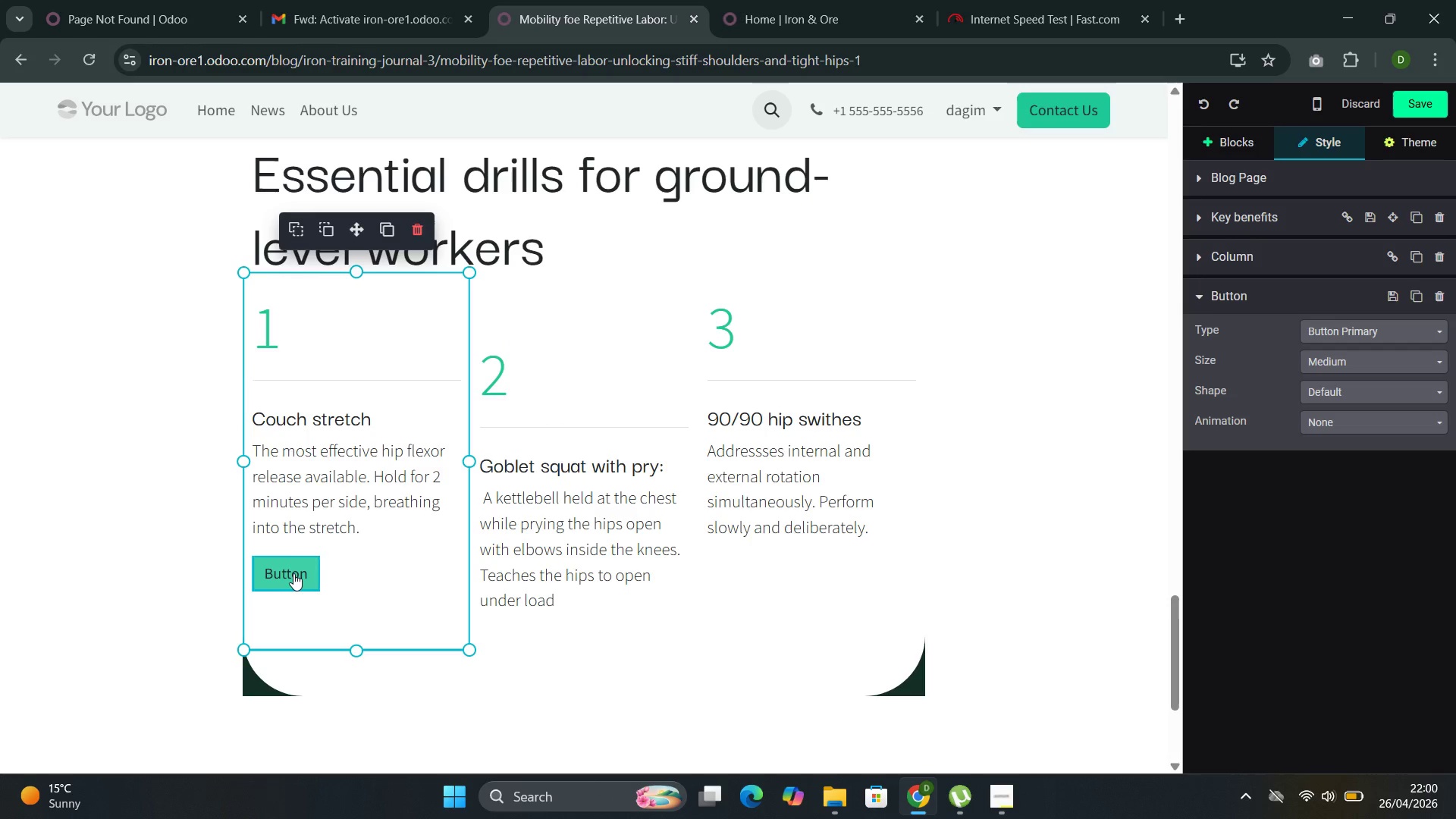 
left_click([293, 573])
 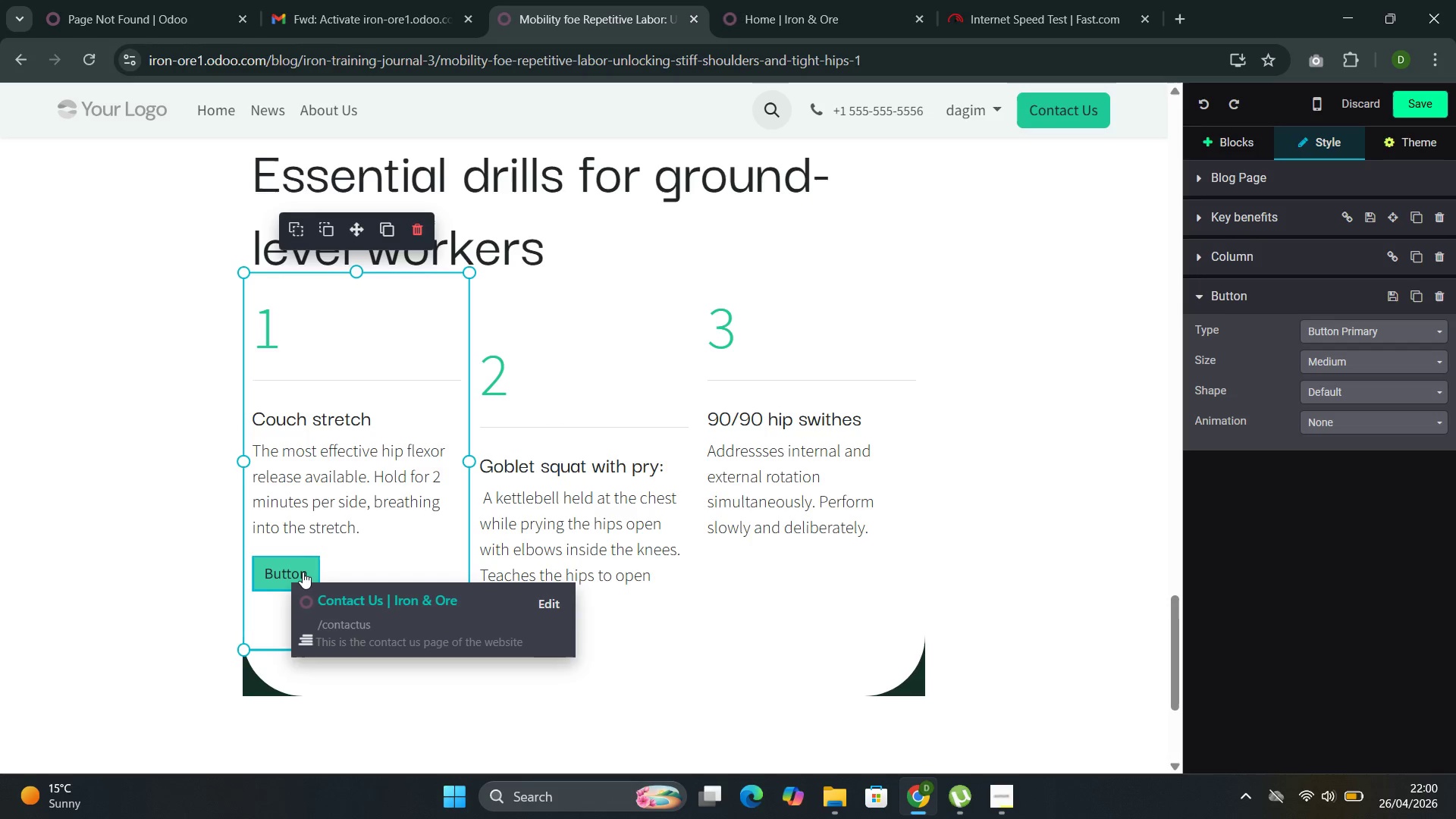 
left_click([309, 567])
 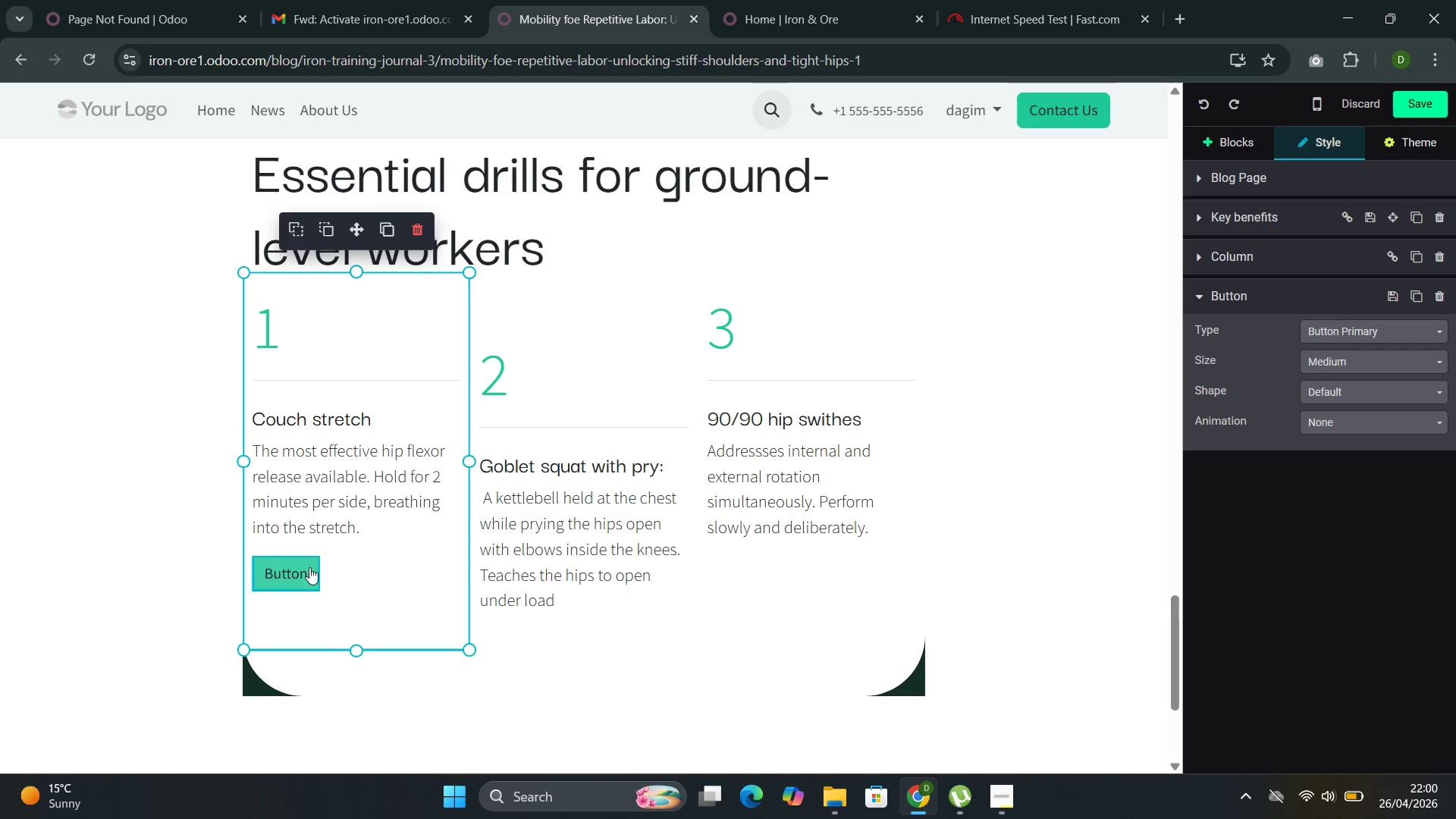 
key(Backspace)
 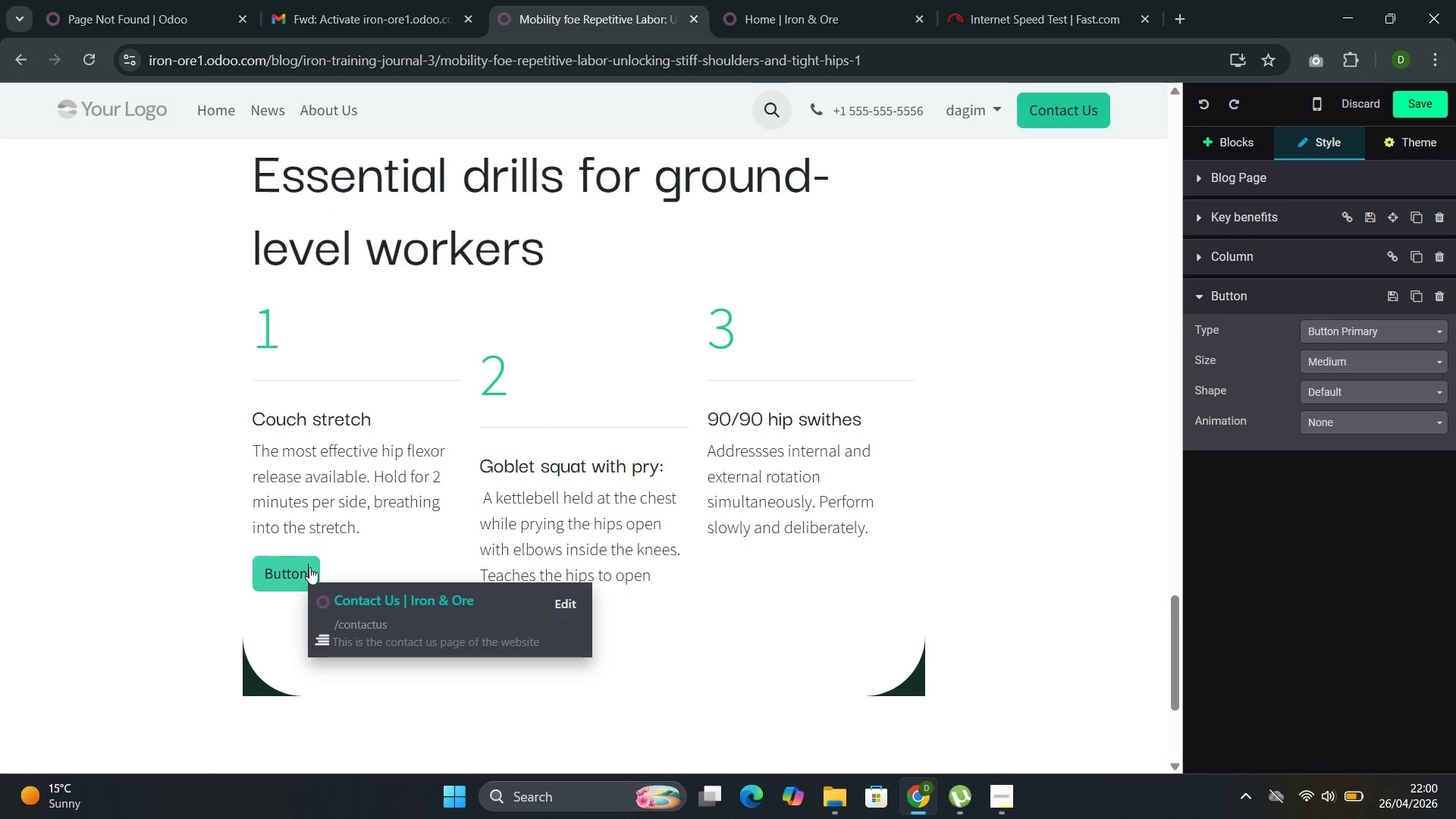 
key(Backspace)
 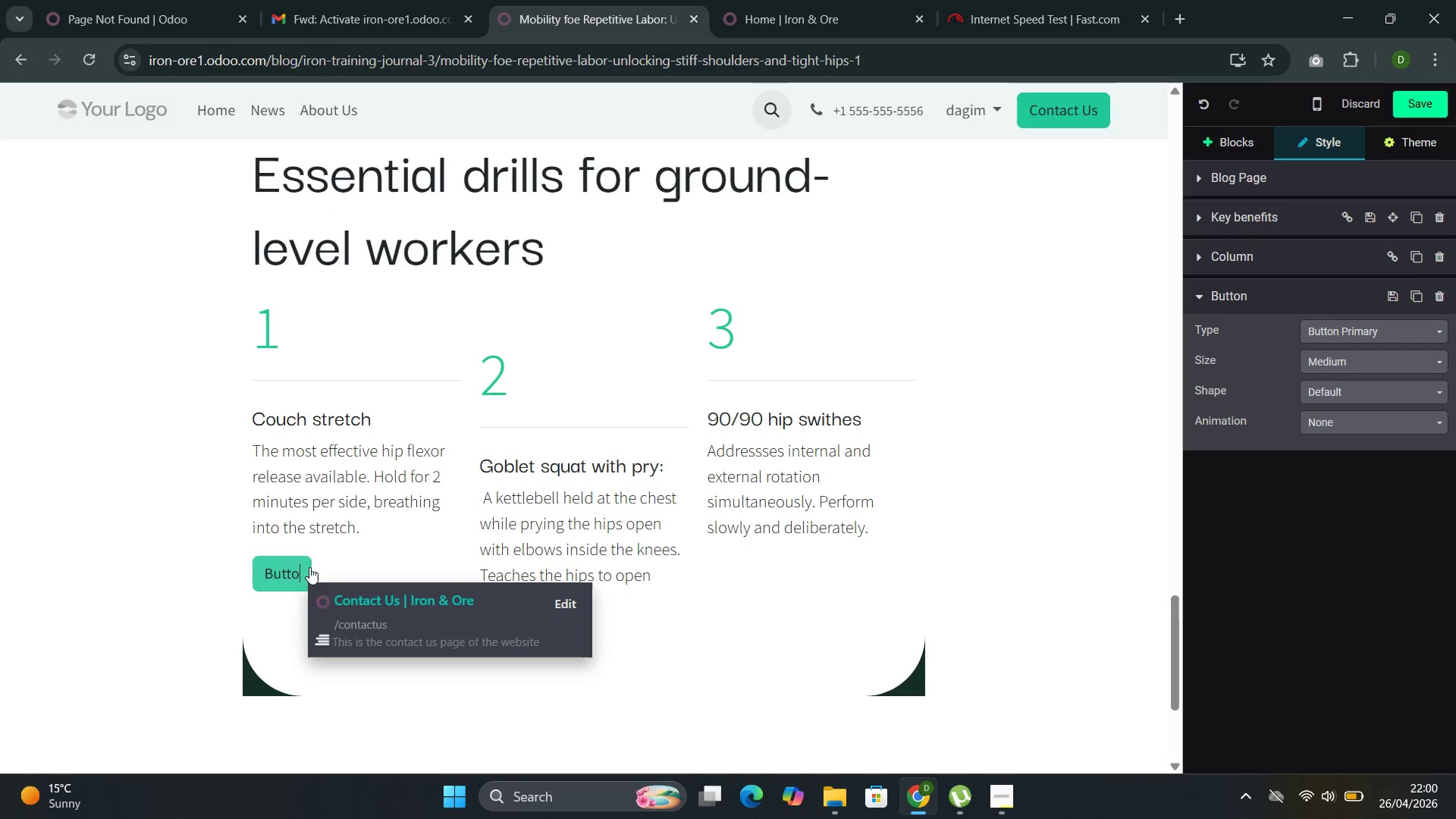 
key(Backspace)
 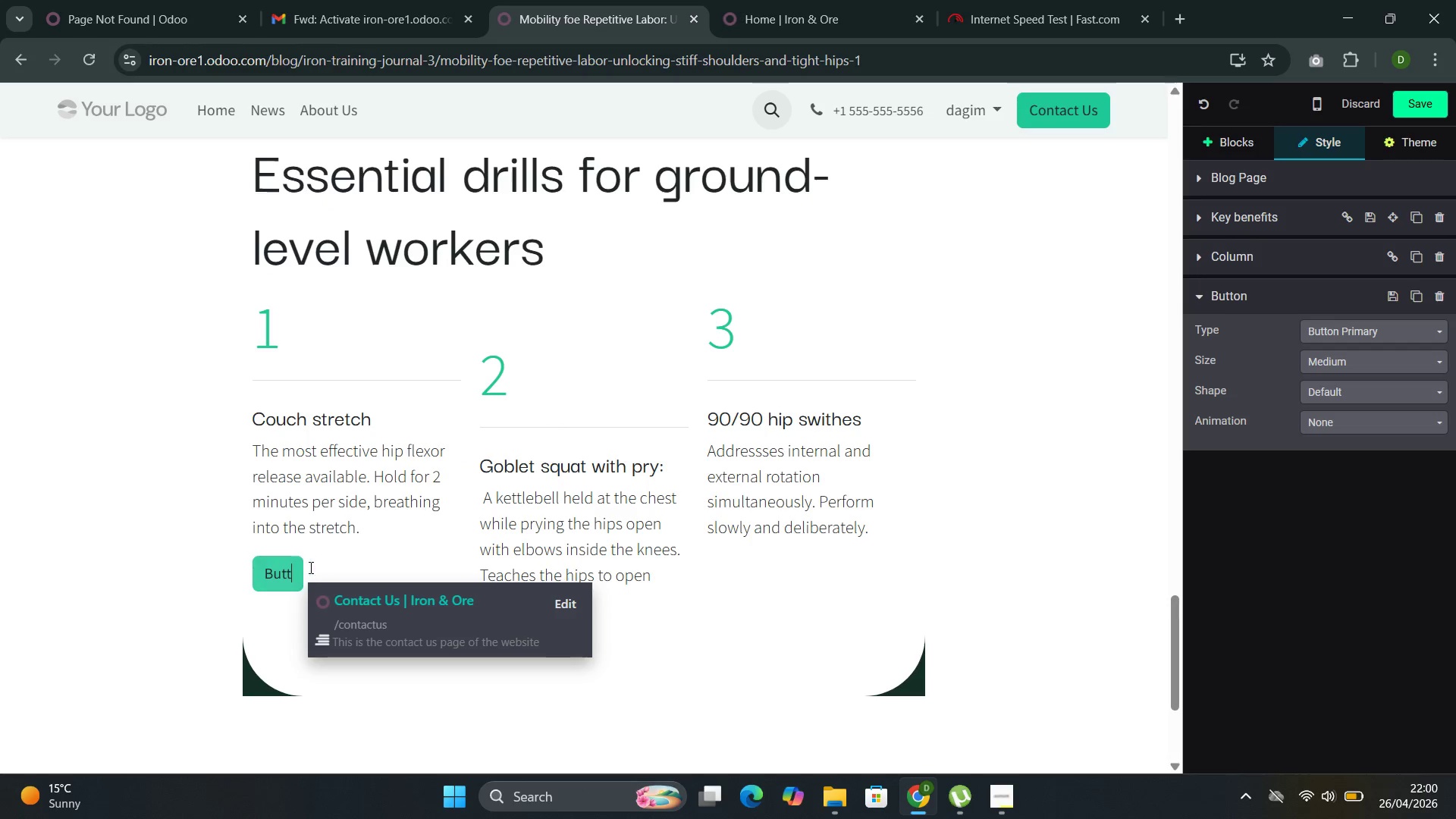 
key(Backspace)
 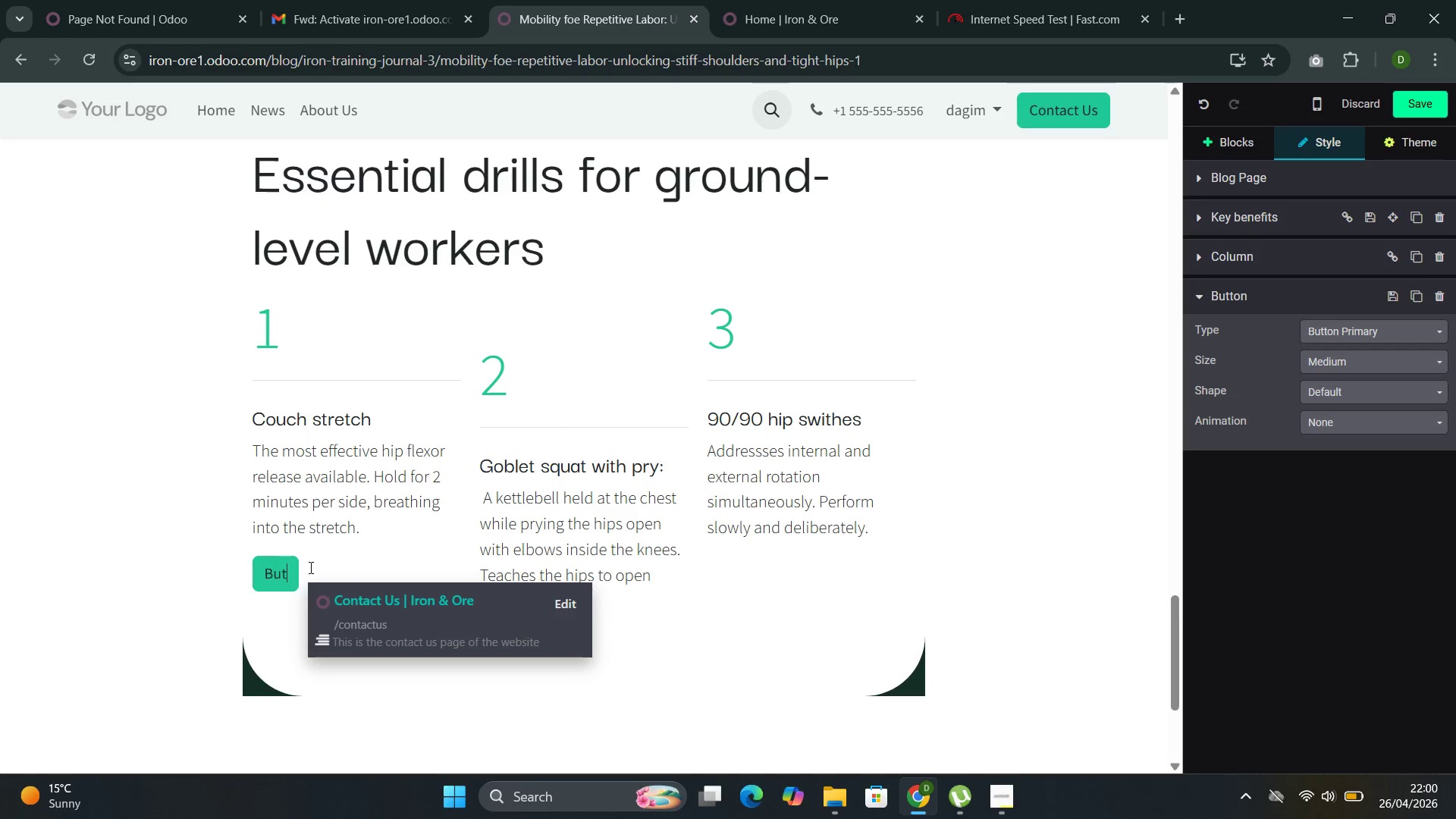 
key(Backspace)
 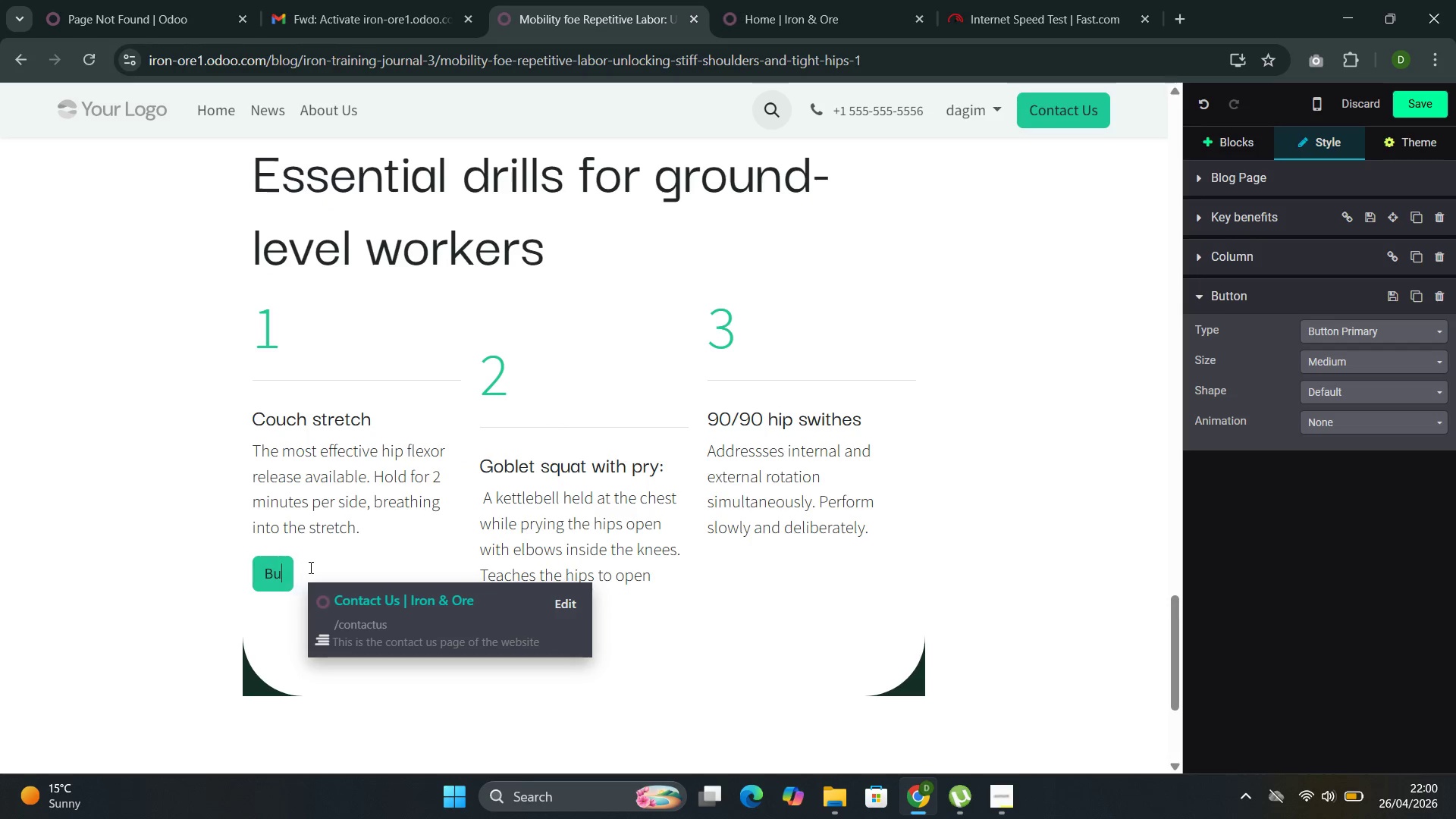 
key(Backspace)
 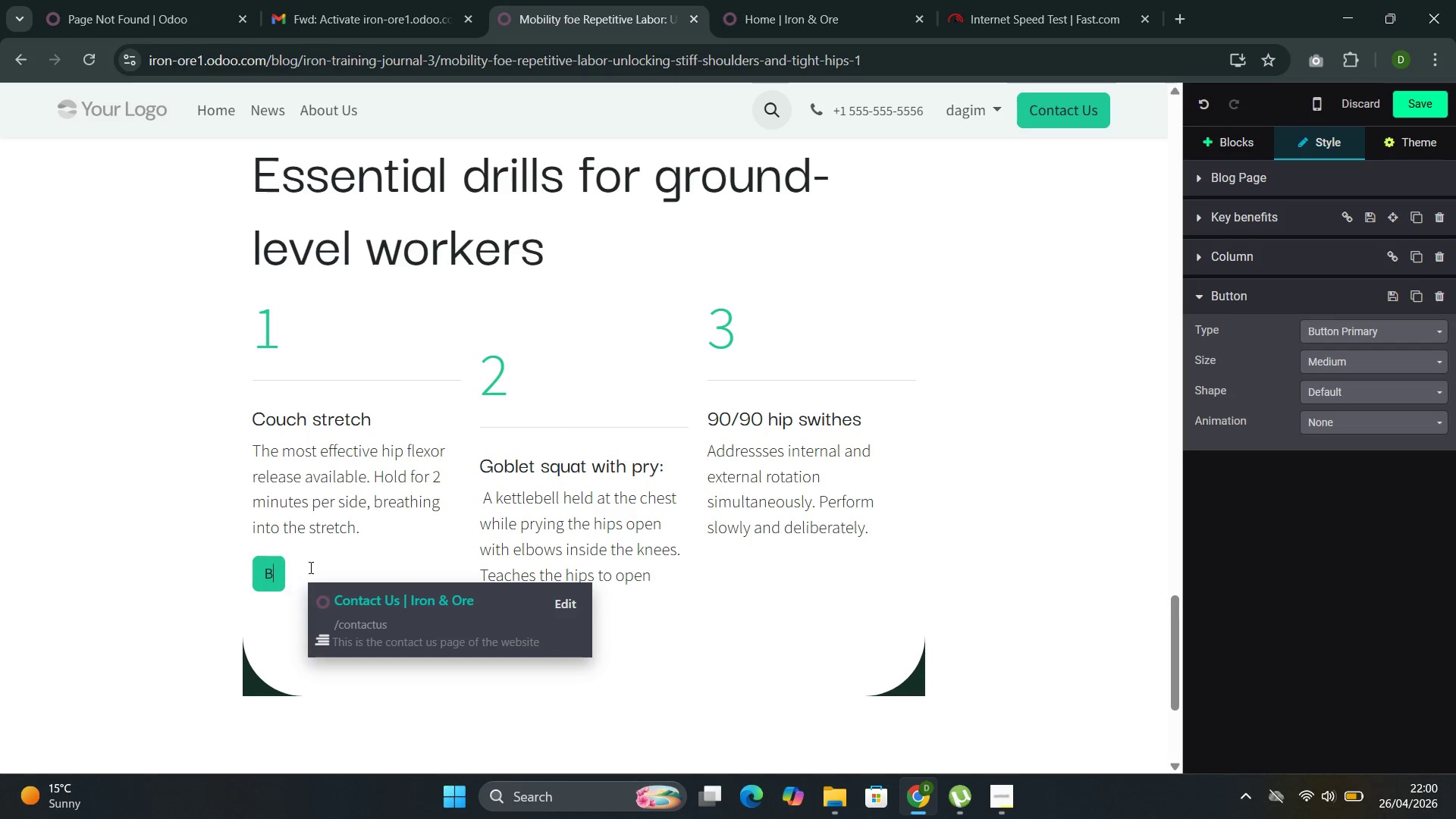 
key(Backspace)
 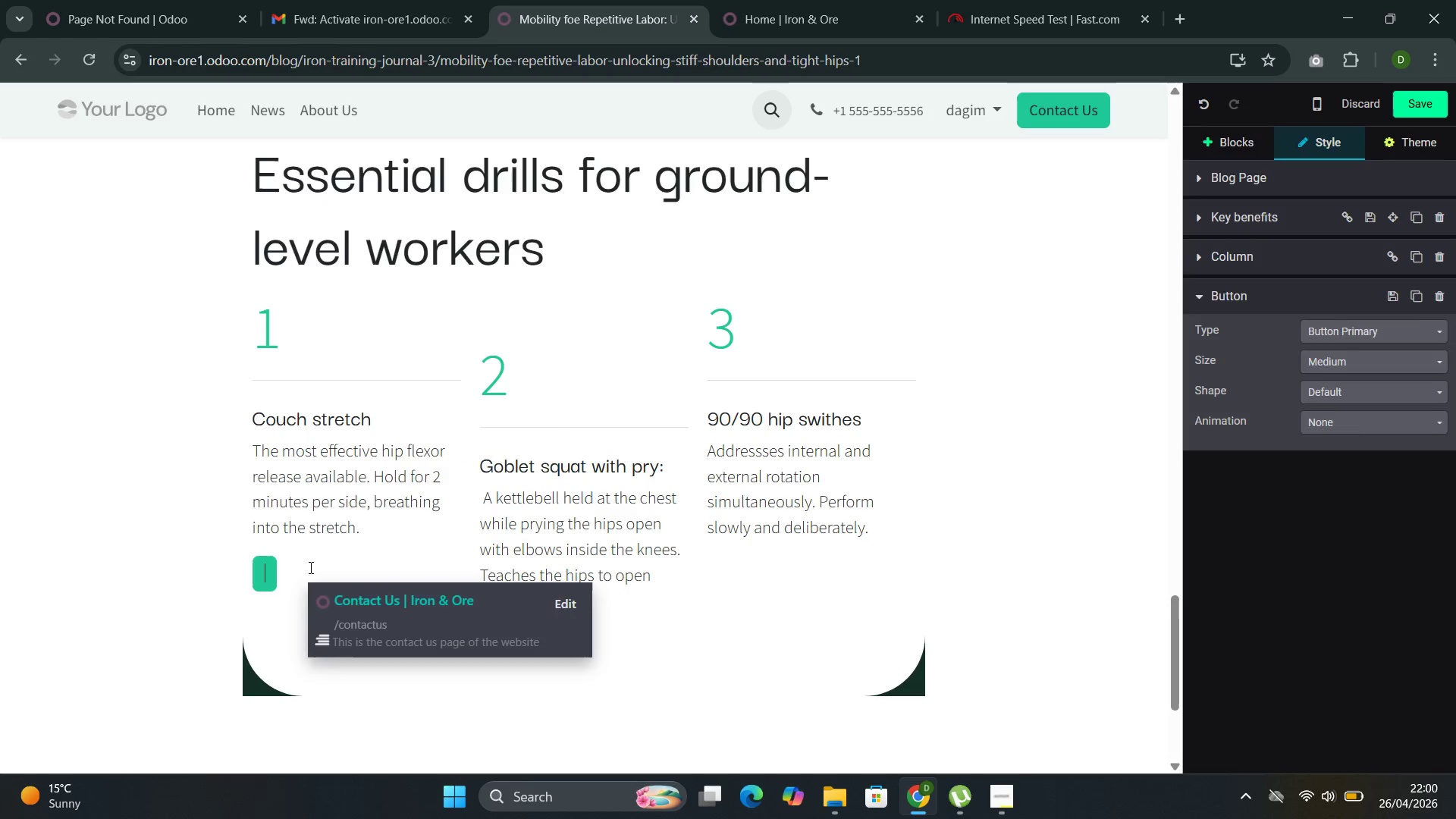 
key(Backspace)
 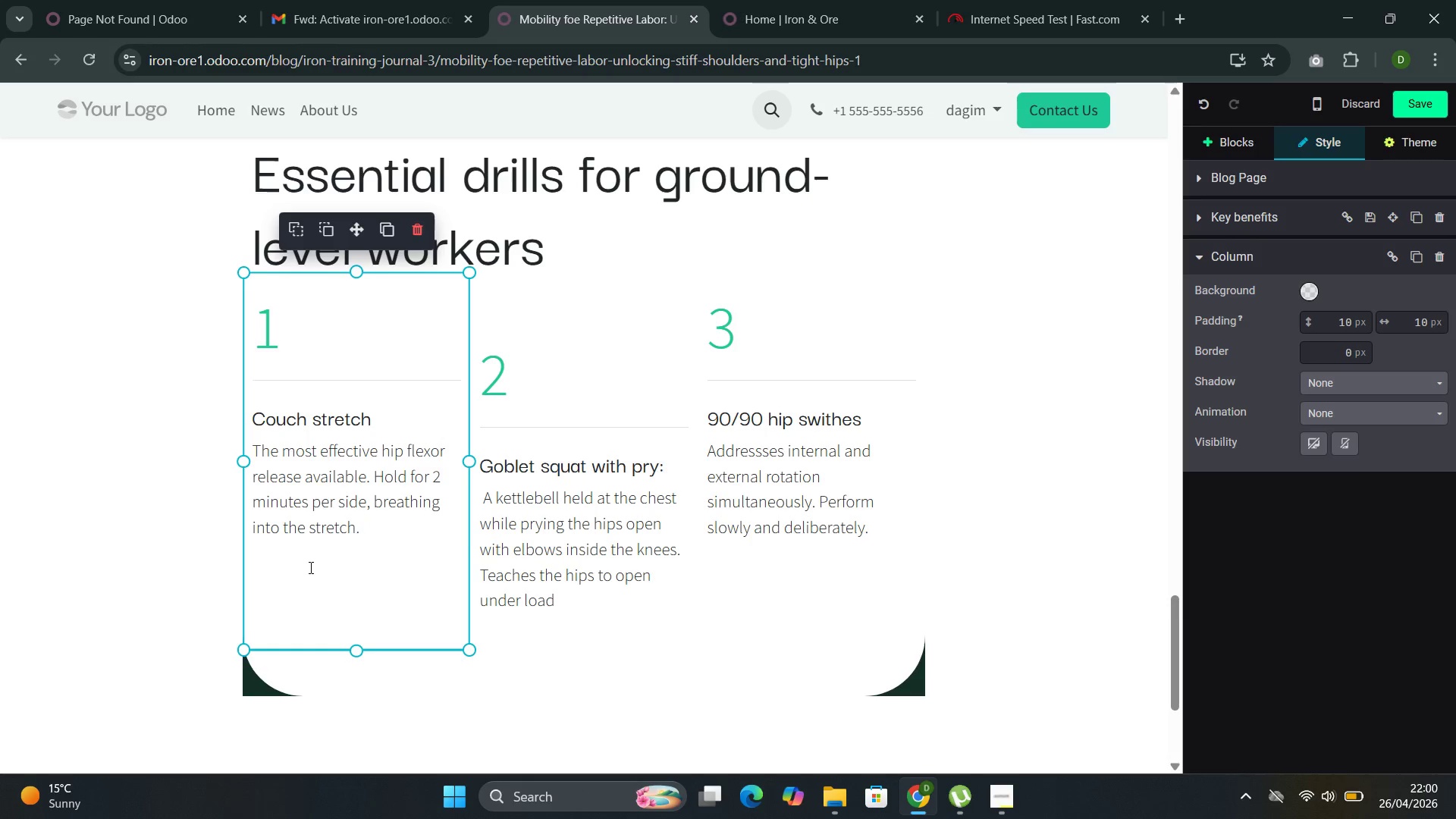 
wait(18.25)
 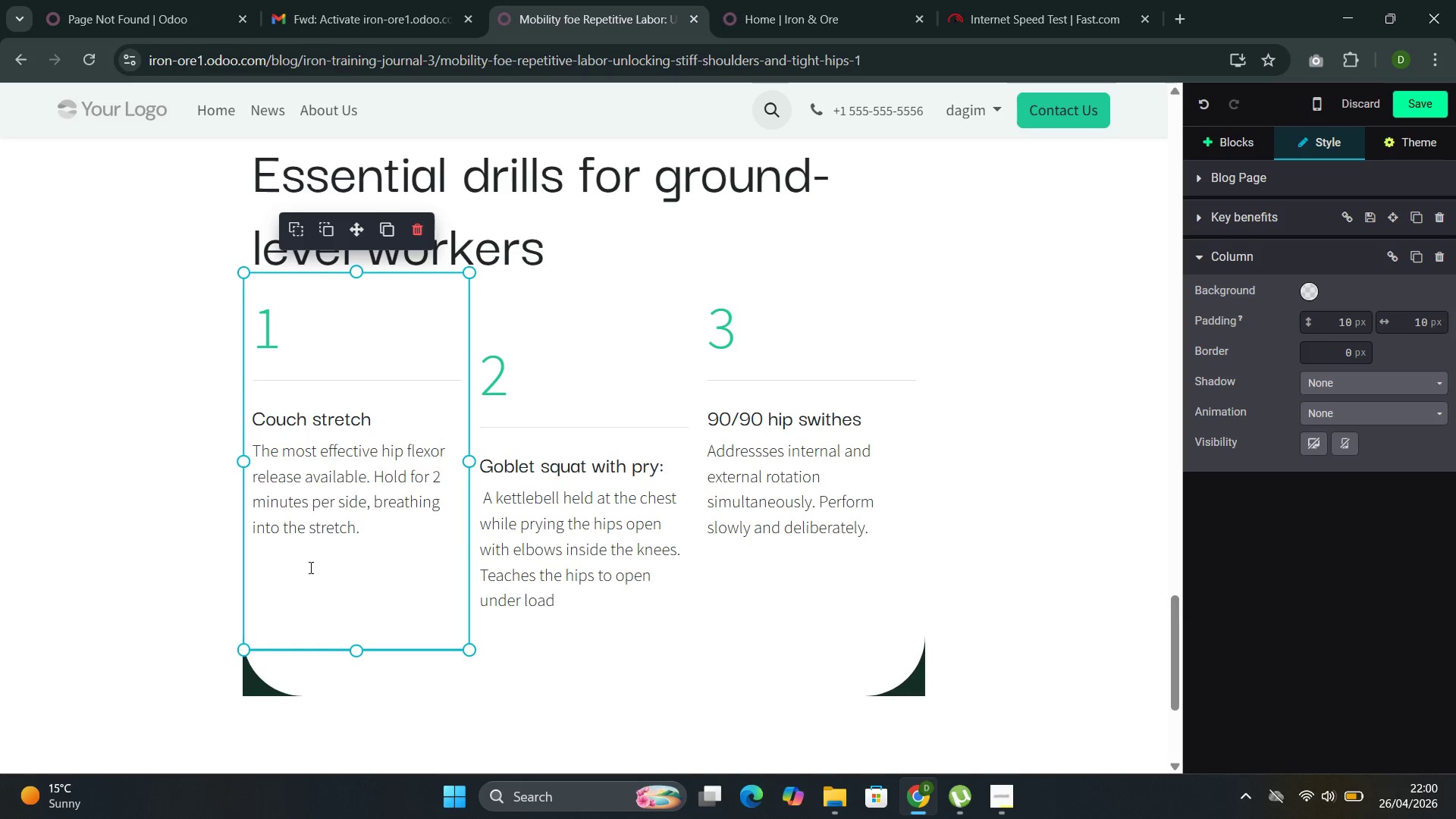 
left_click([593, 633])
 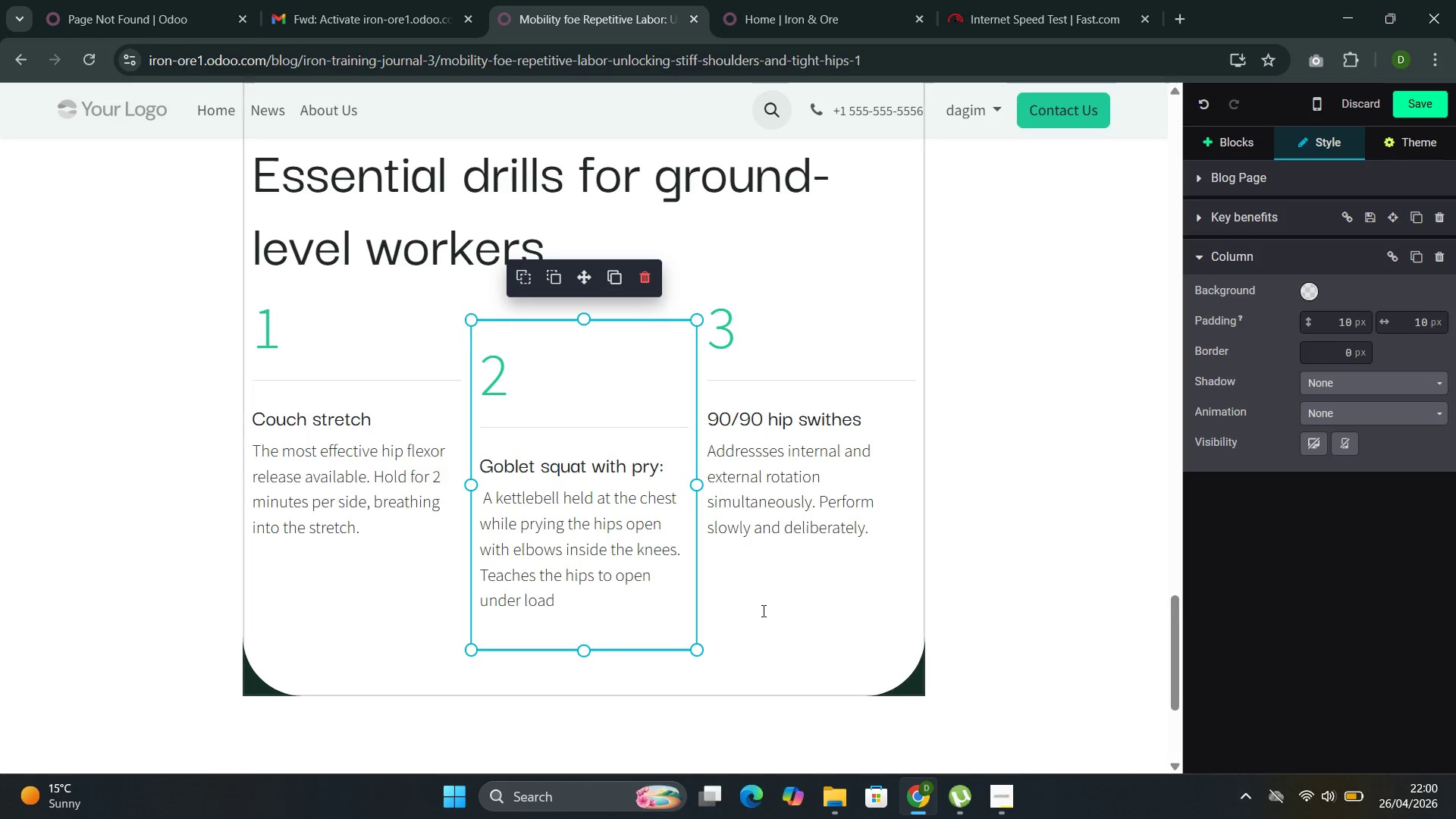 
left_click([763, 610])
 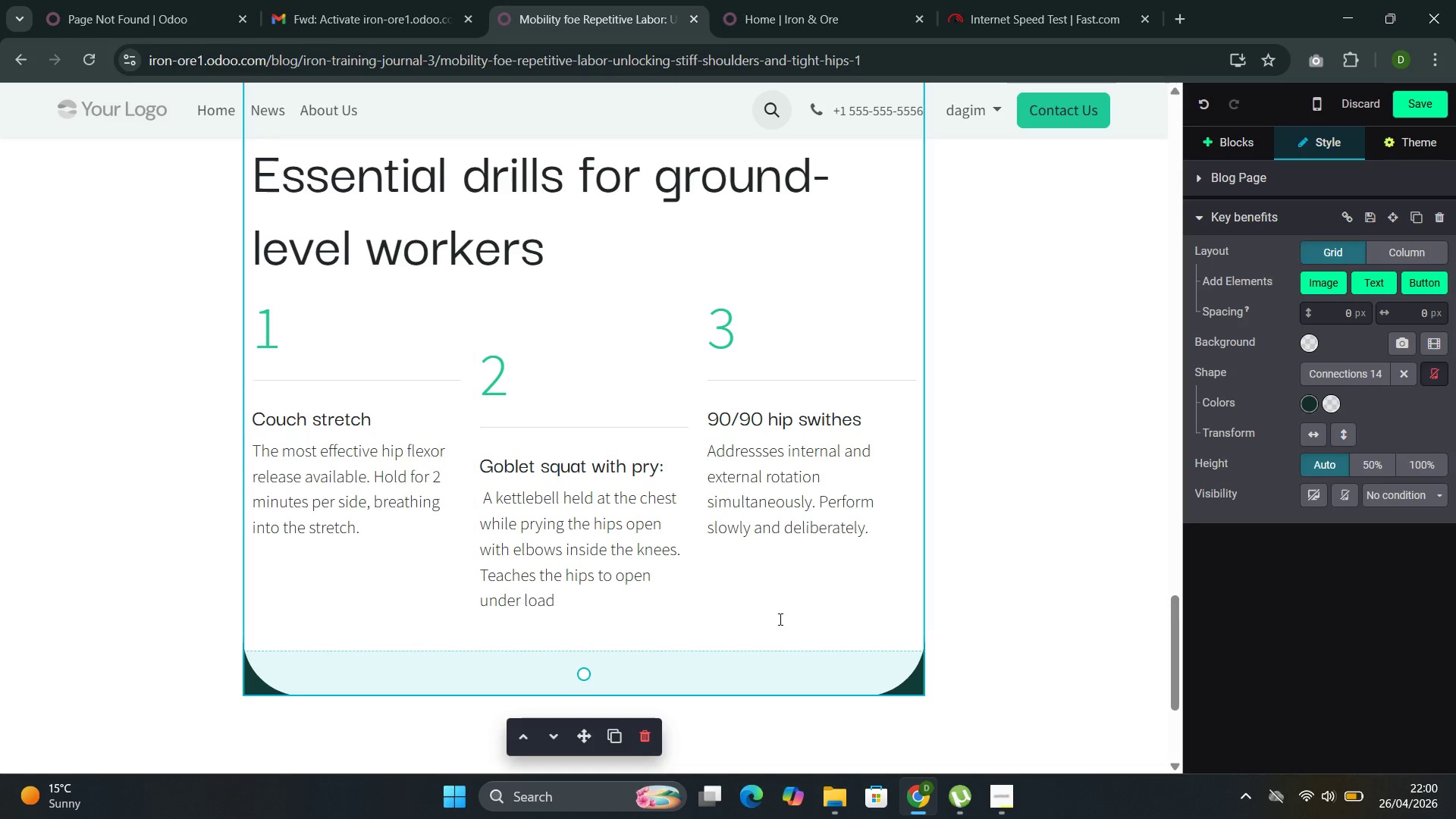 
left_click([783, 622])
 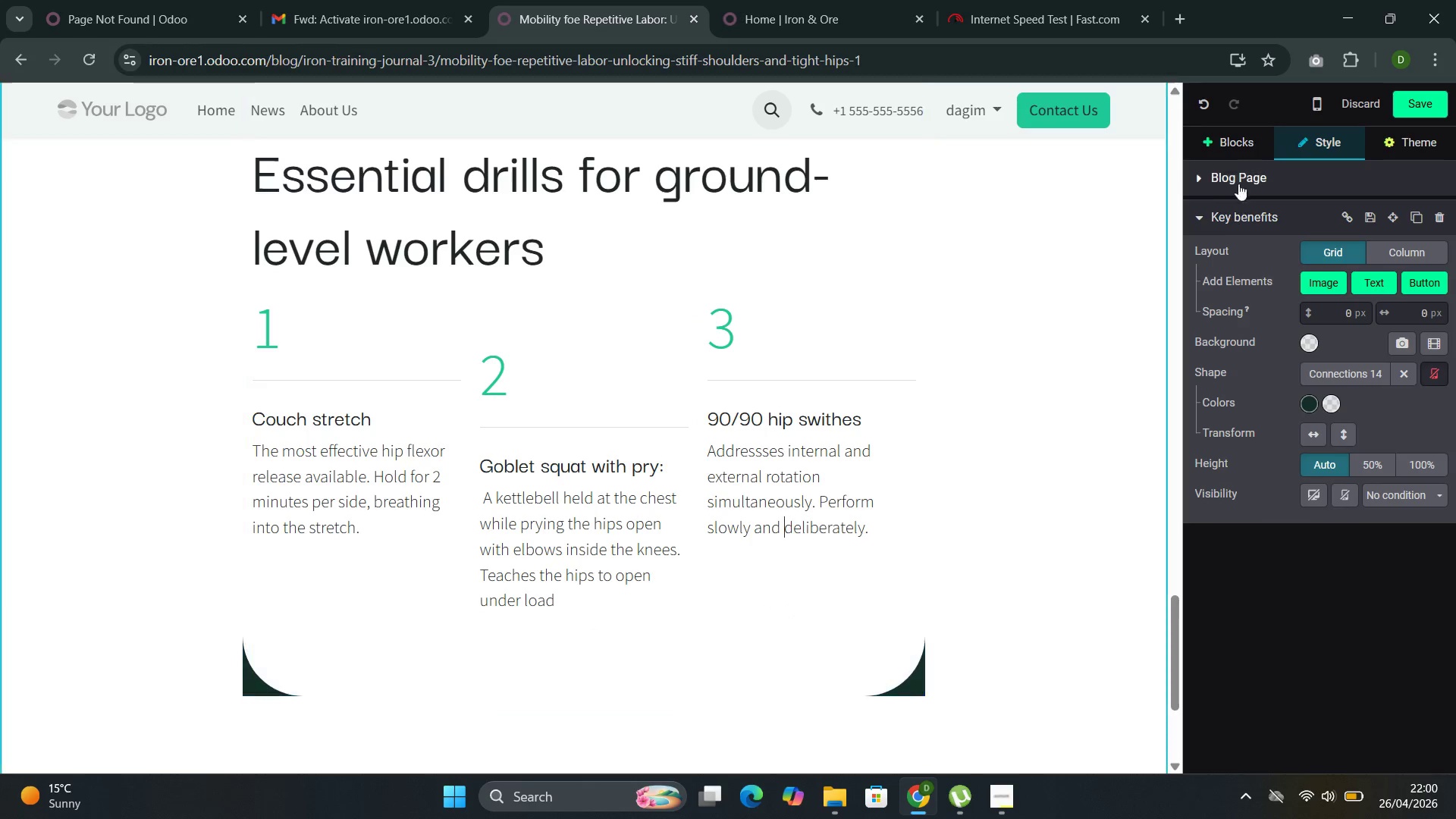 
left_click([1231, 143])
 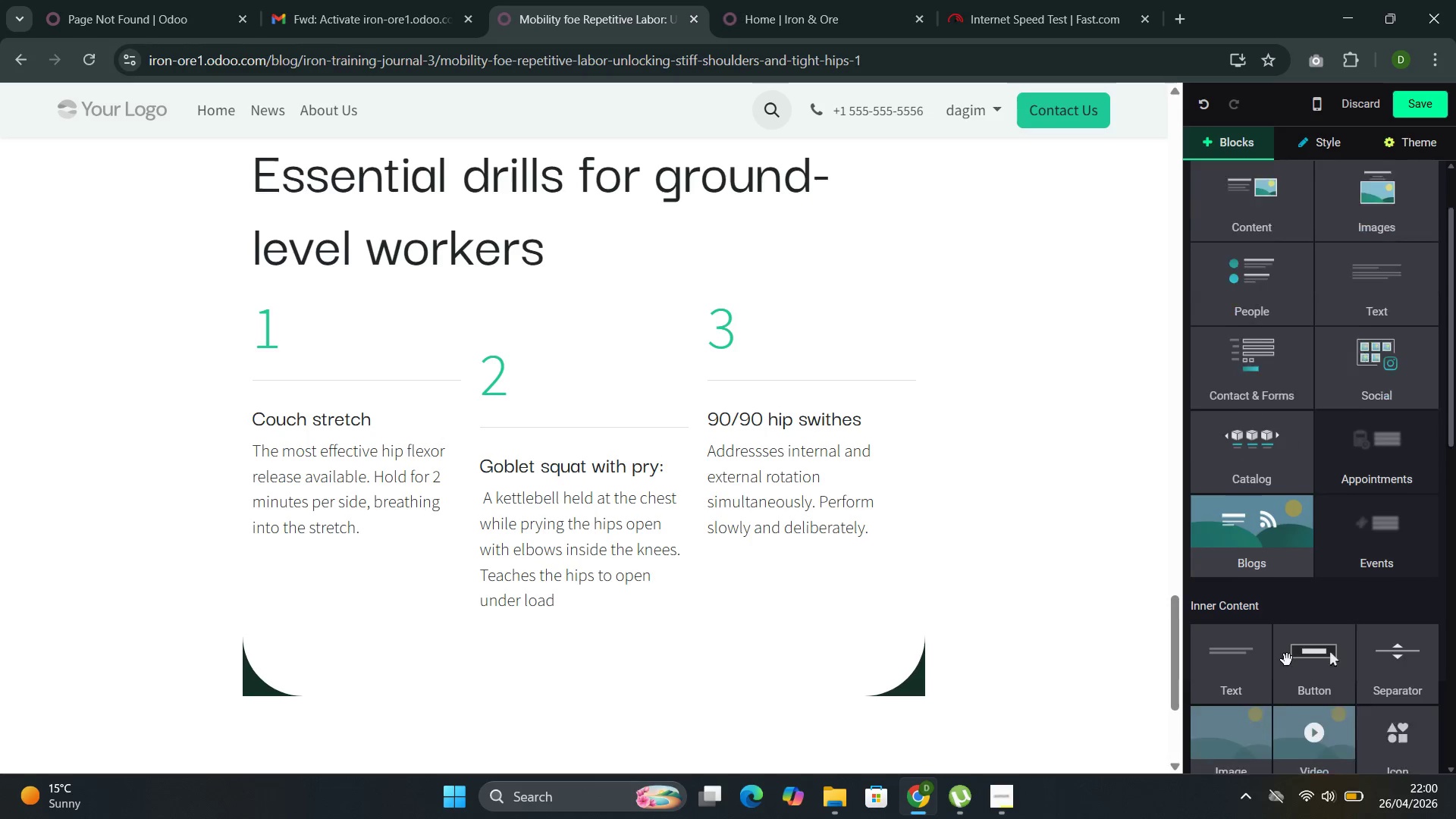 
left_click_drag(start_coordinate=[1307, 643], to_coordinate=[388, 701])
 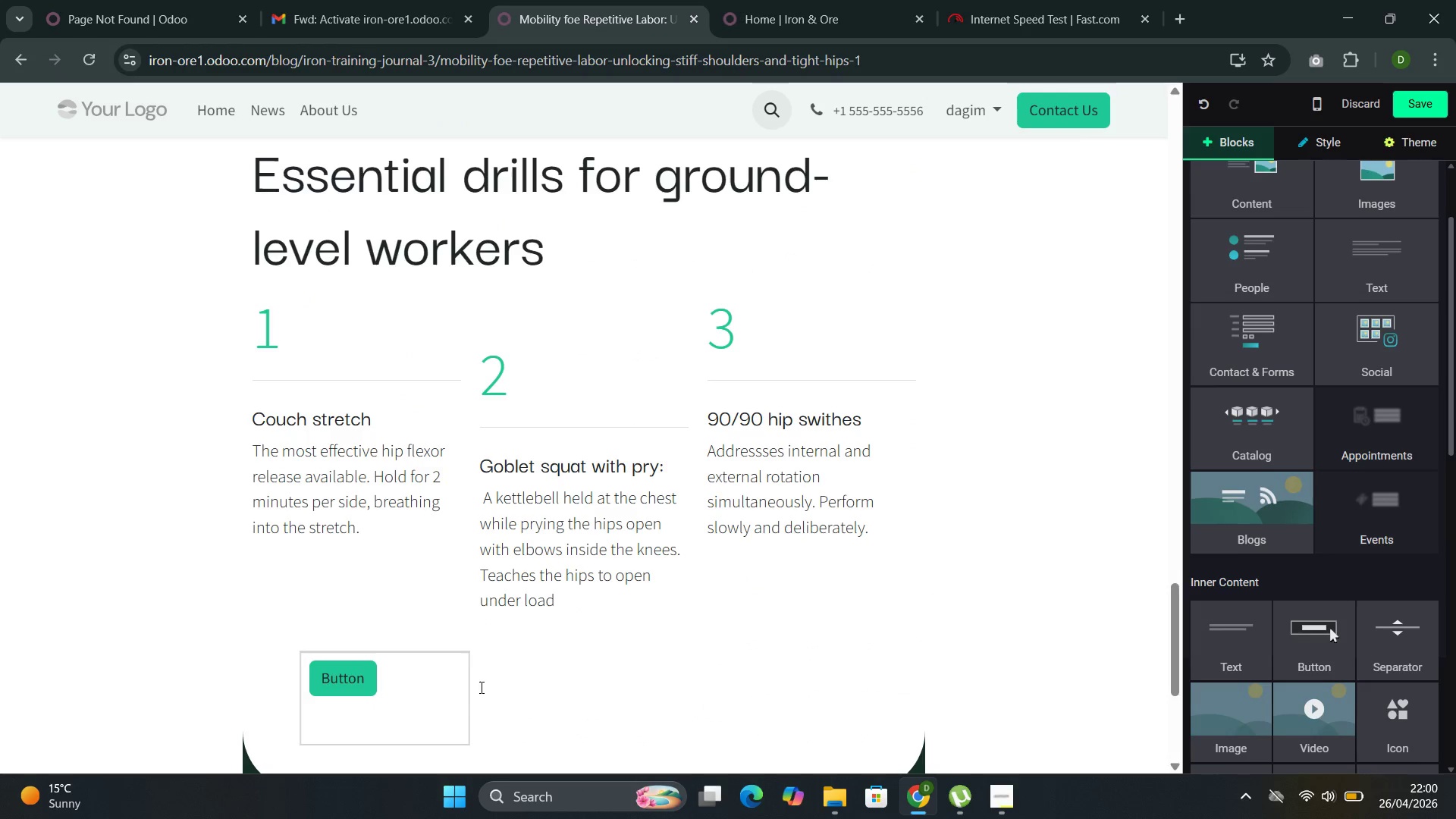 
left_click([480, 687])
 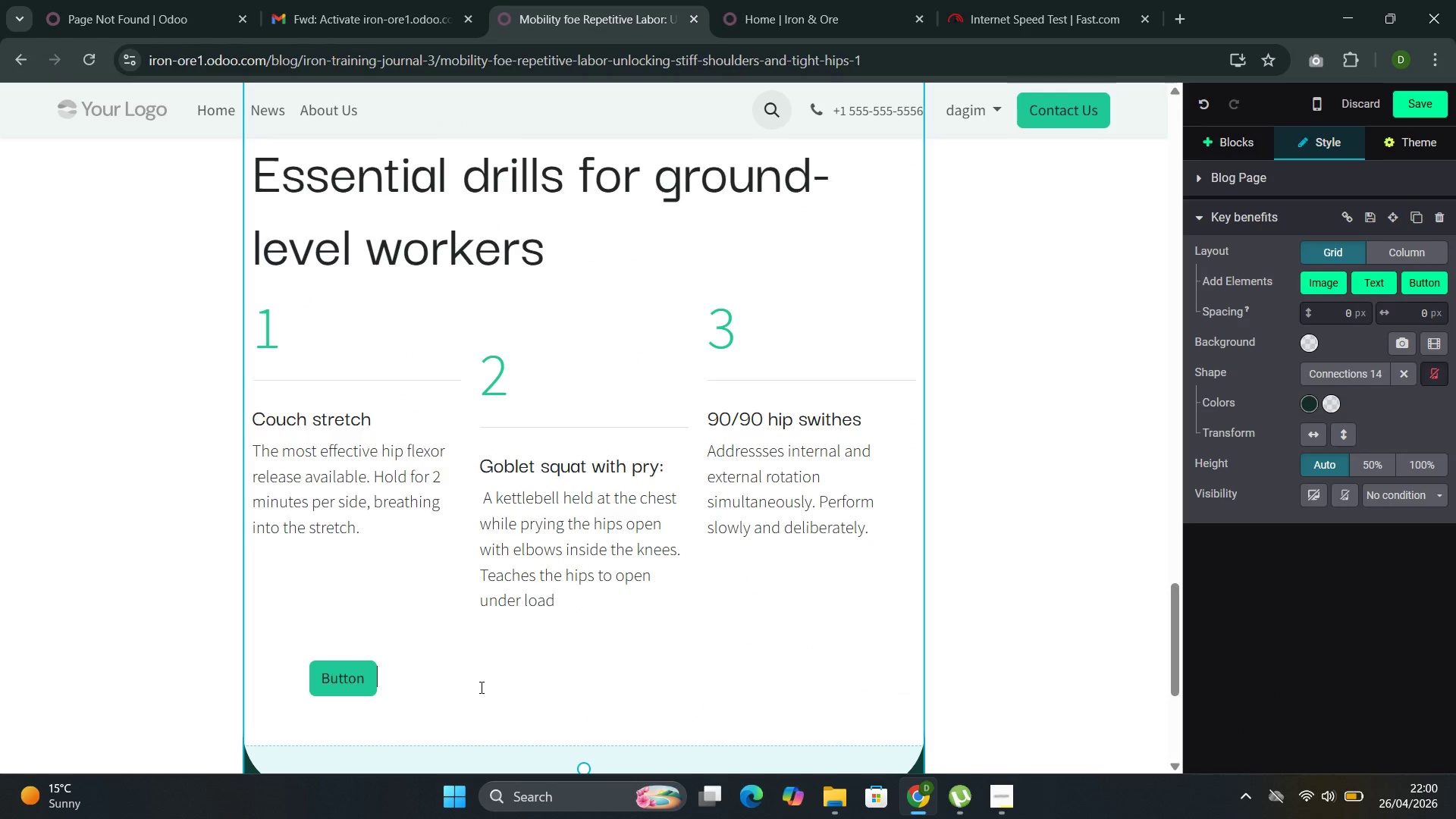 
key(Backspace)
 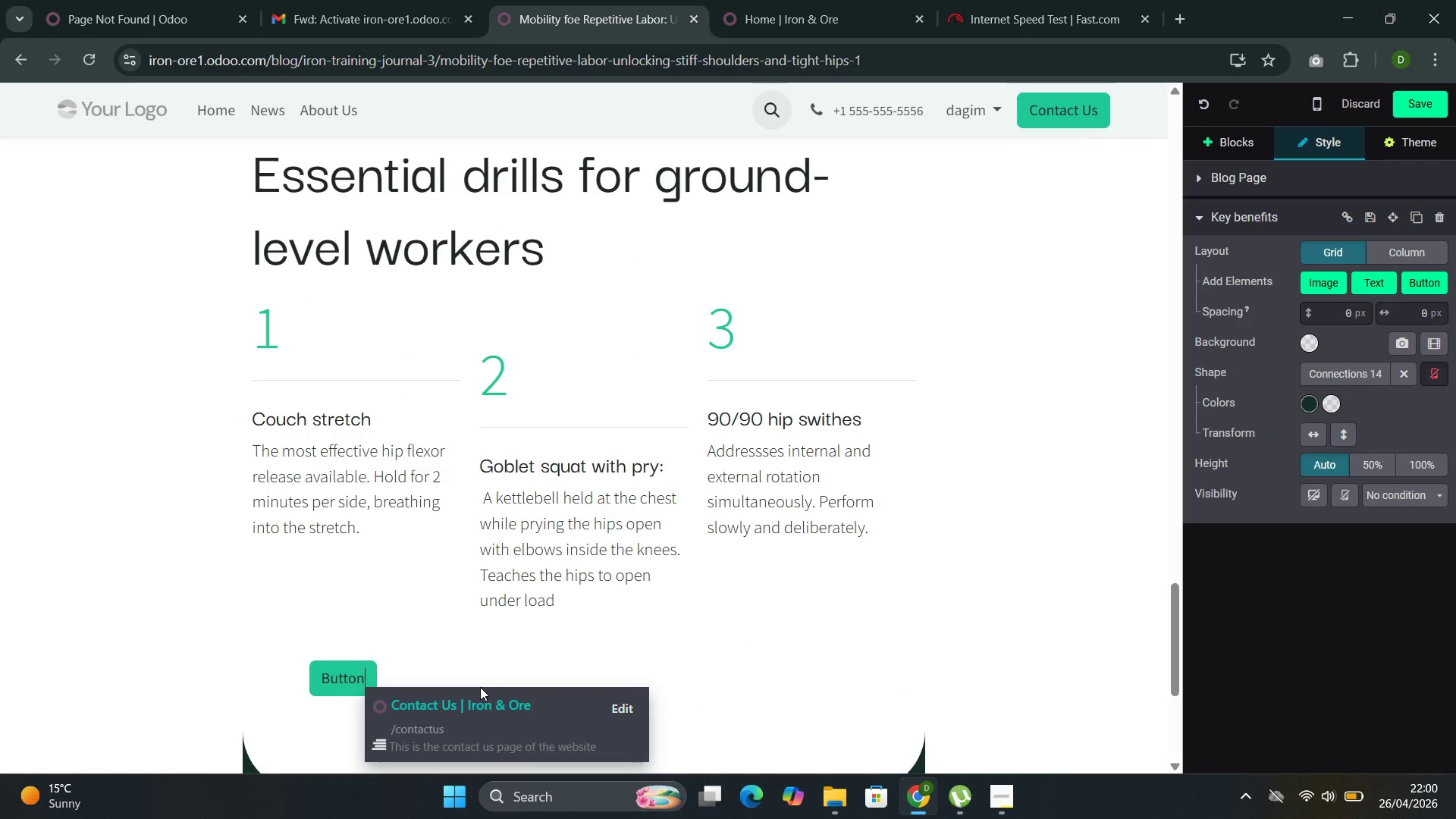 
key(Backspace)
 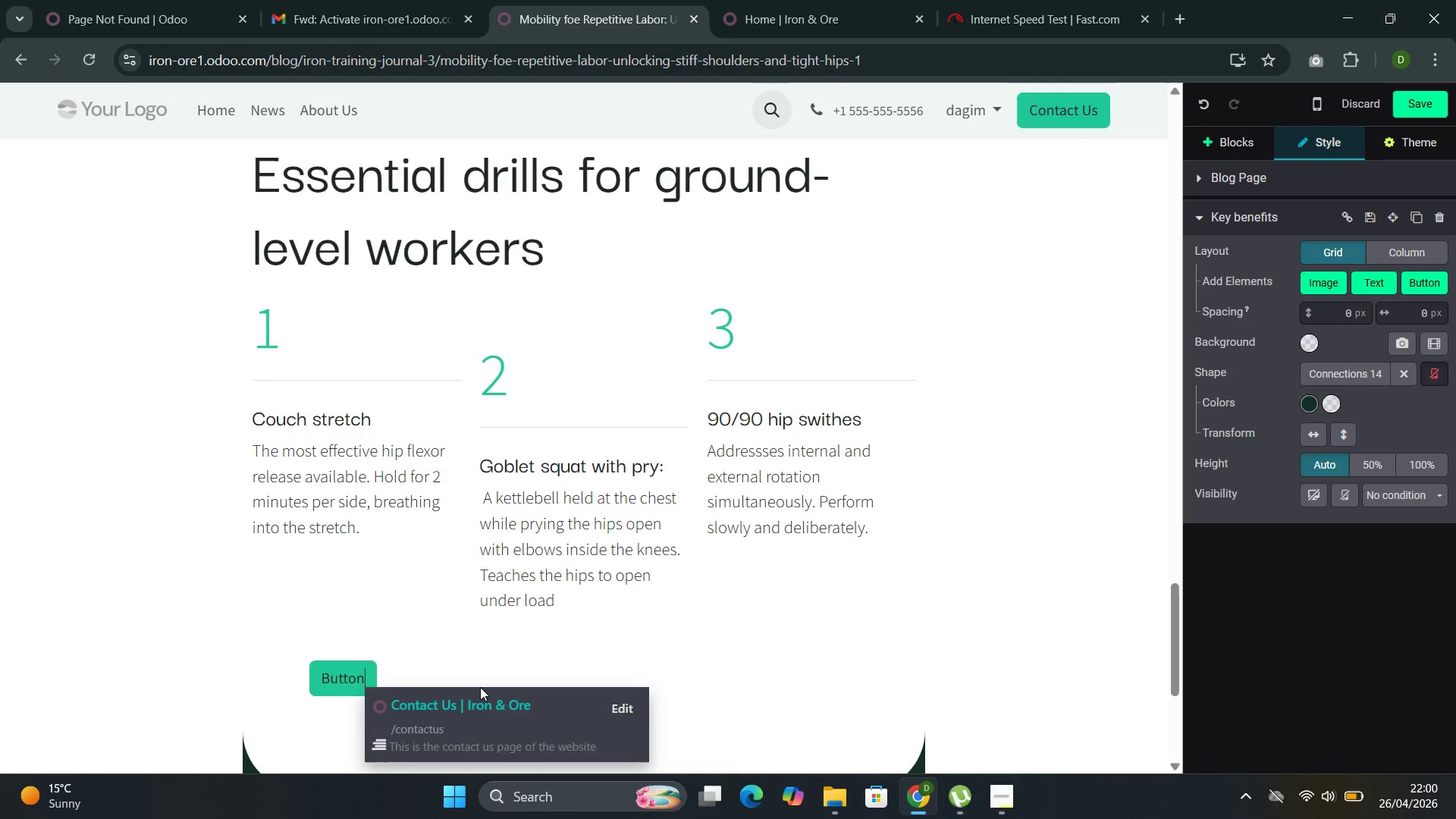 
key(Backspace)
 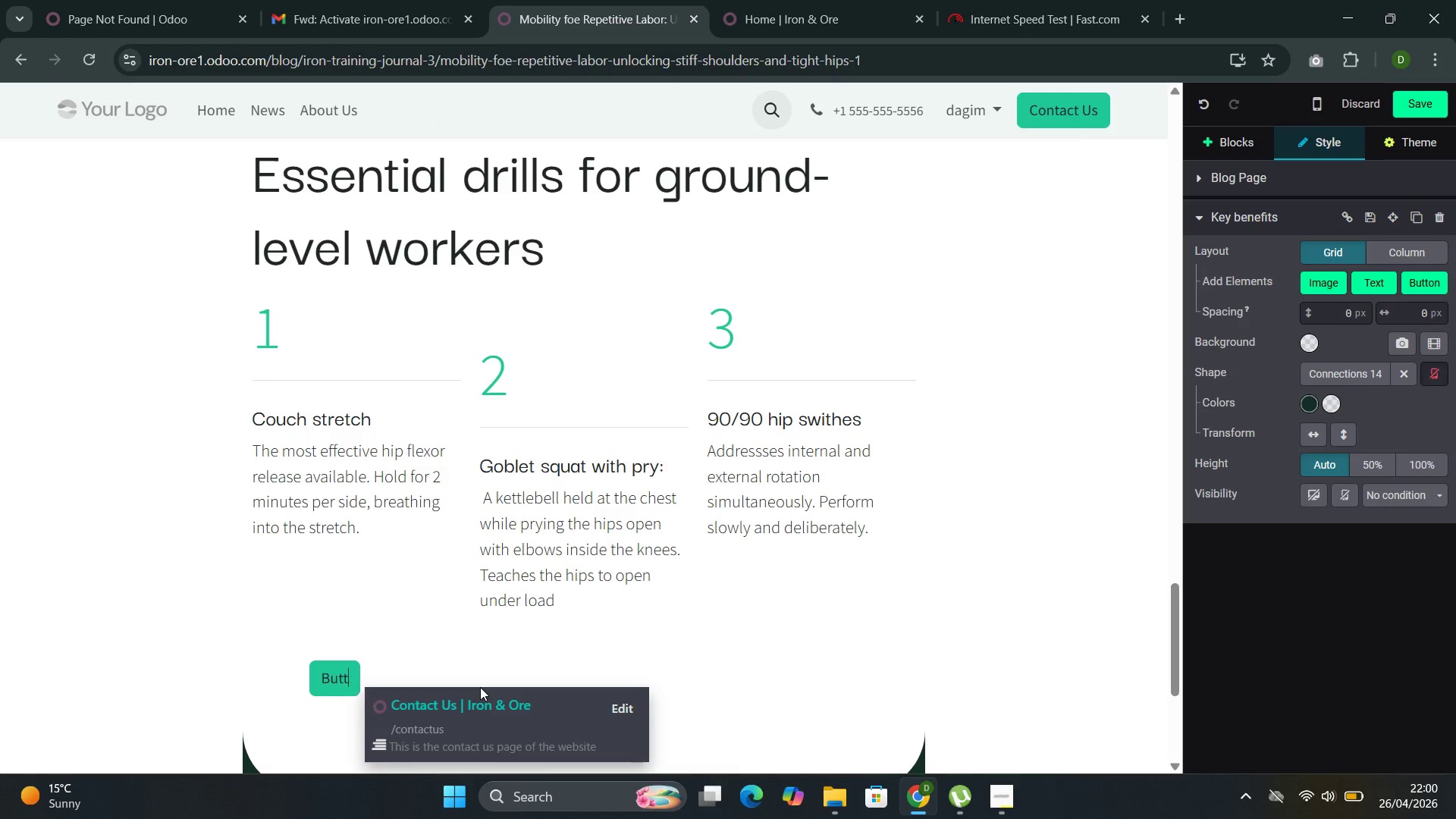 
key(Backspace)
 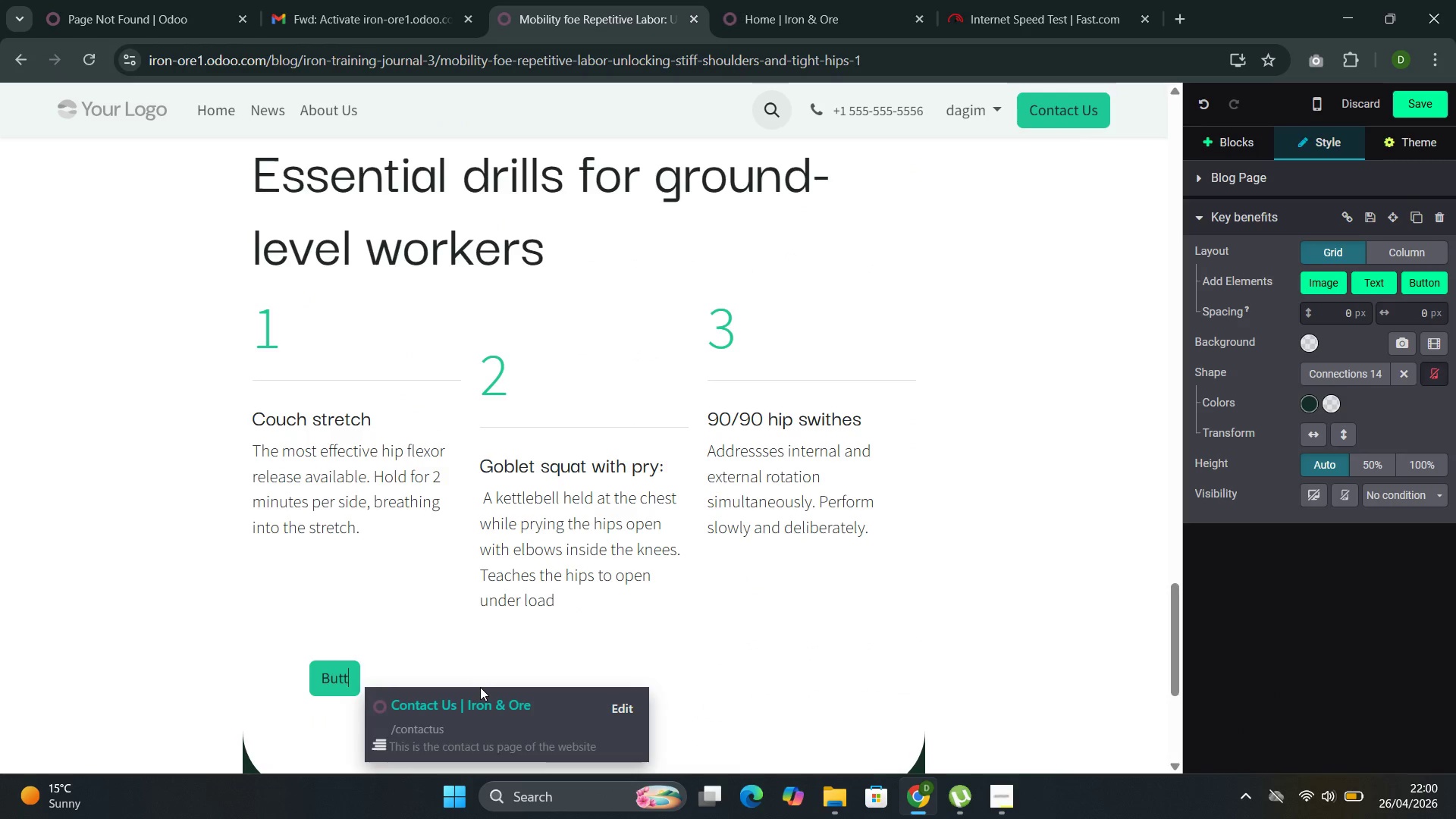 
key(Backspace)
 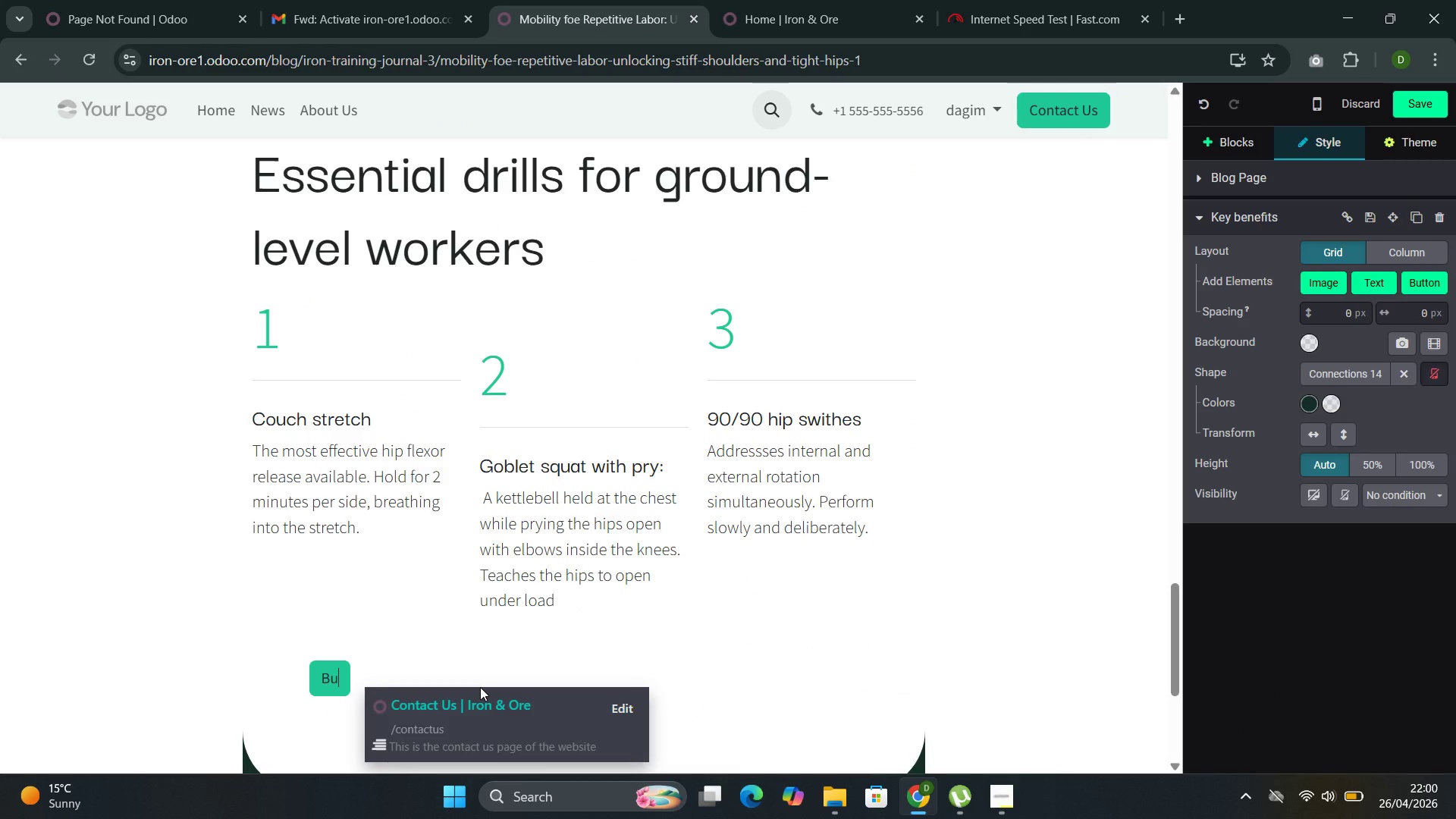 
key(Backspace)
 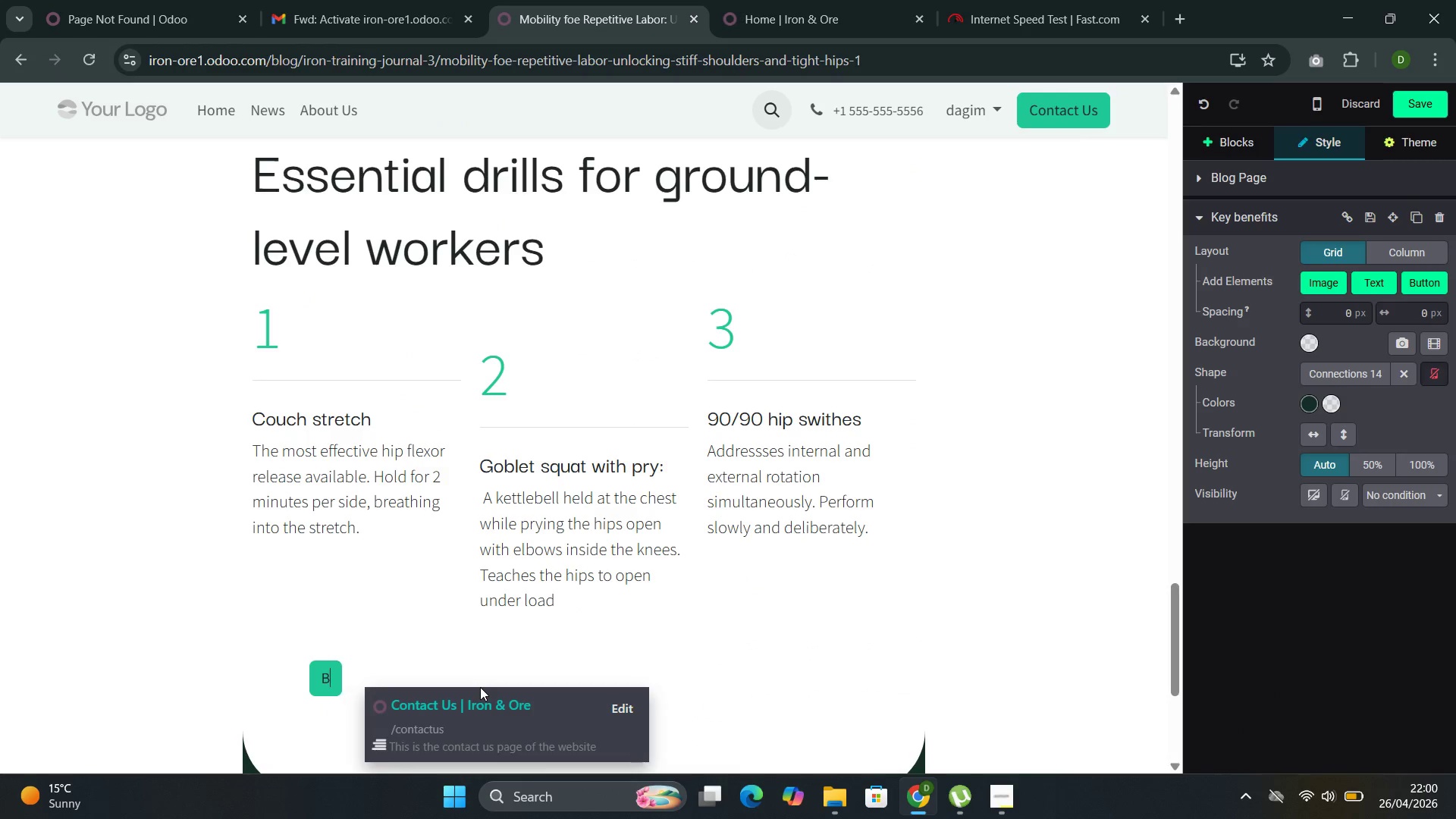 
key(Backspace)
 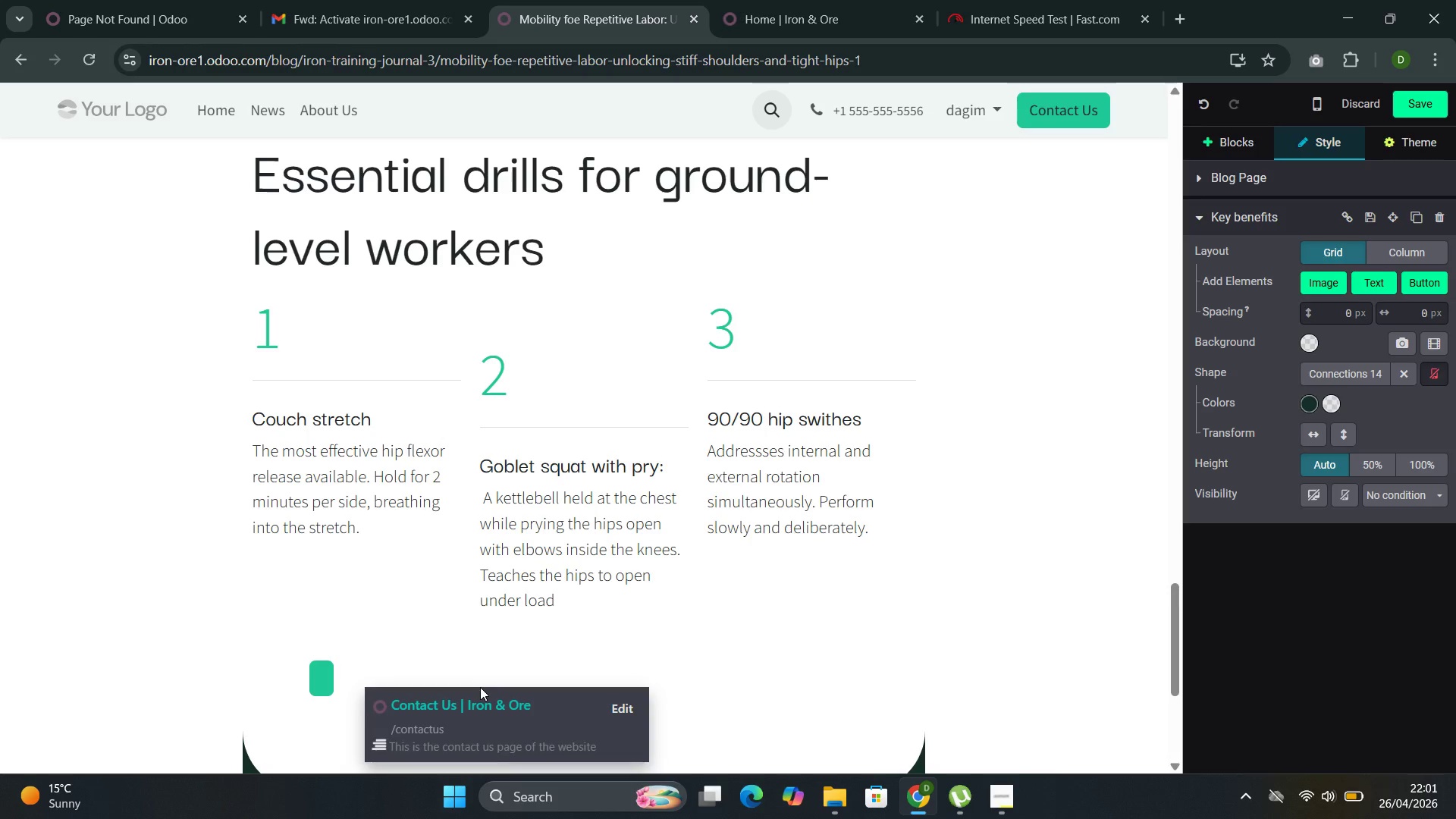 
wait(10.05)
 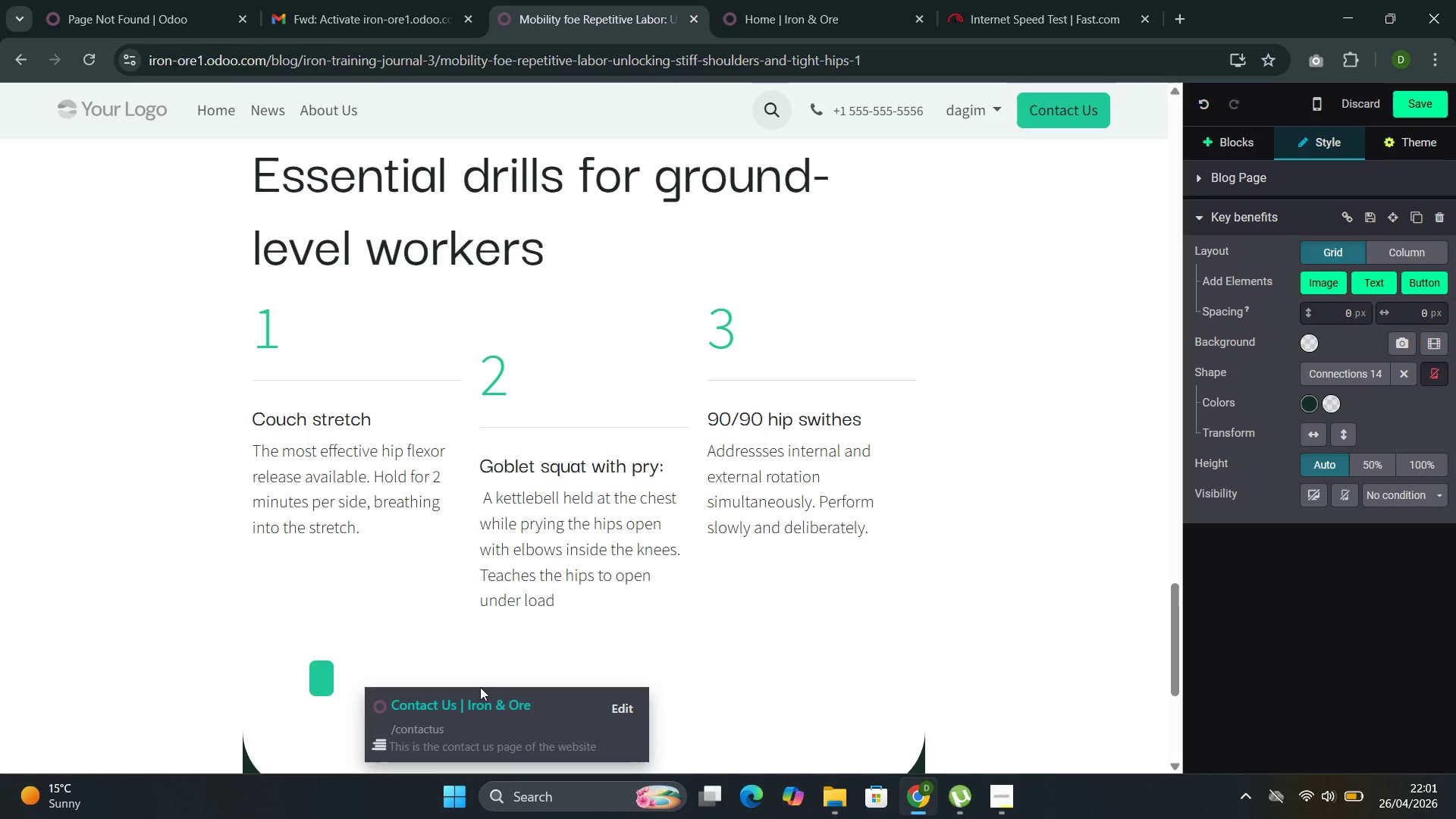 
type(Book a free Mobu)
key(Backspace)
type(ility Ass)
 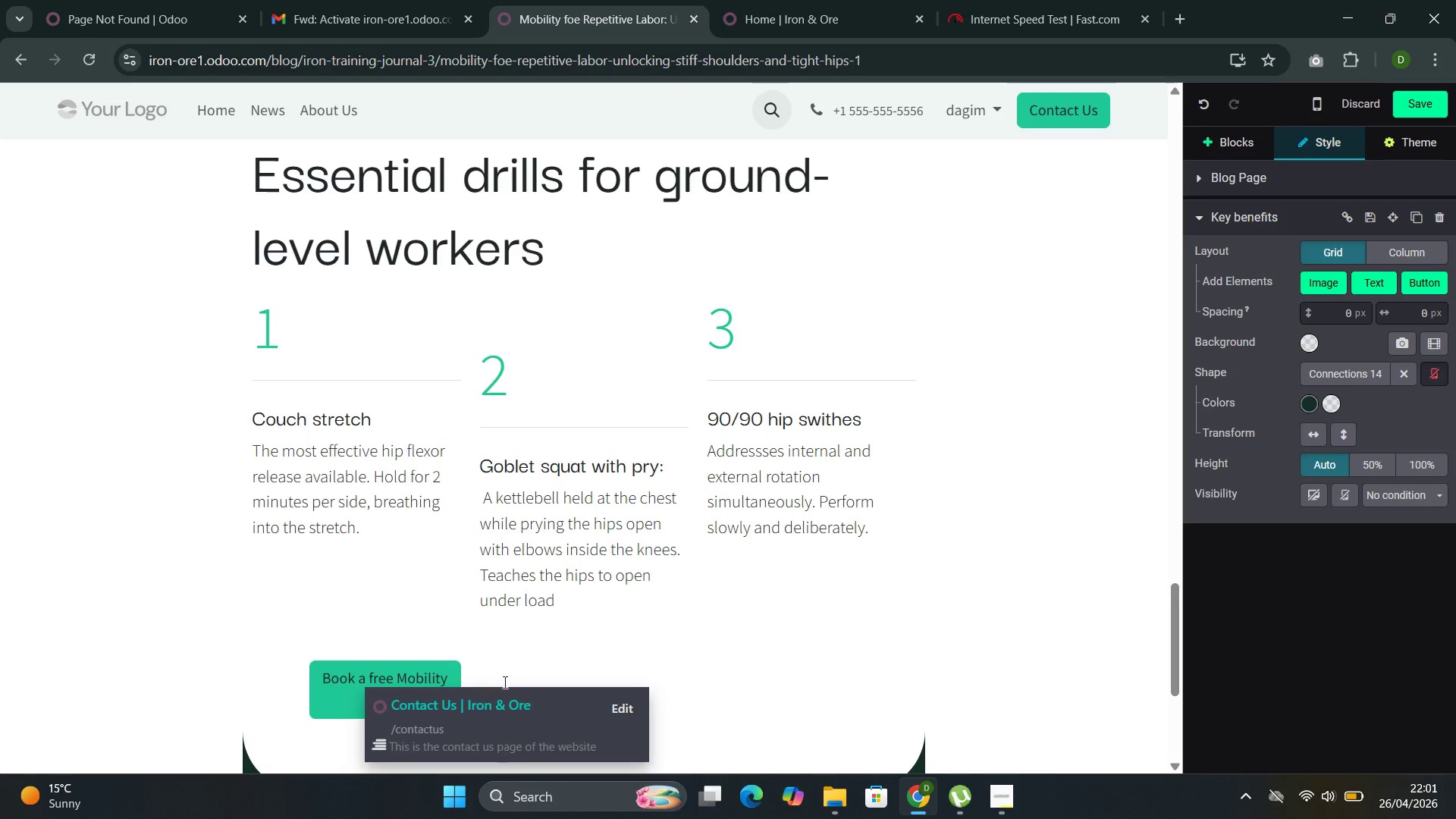 
left_click([697, 629])
 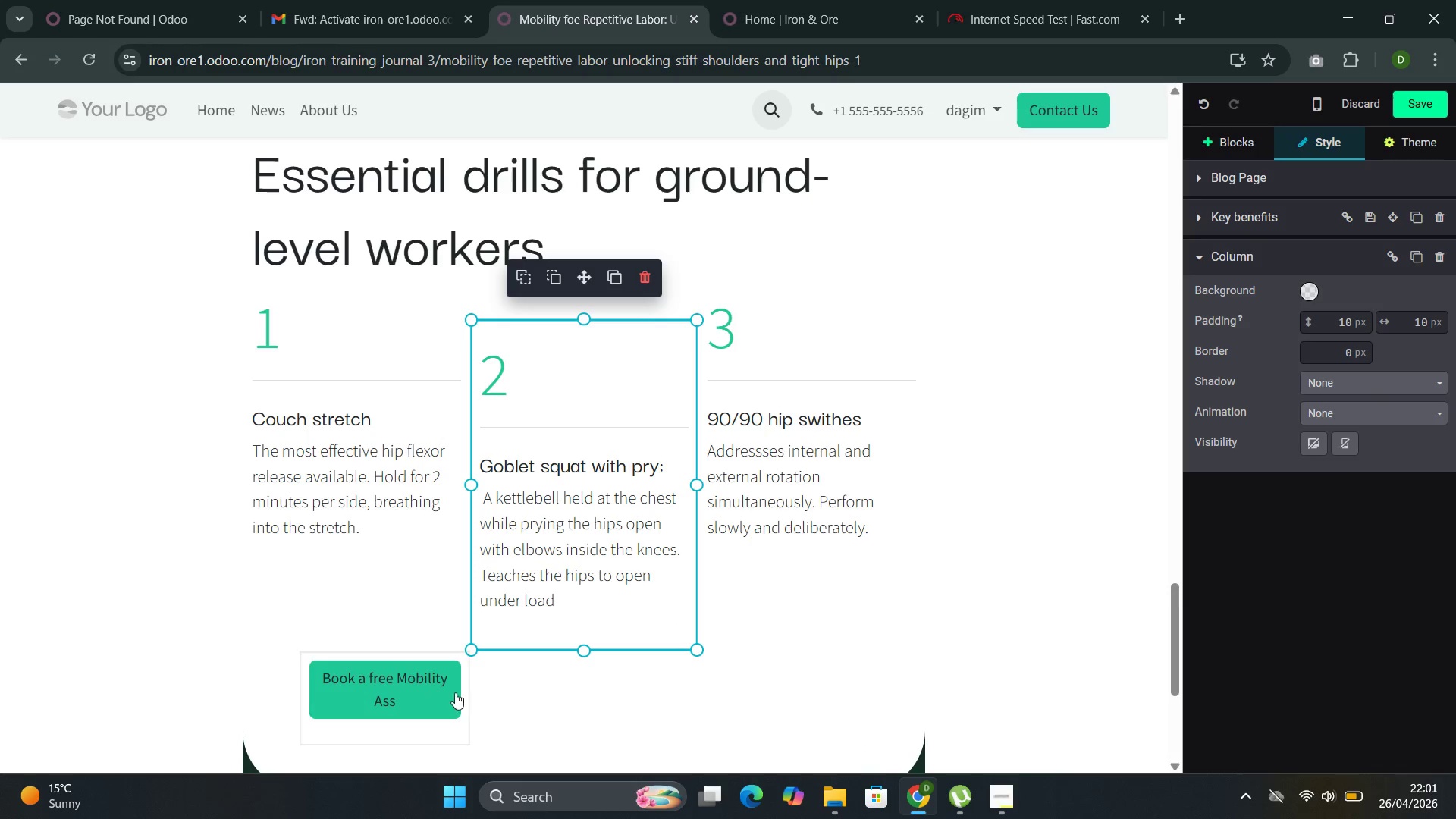 
left_click([452, 694])
 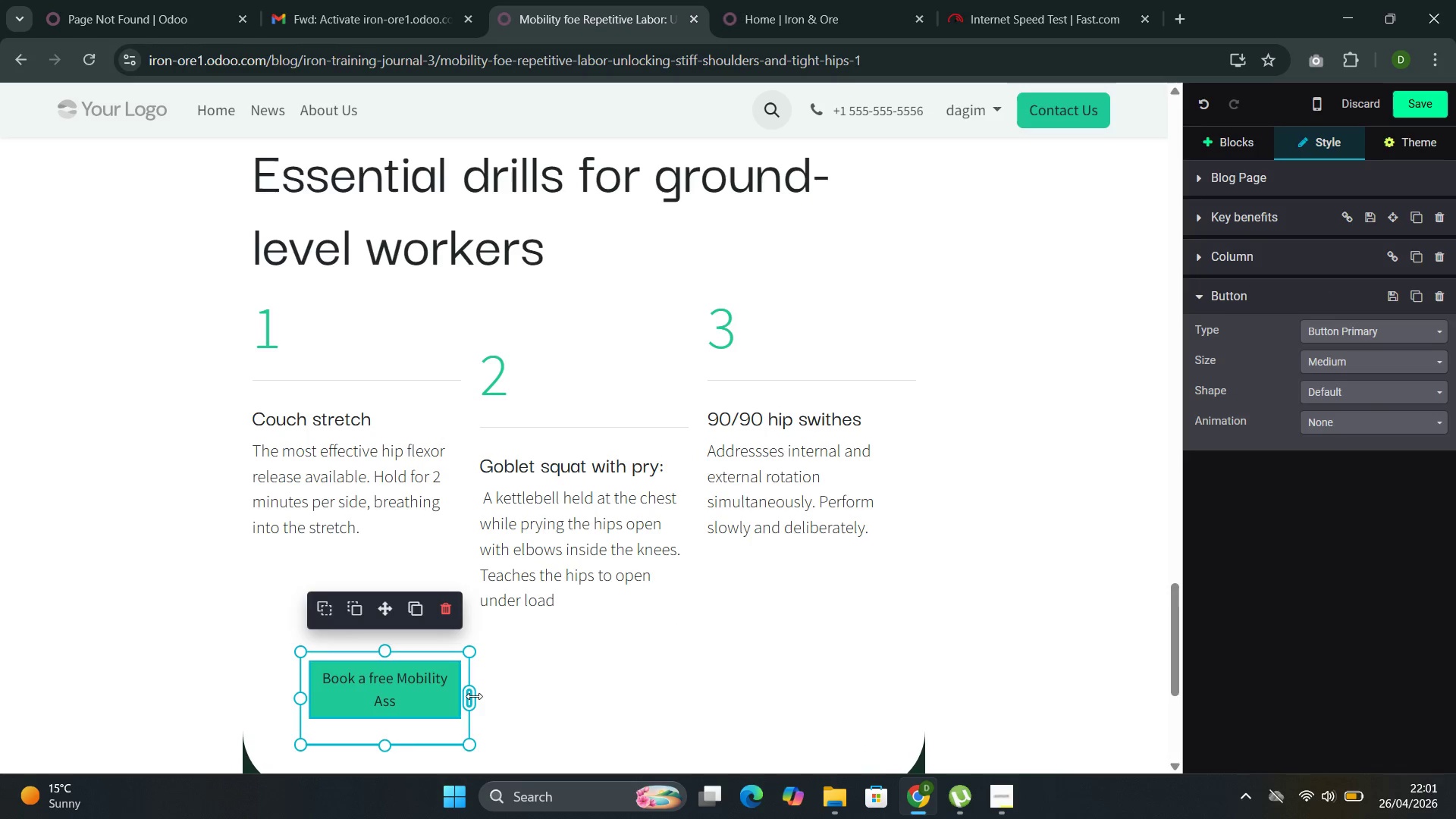 
left_click_drag(start_coordinate=[474, 696], to_coordinate=[831, 703])
 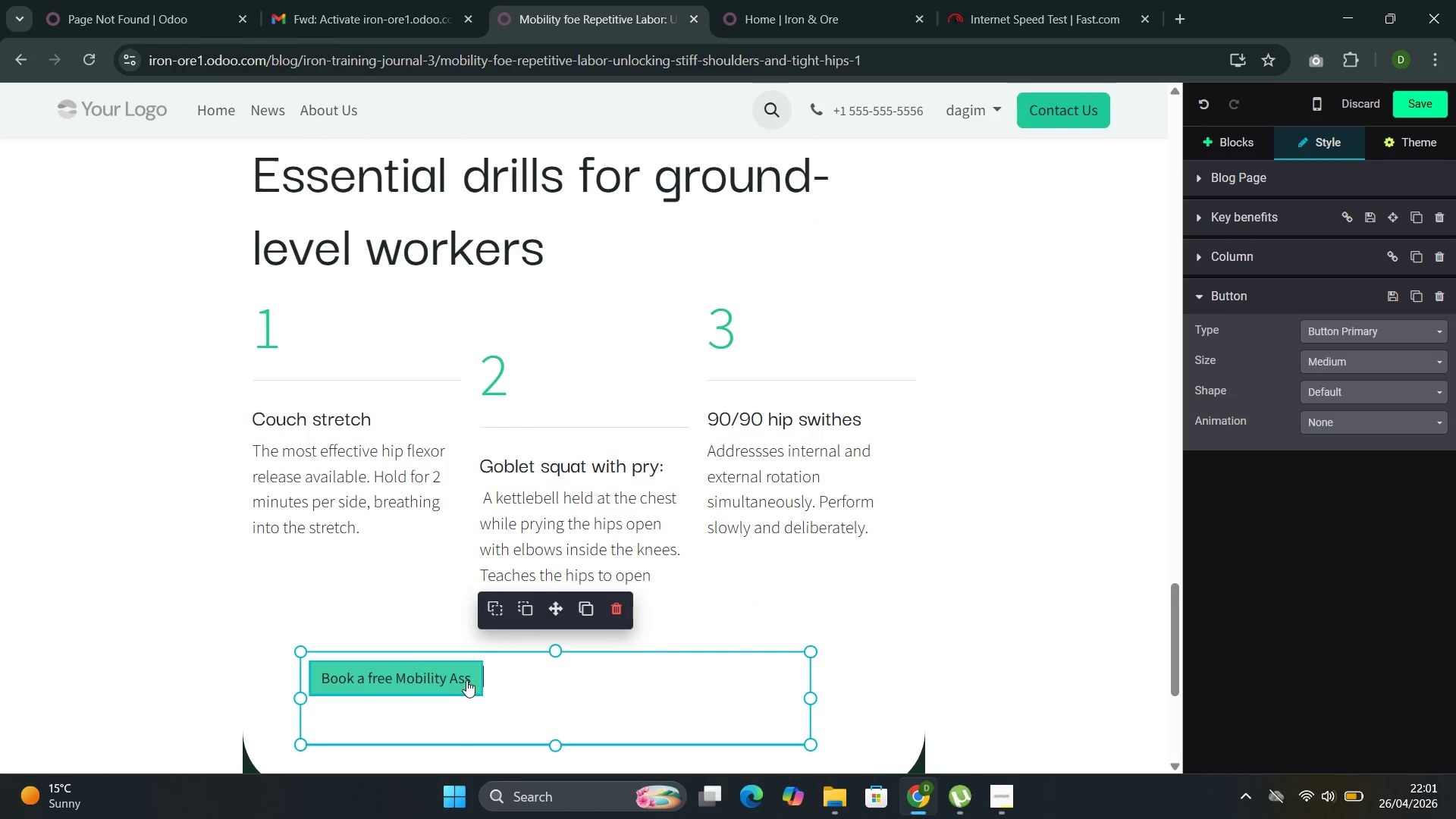 
left_click([467, 680])
 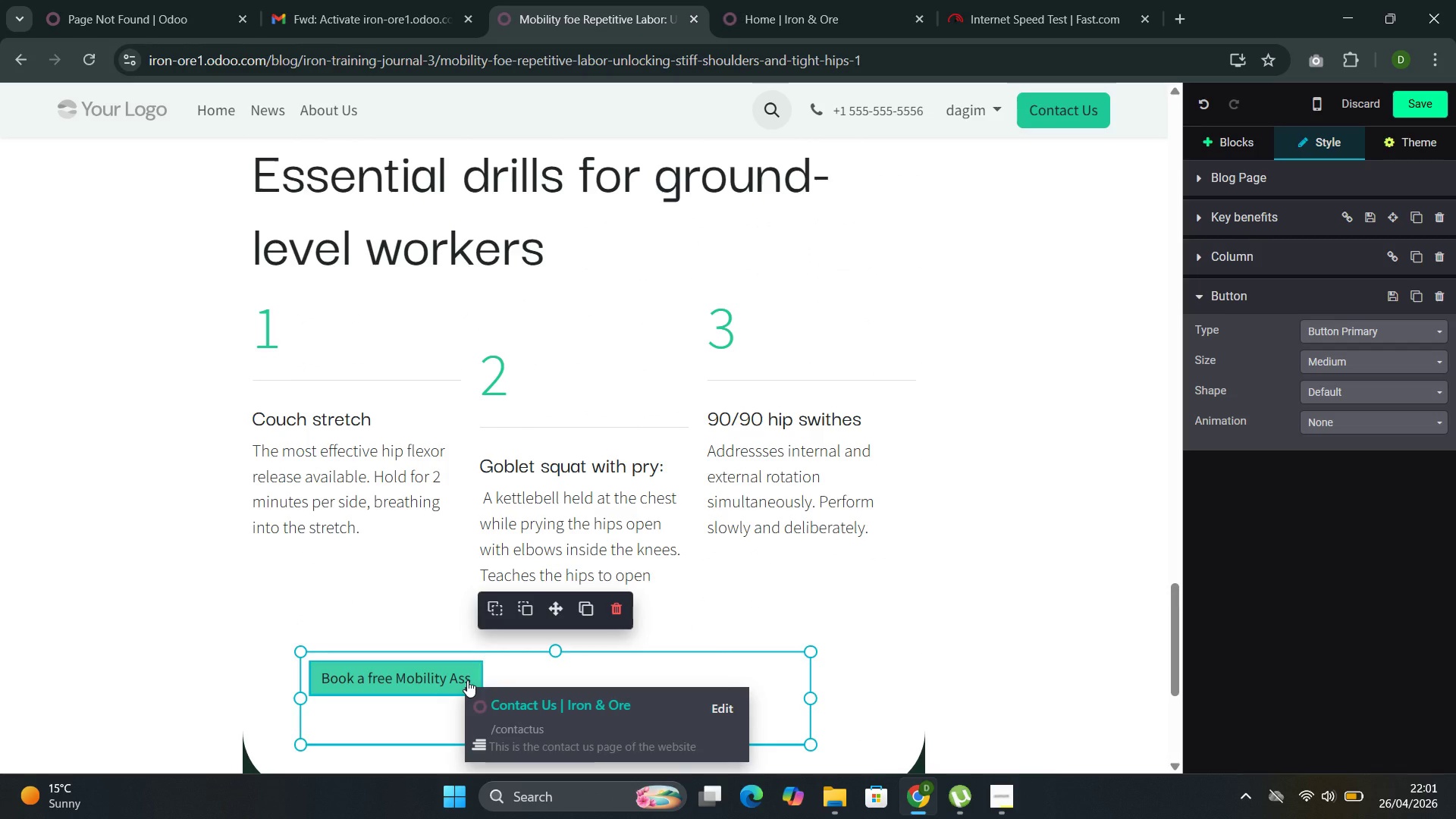 
key(ArrowRight)
 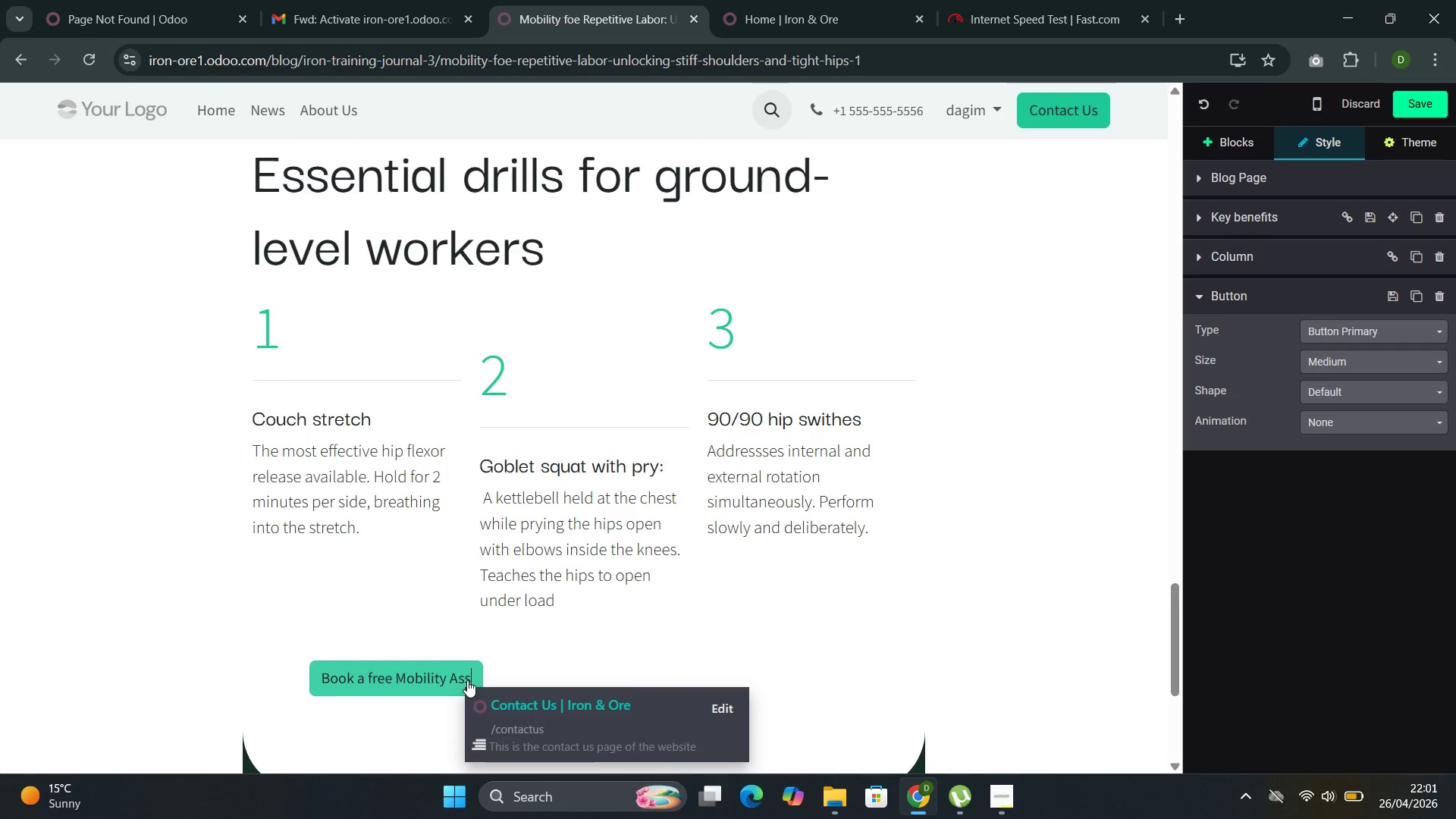 
wait(5.7)
 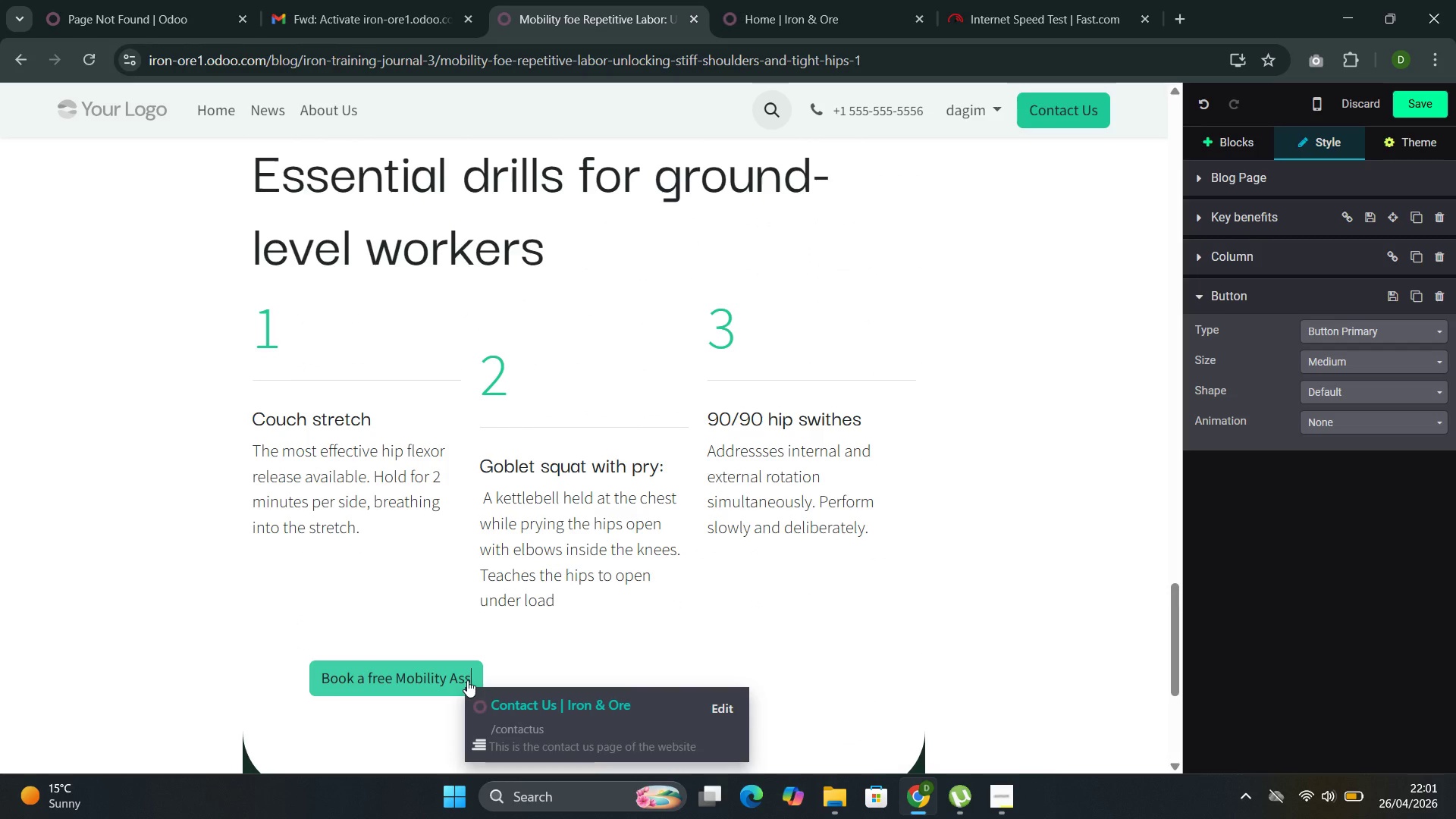 
type(essment)
 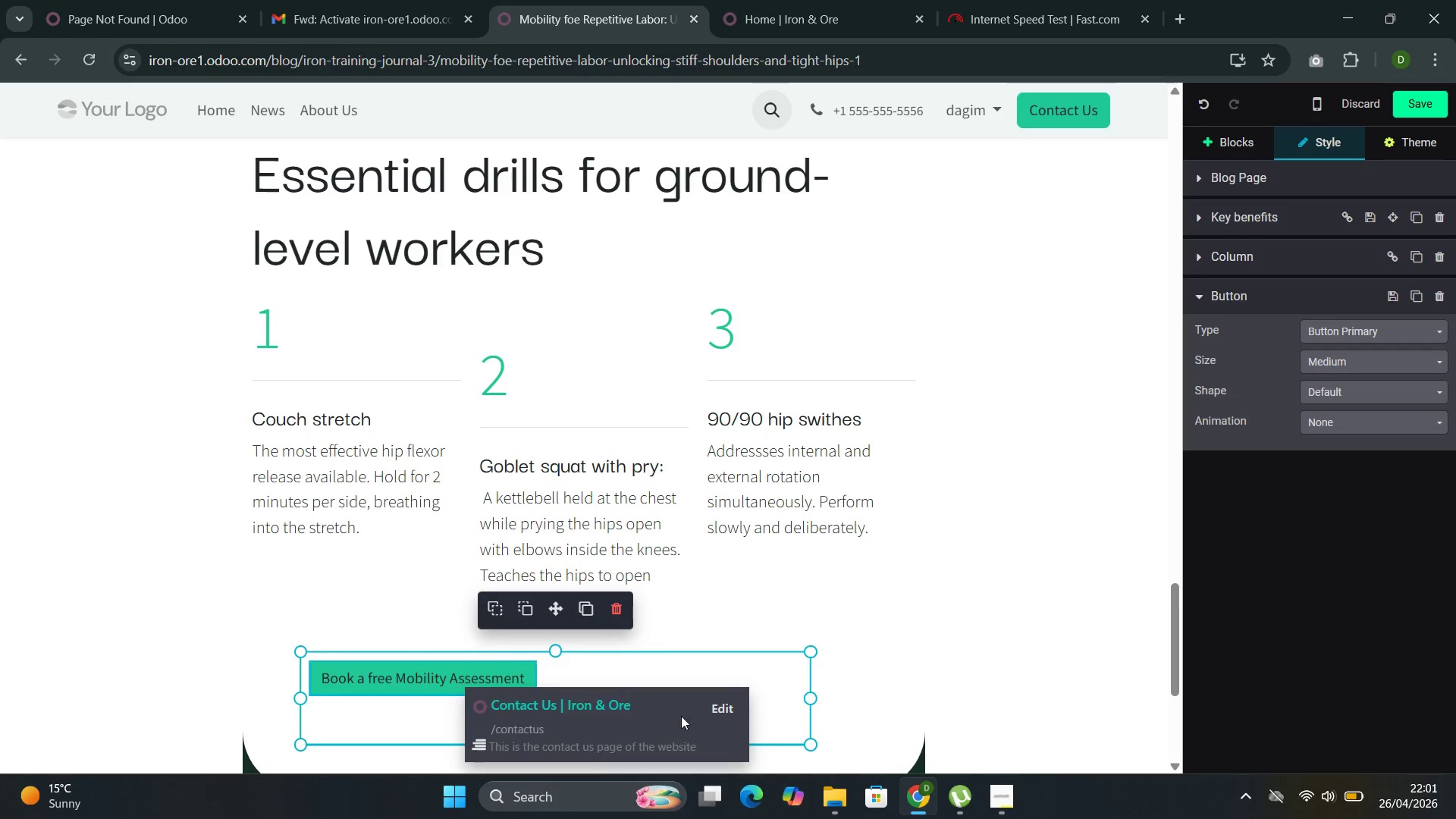 
left_click([730, 705])
 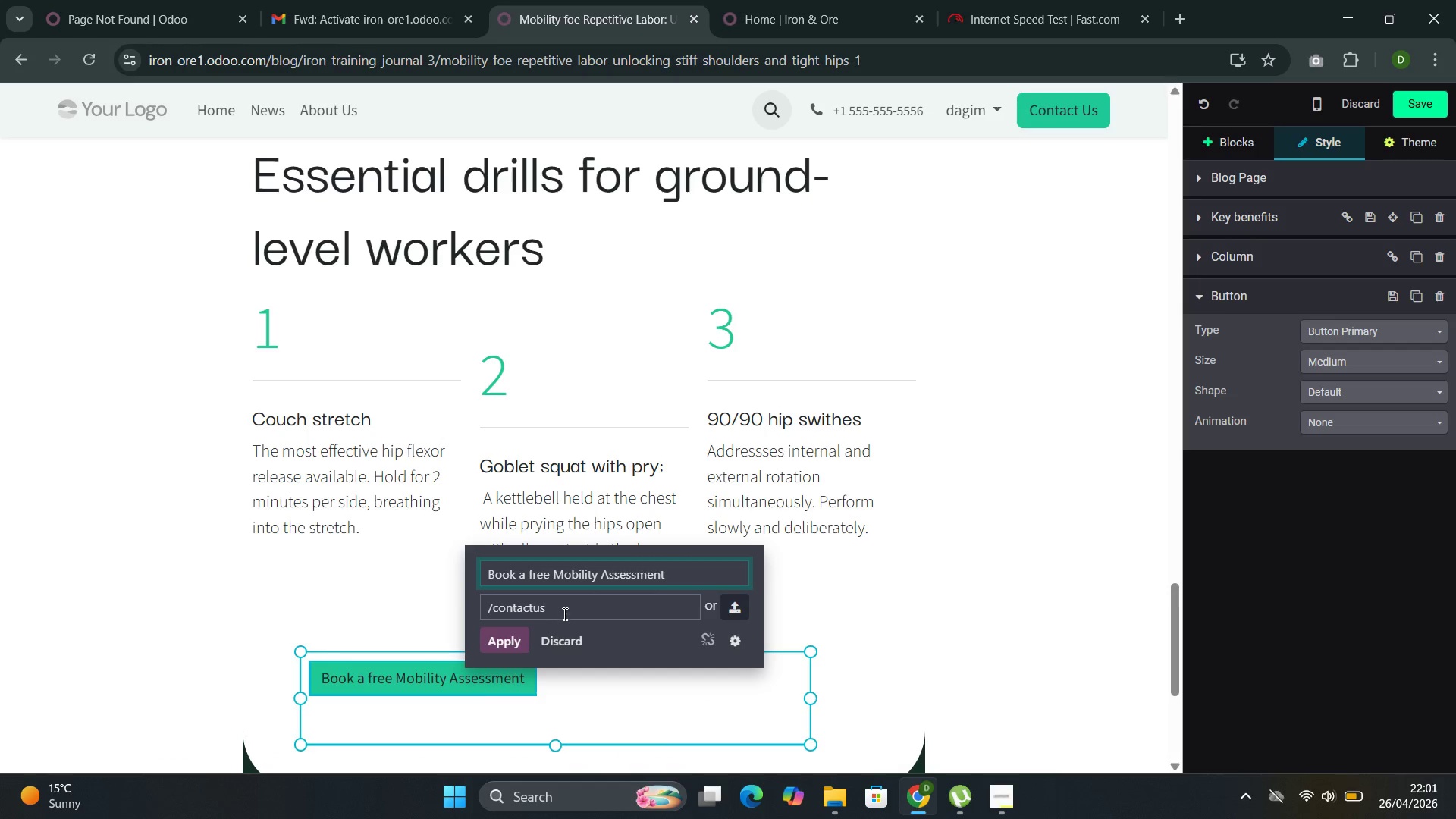 
left_click([566, 612])
 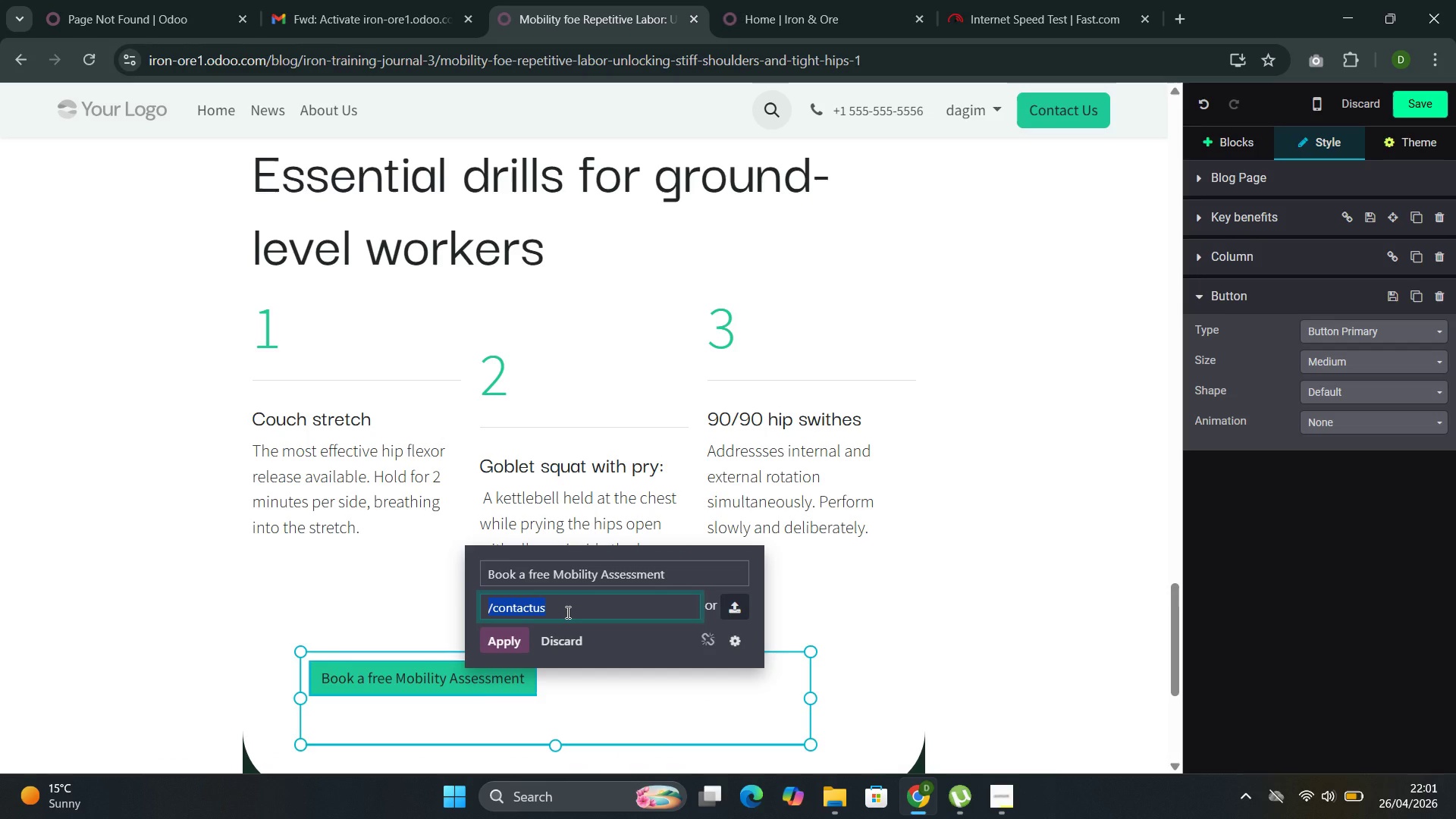 
key(Backspace)
type(/conta)
 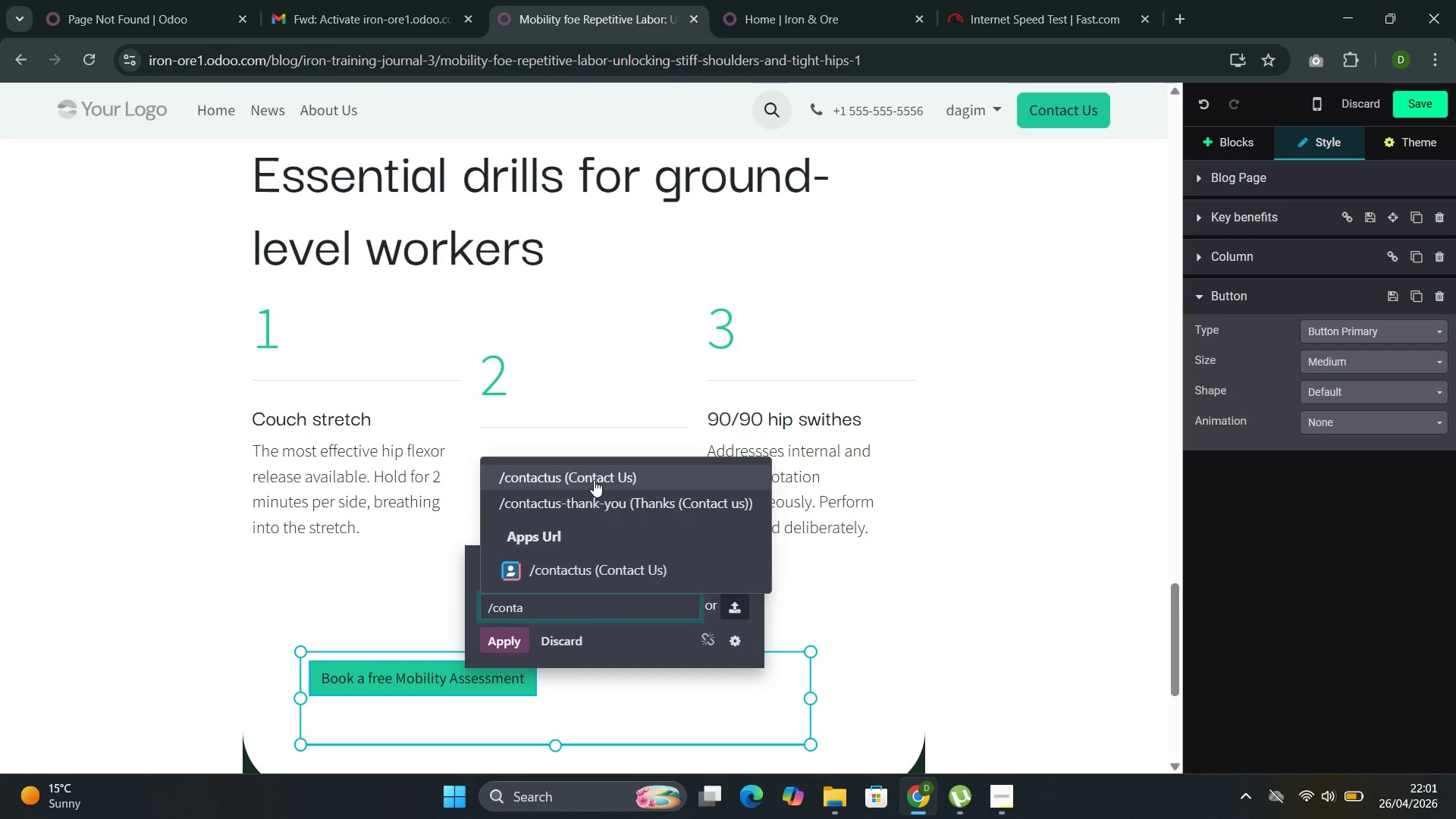 
left_click([591, 466])
 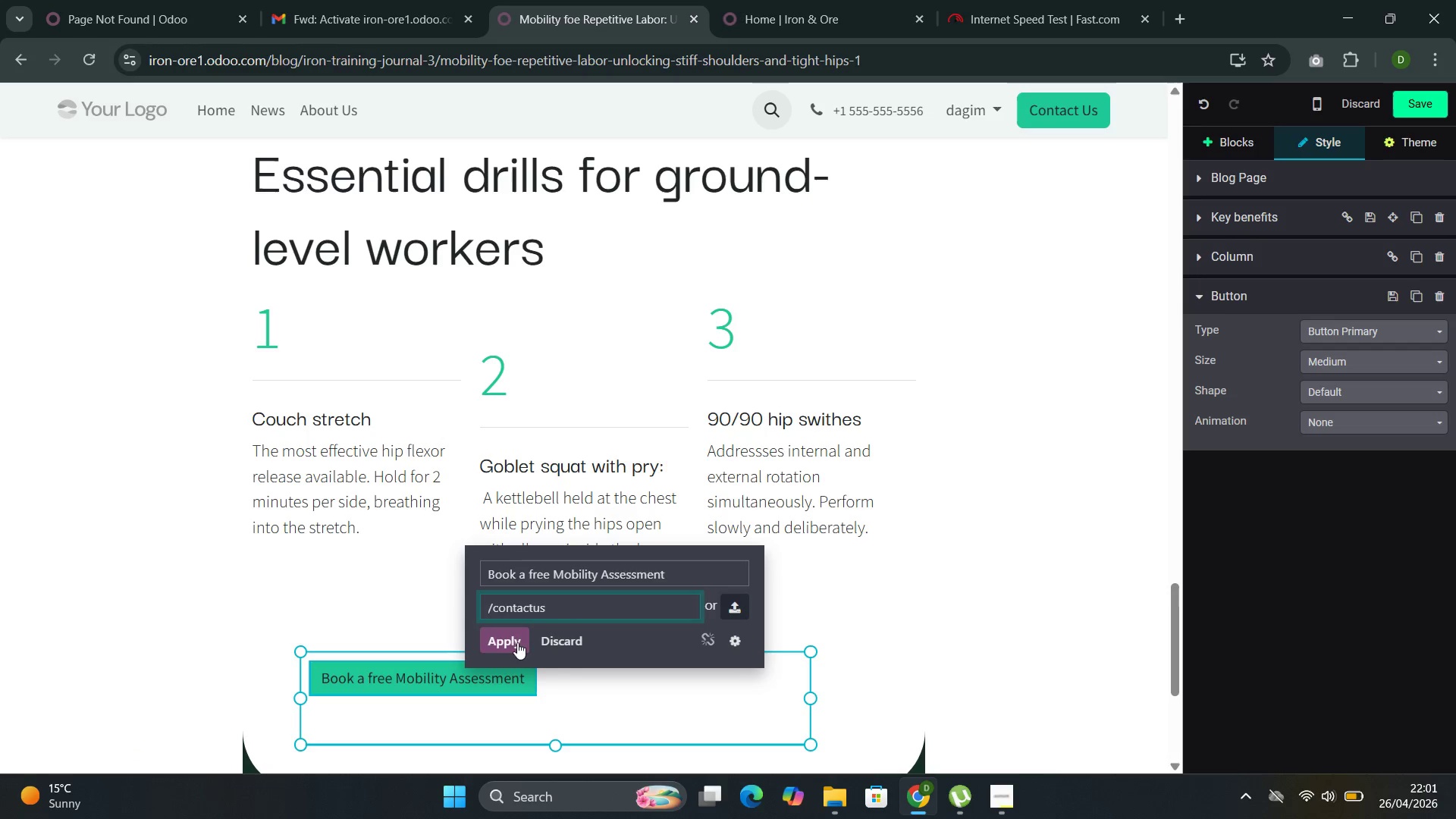 
left_click([507, 649])
 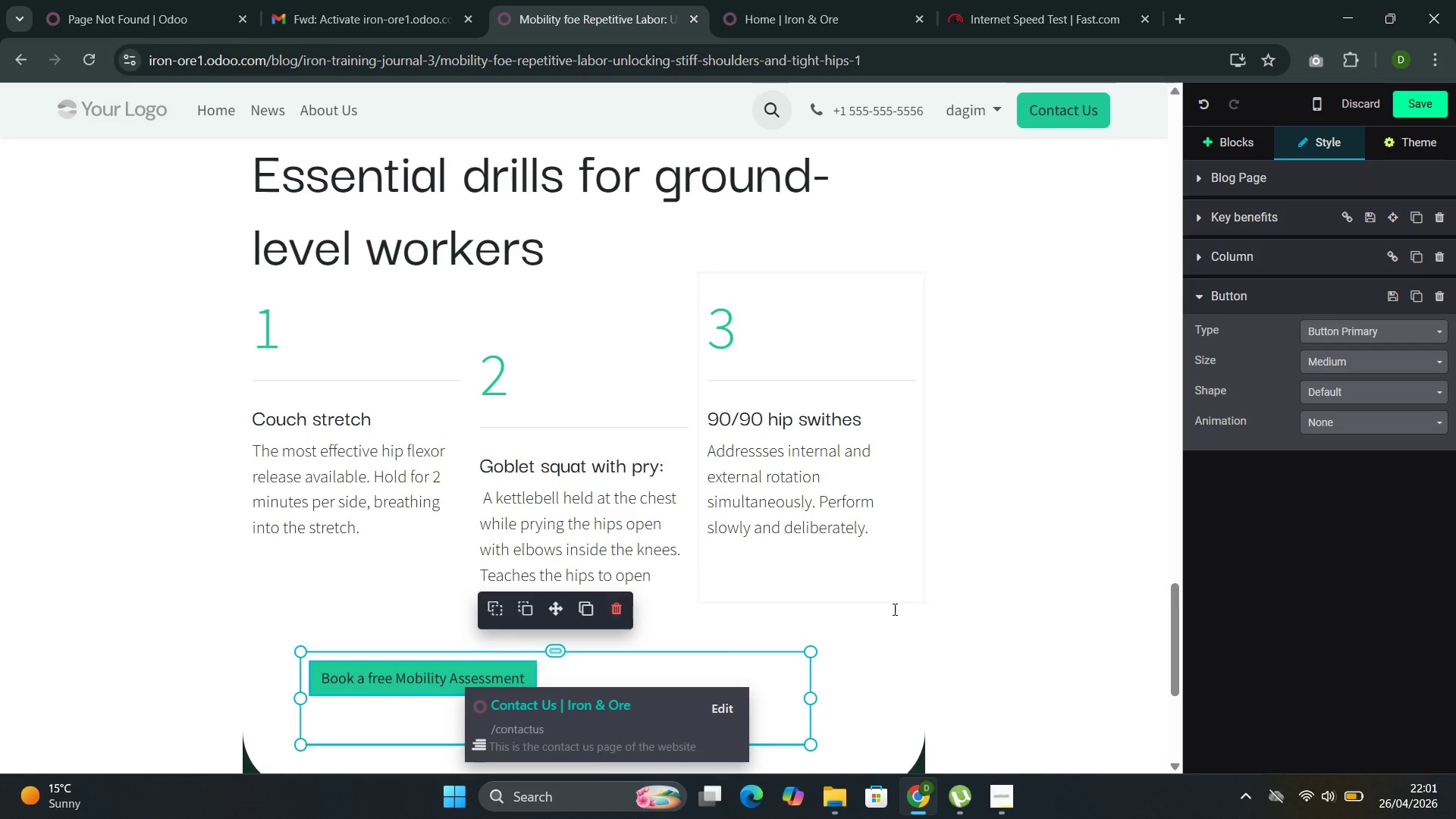 
left_click([956, 580])
 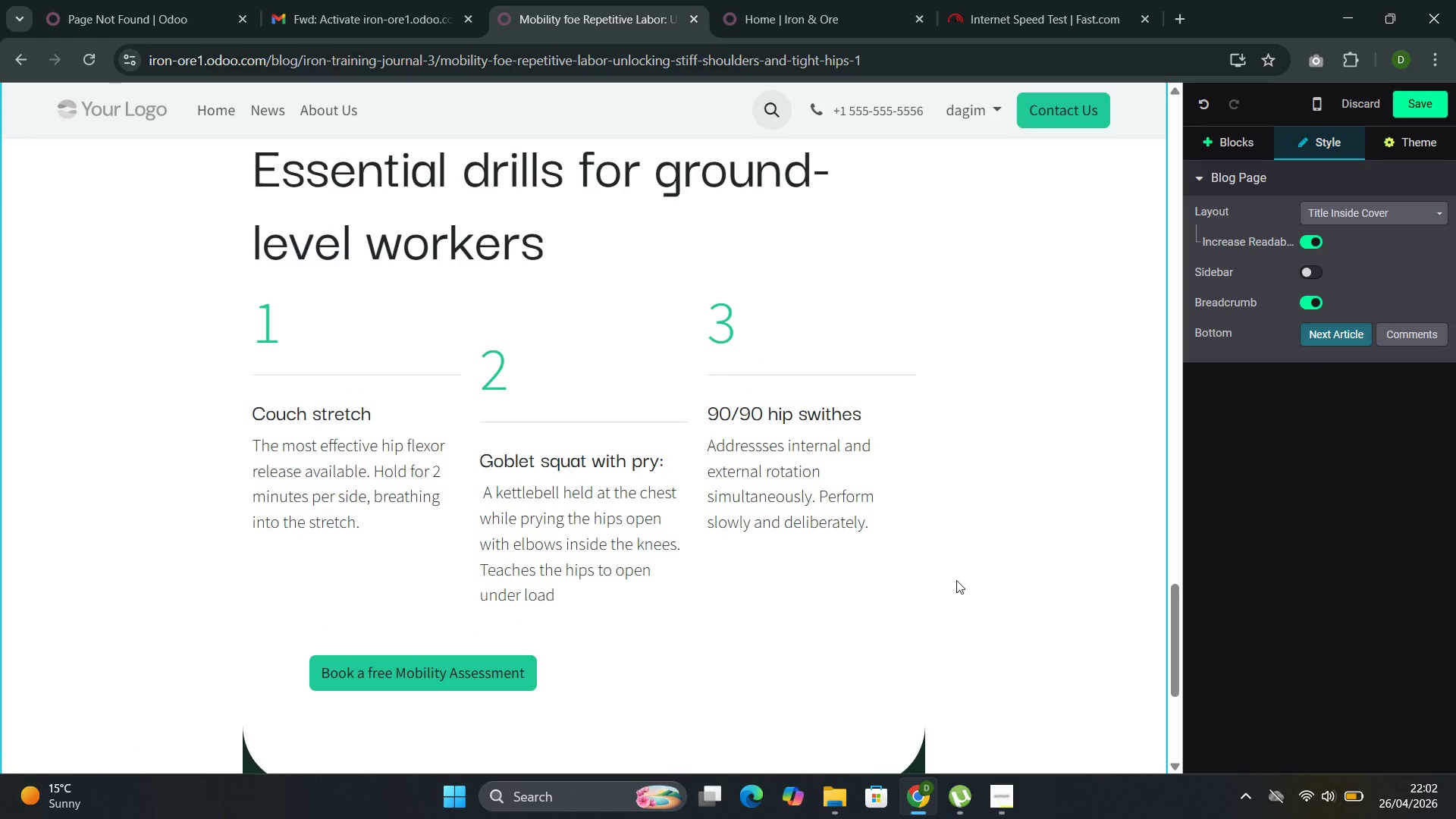 
wait(7.52)
 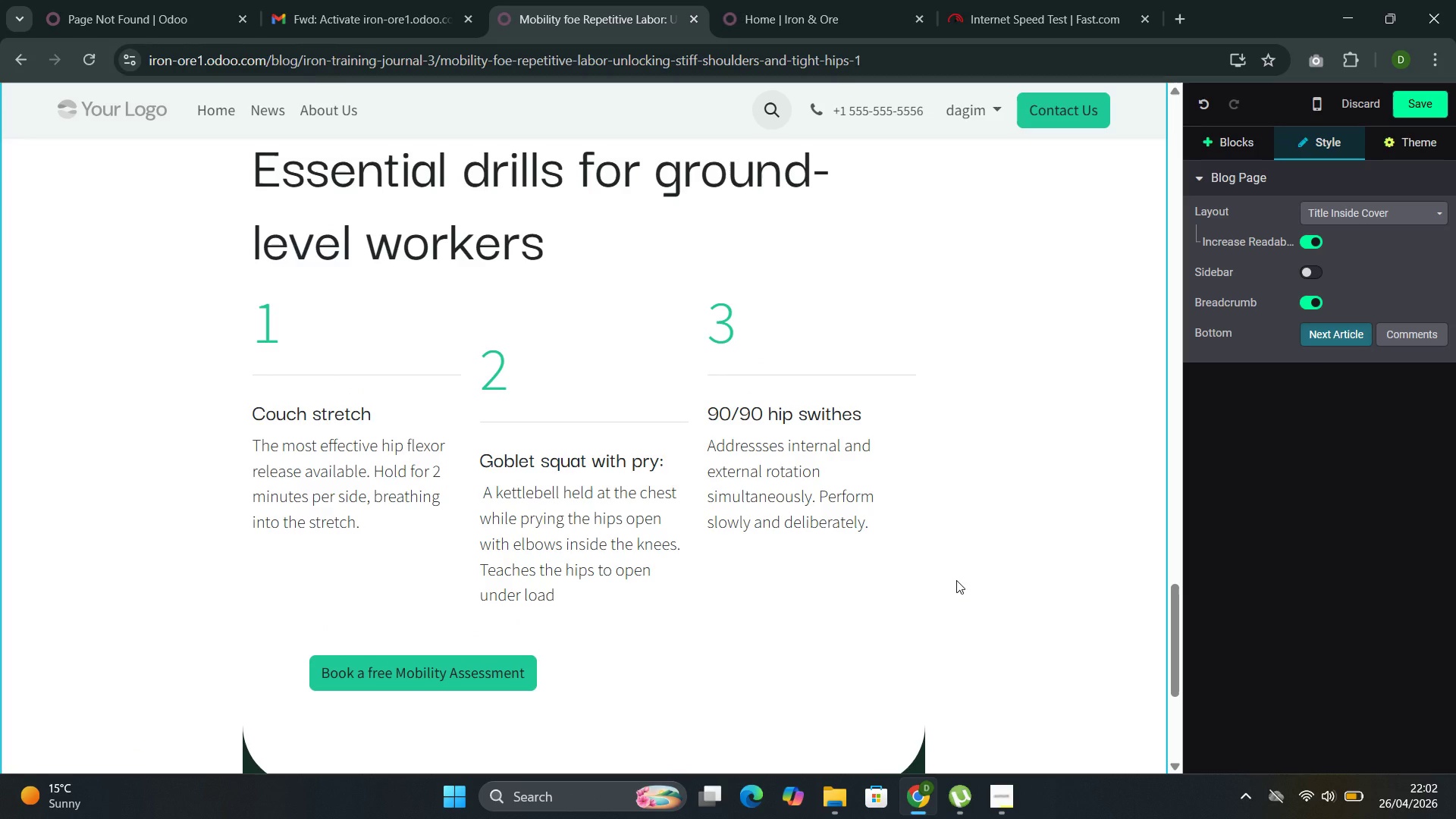 
left_click([1225, 146])
 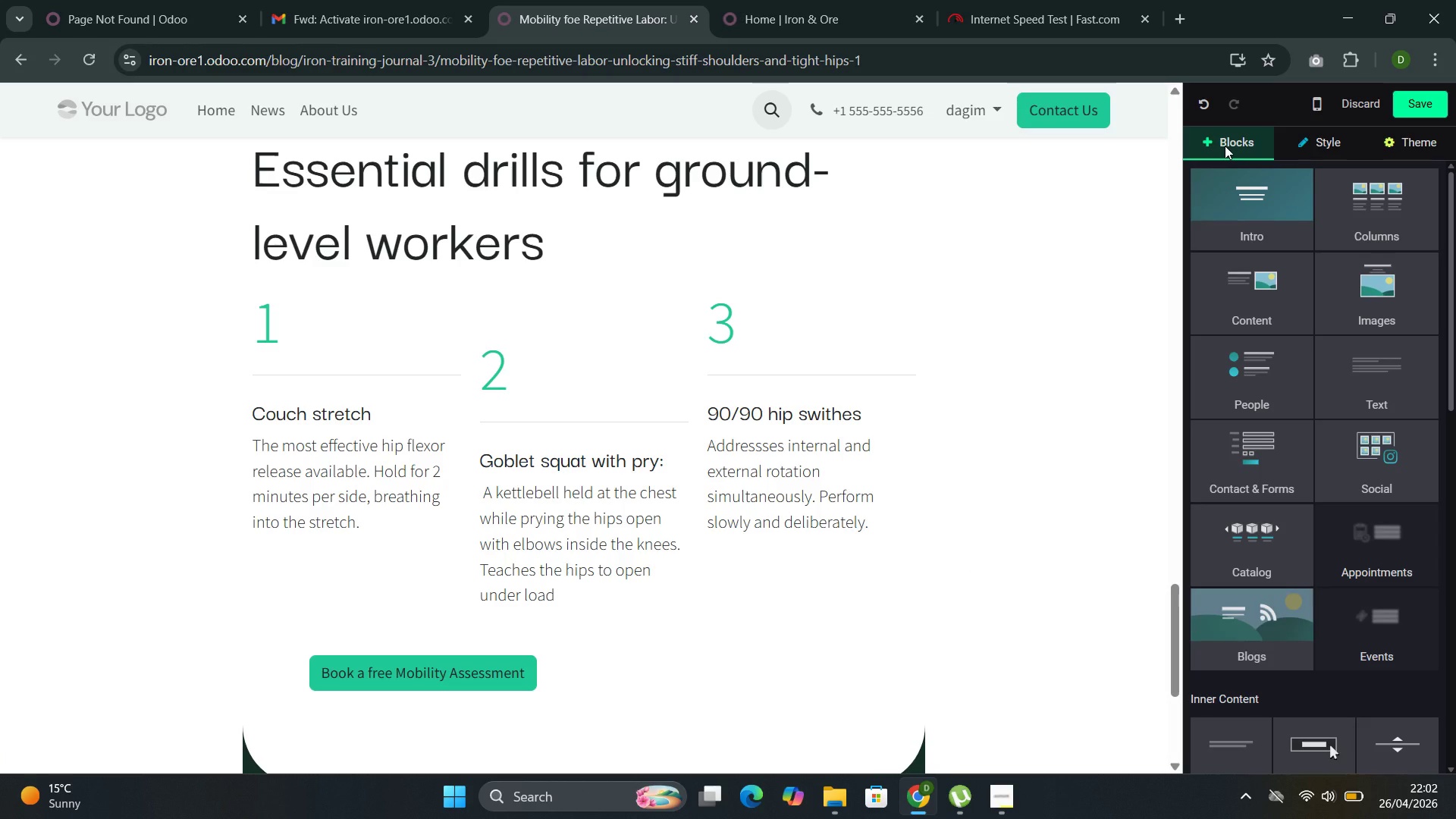 
wait(38.38)
 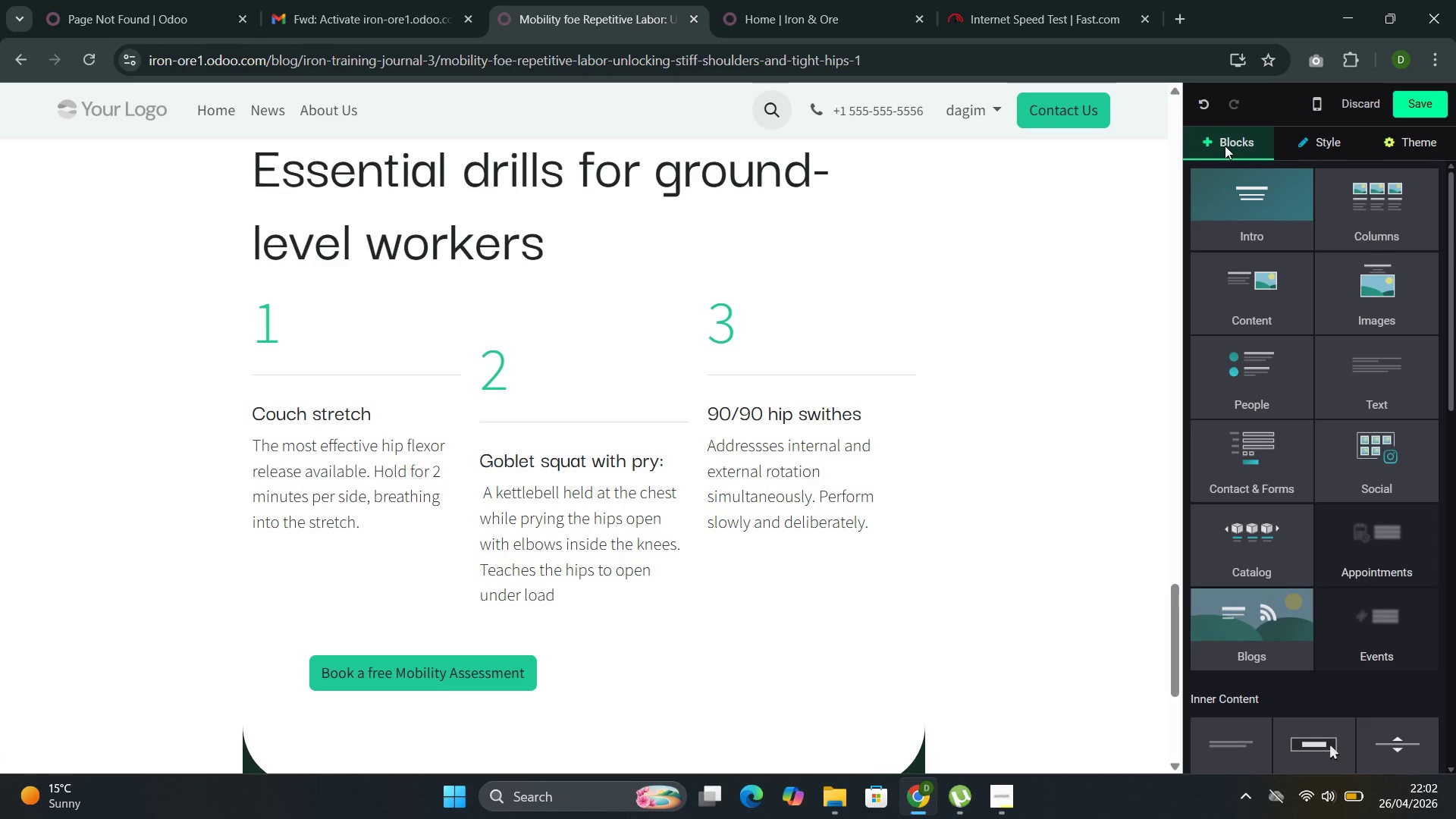 
left_click([1262, 453])
 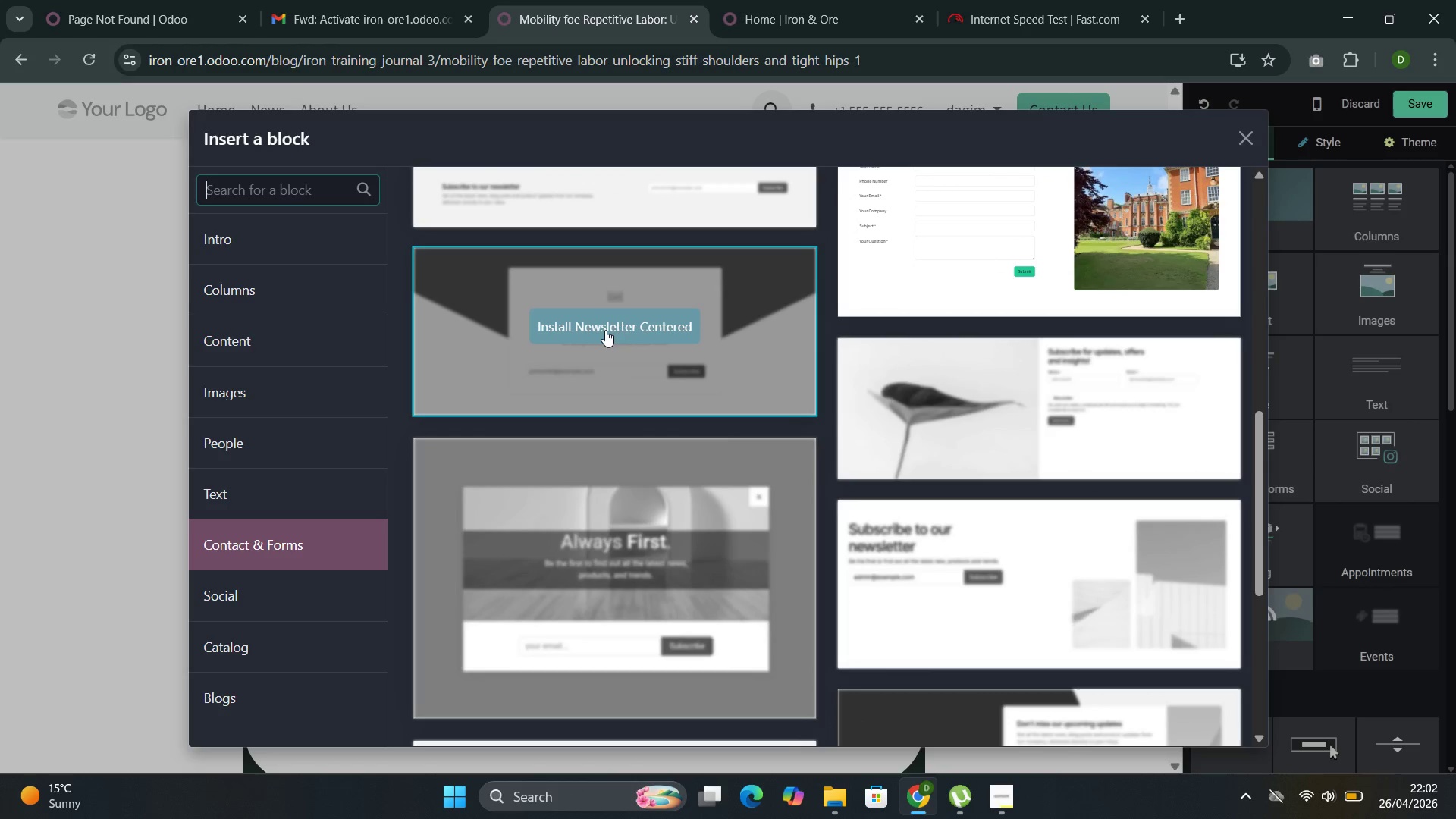 
wait(6.2)
 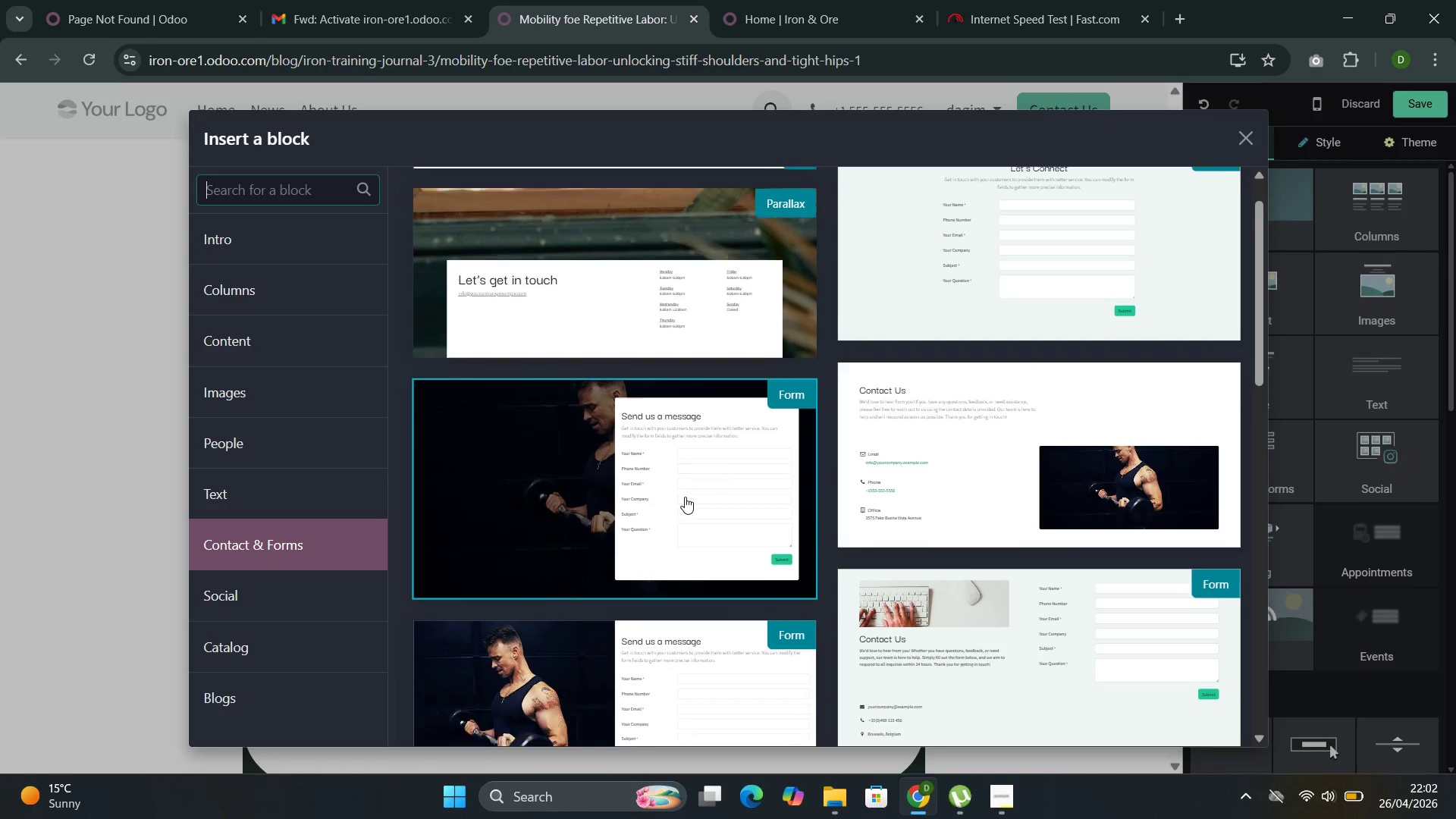 
left_click([1253, 133])
 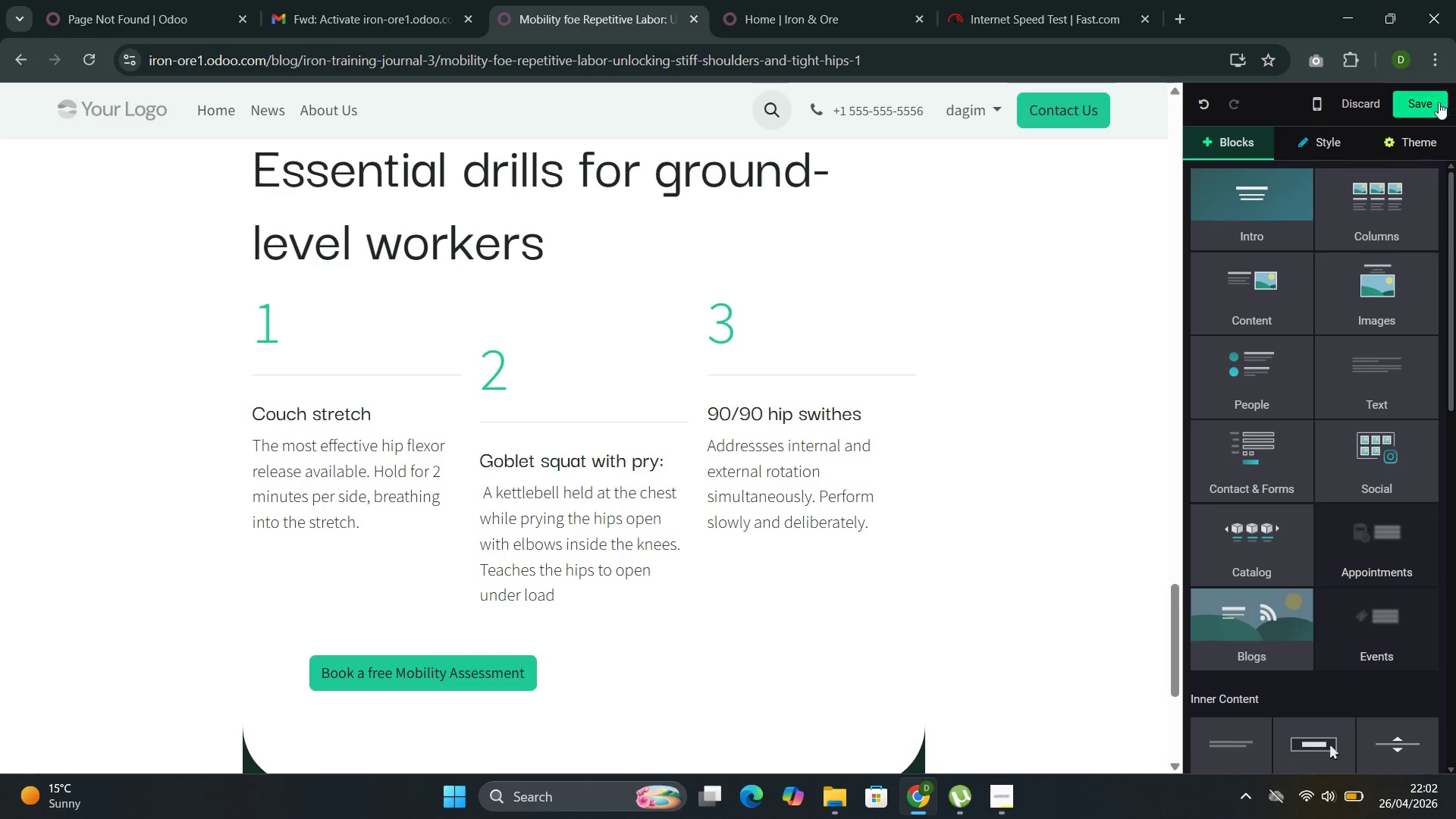 
left_click([1436, 104])
 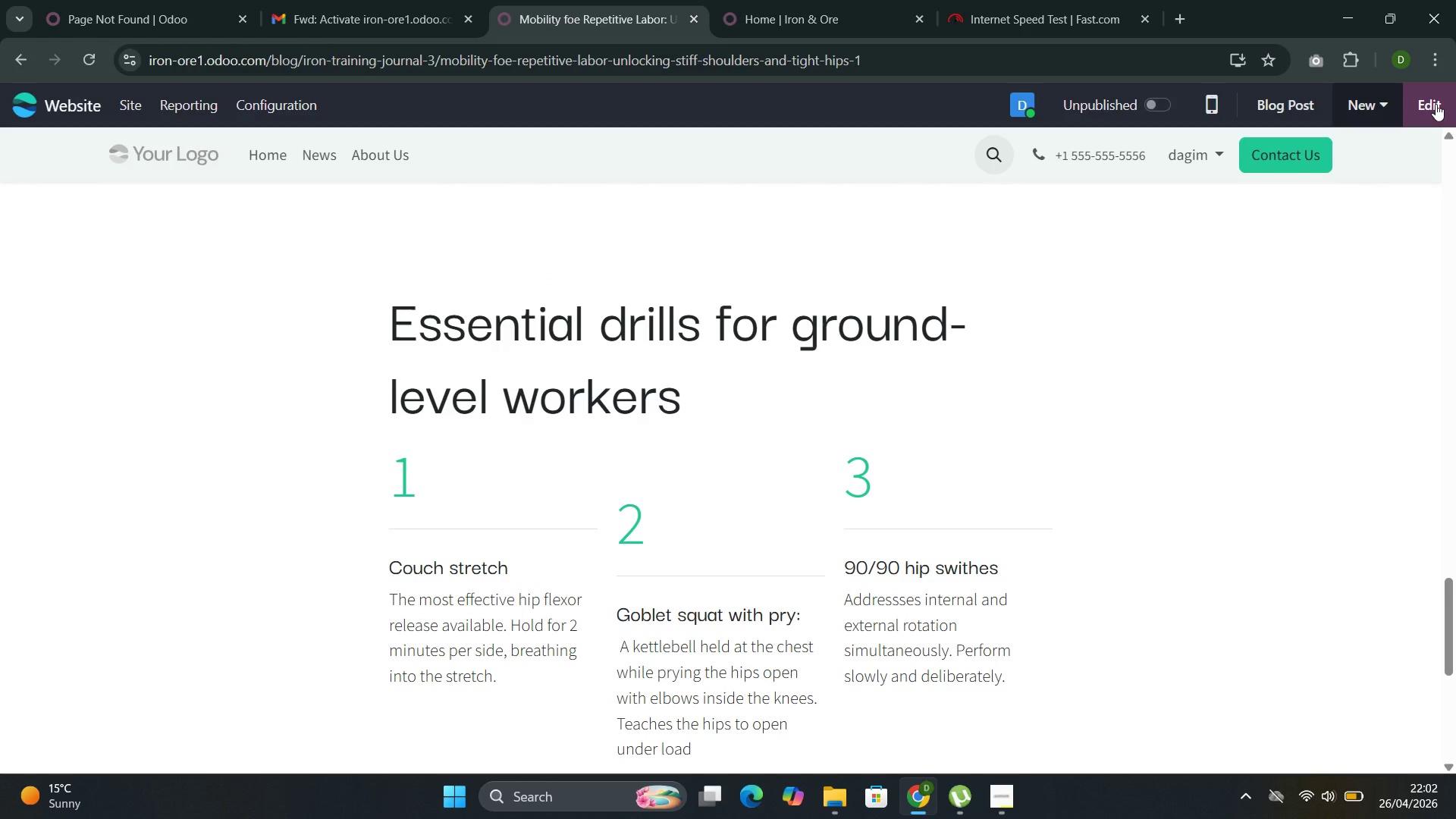 
wait(5.28)
 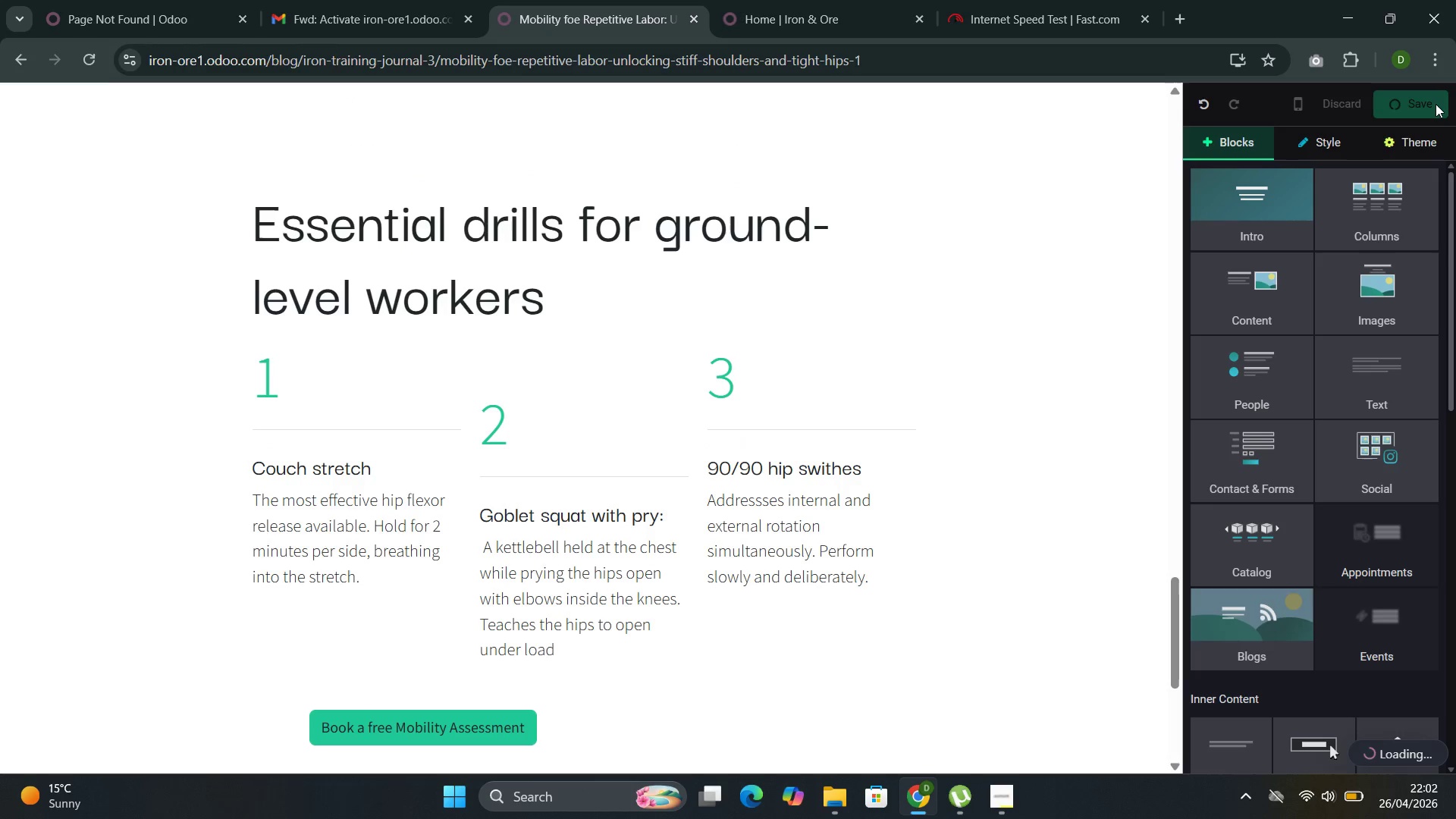 
left_click([1436, 104])
 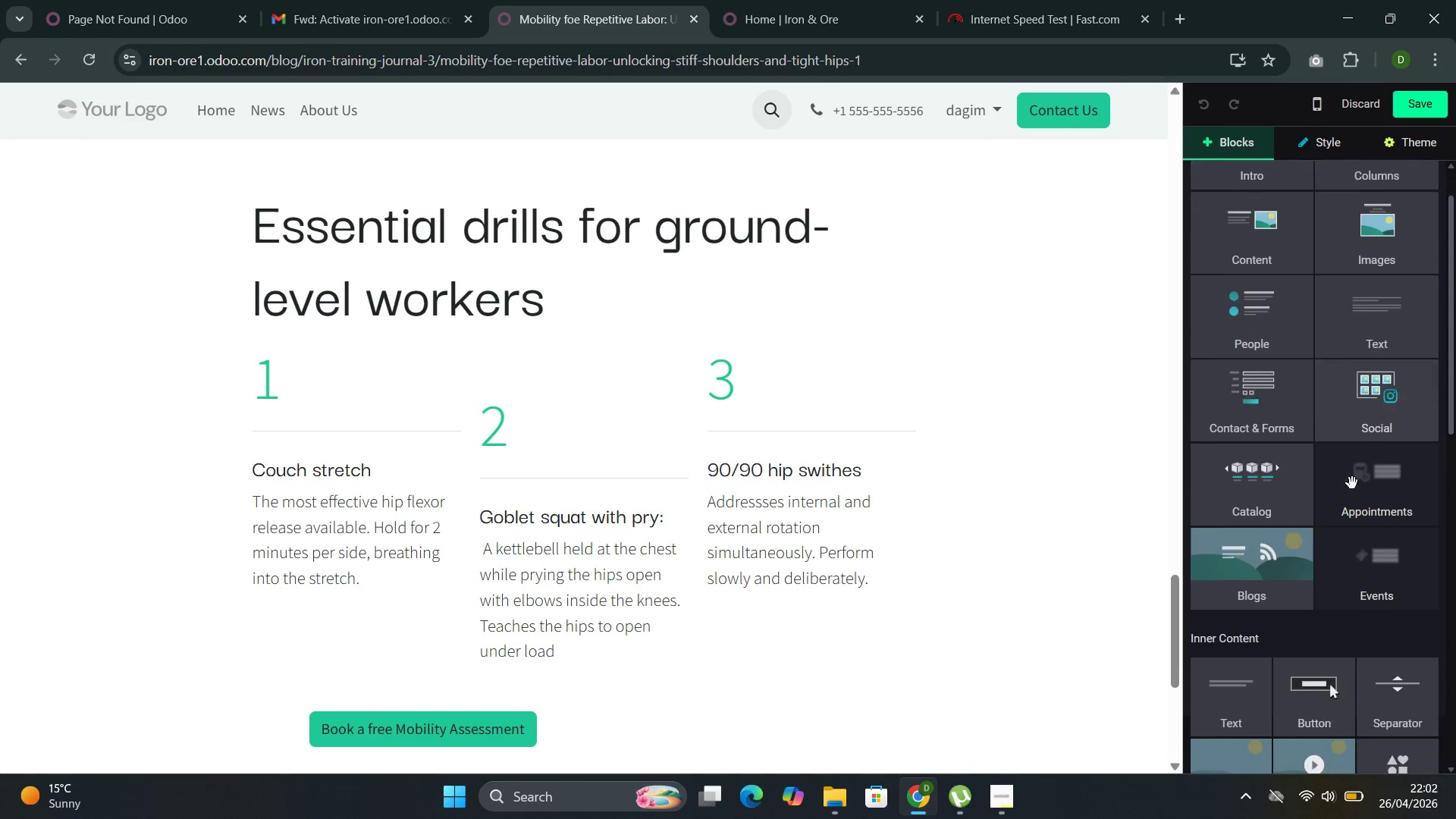 
left_click([1273, 414])
 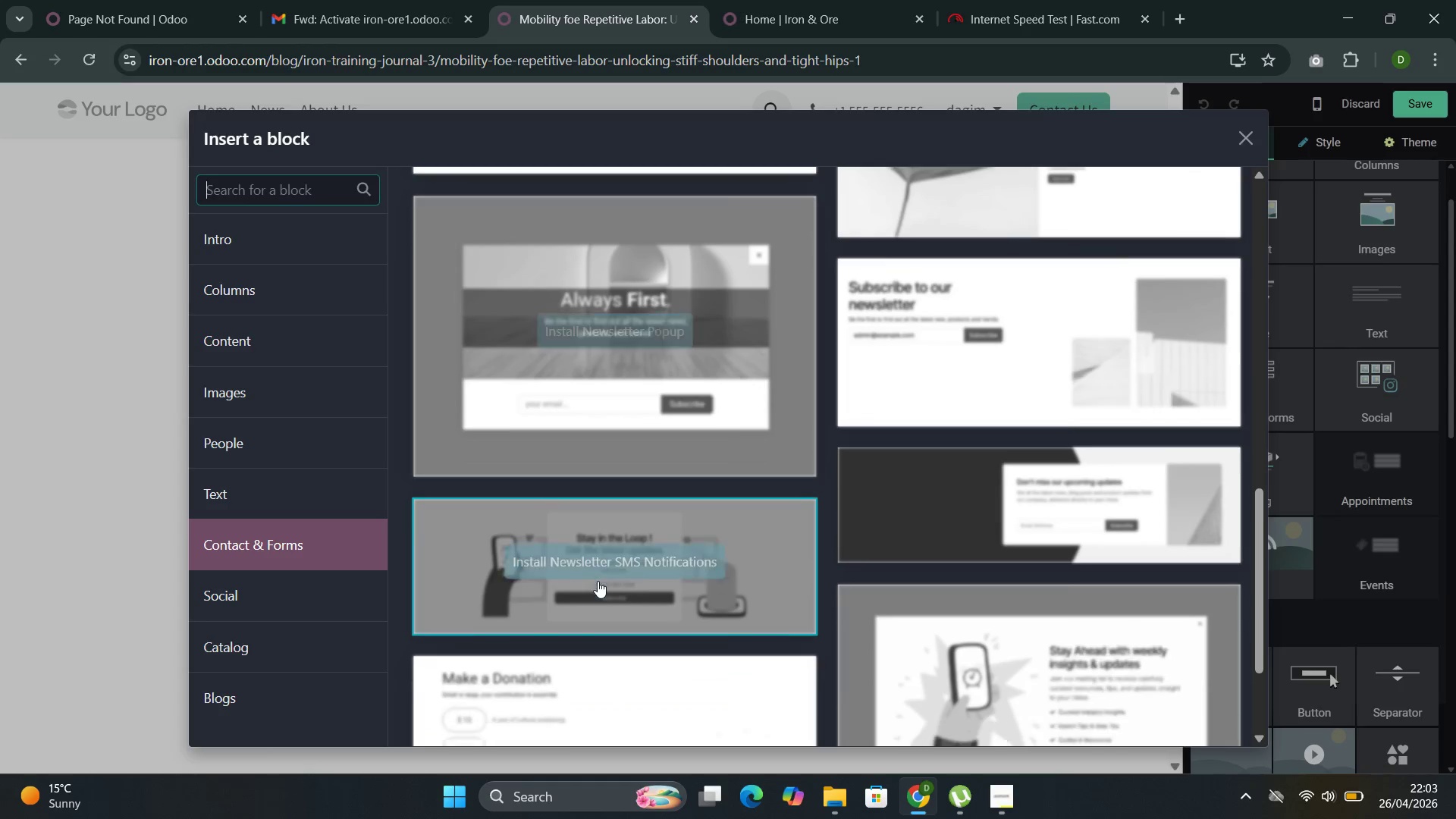 
left_click([595, 336])
 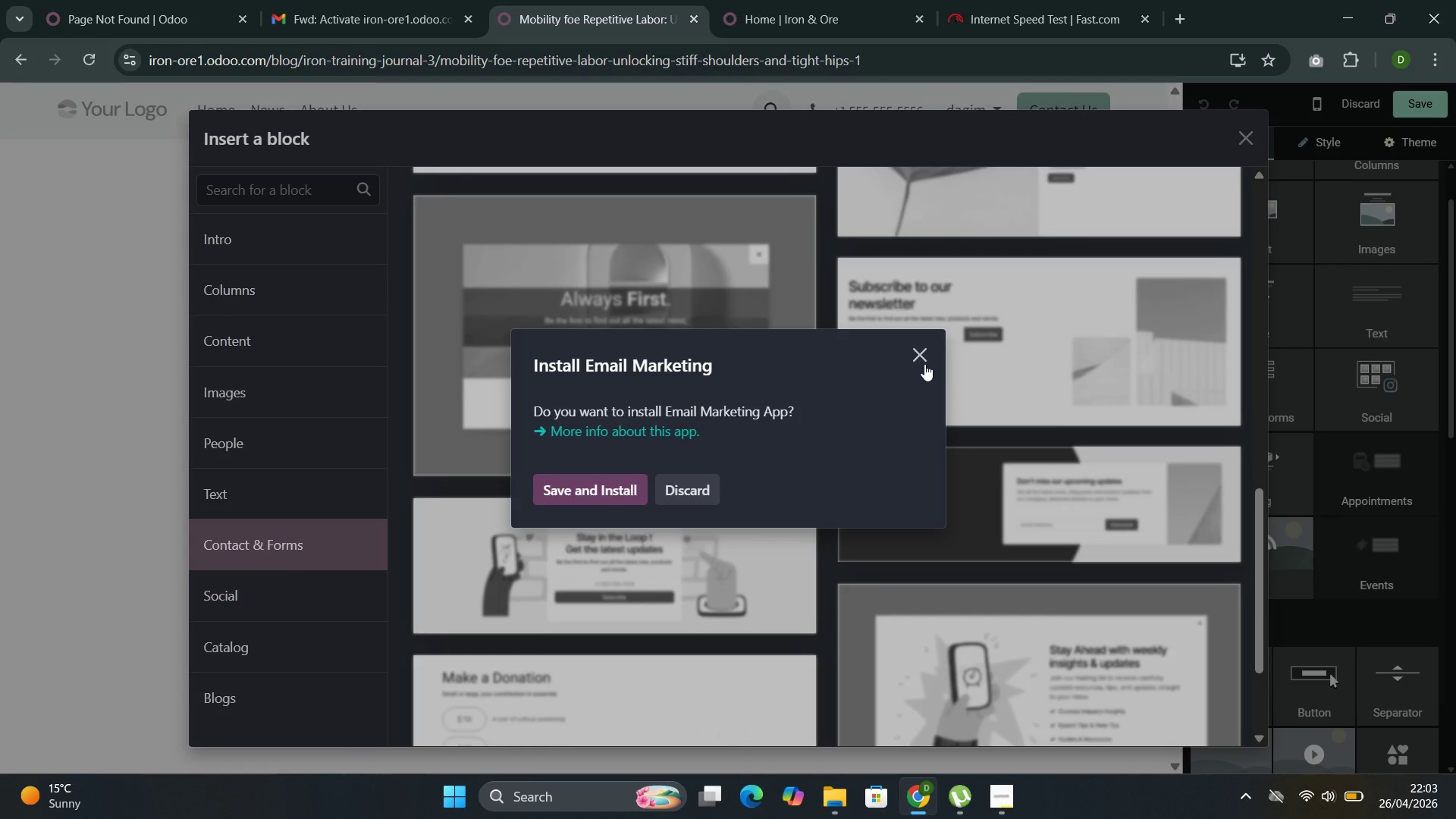 
left_click([925, 350])
 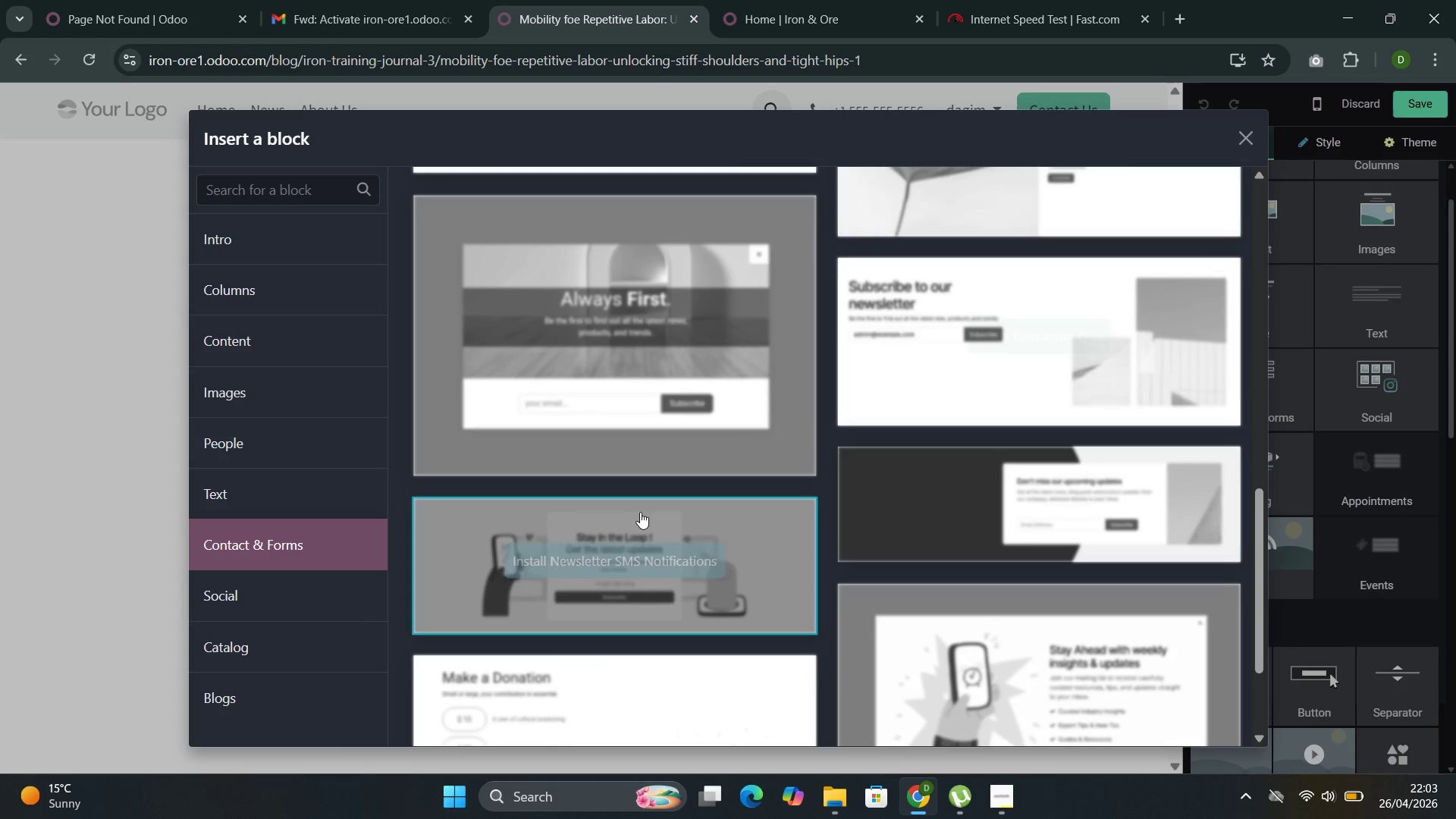 
mouse_move([600, 381])
 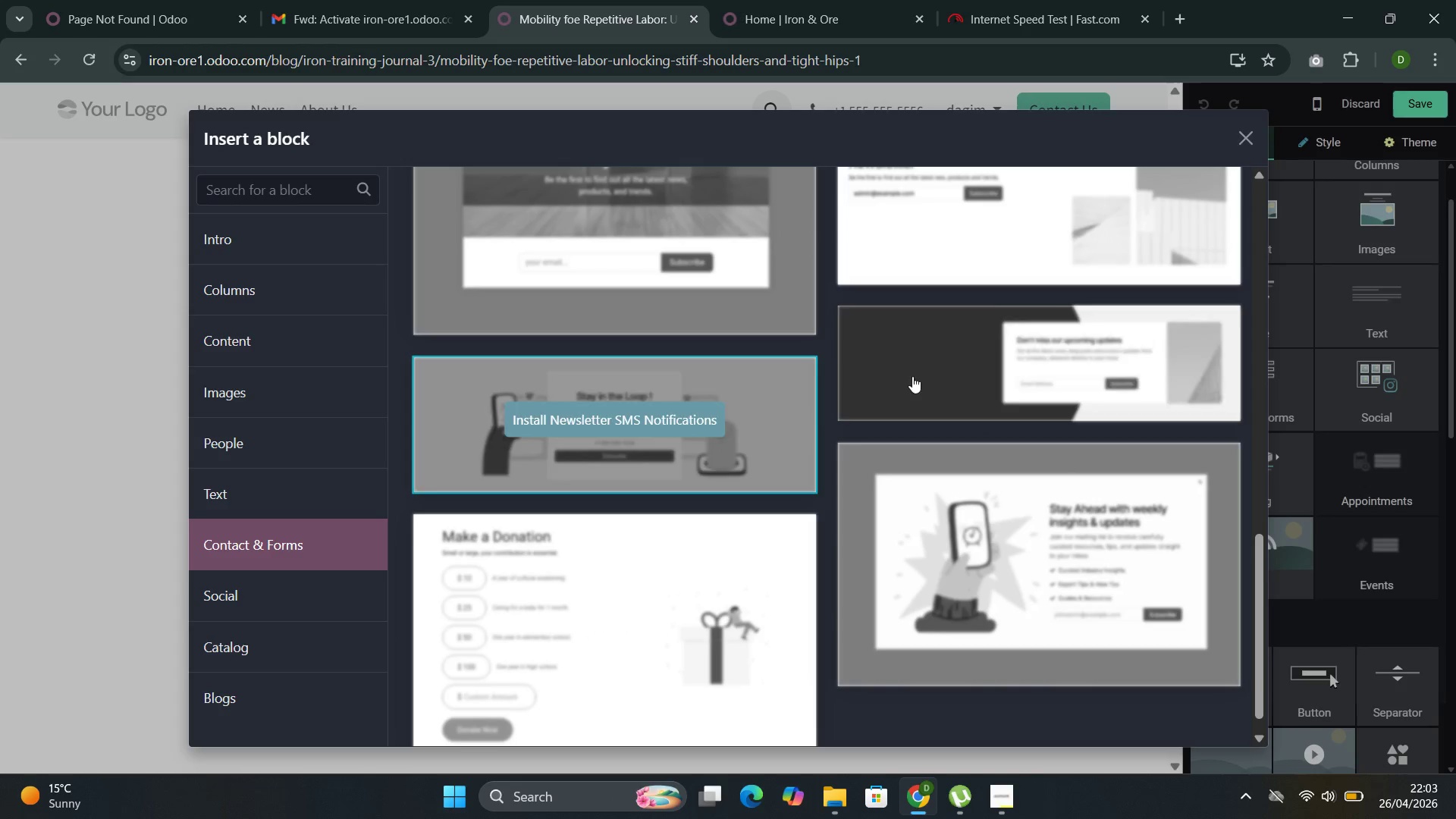 
wait(9.11)
 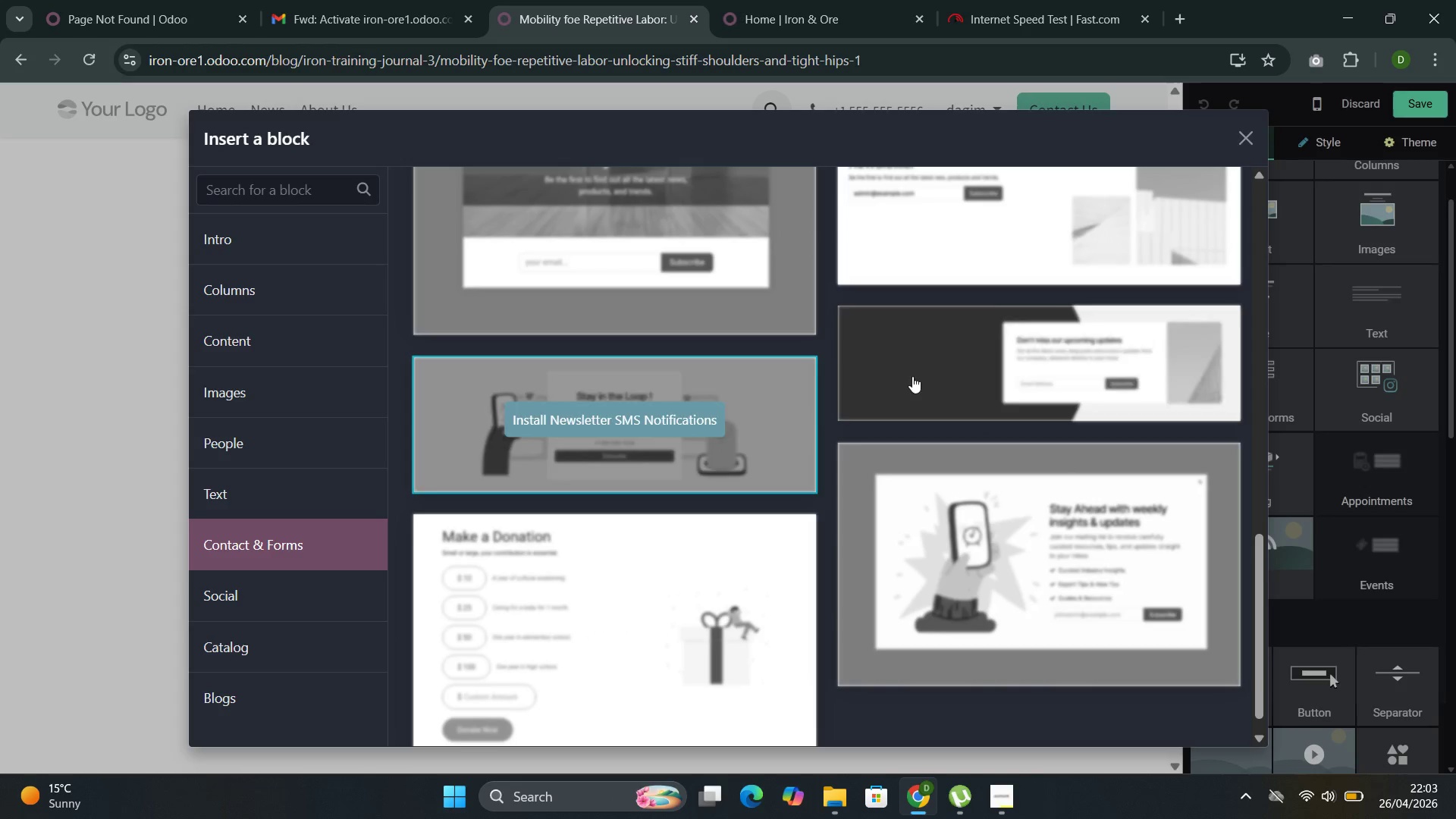 
mouse_move([953, 293])
 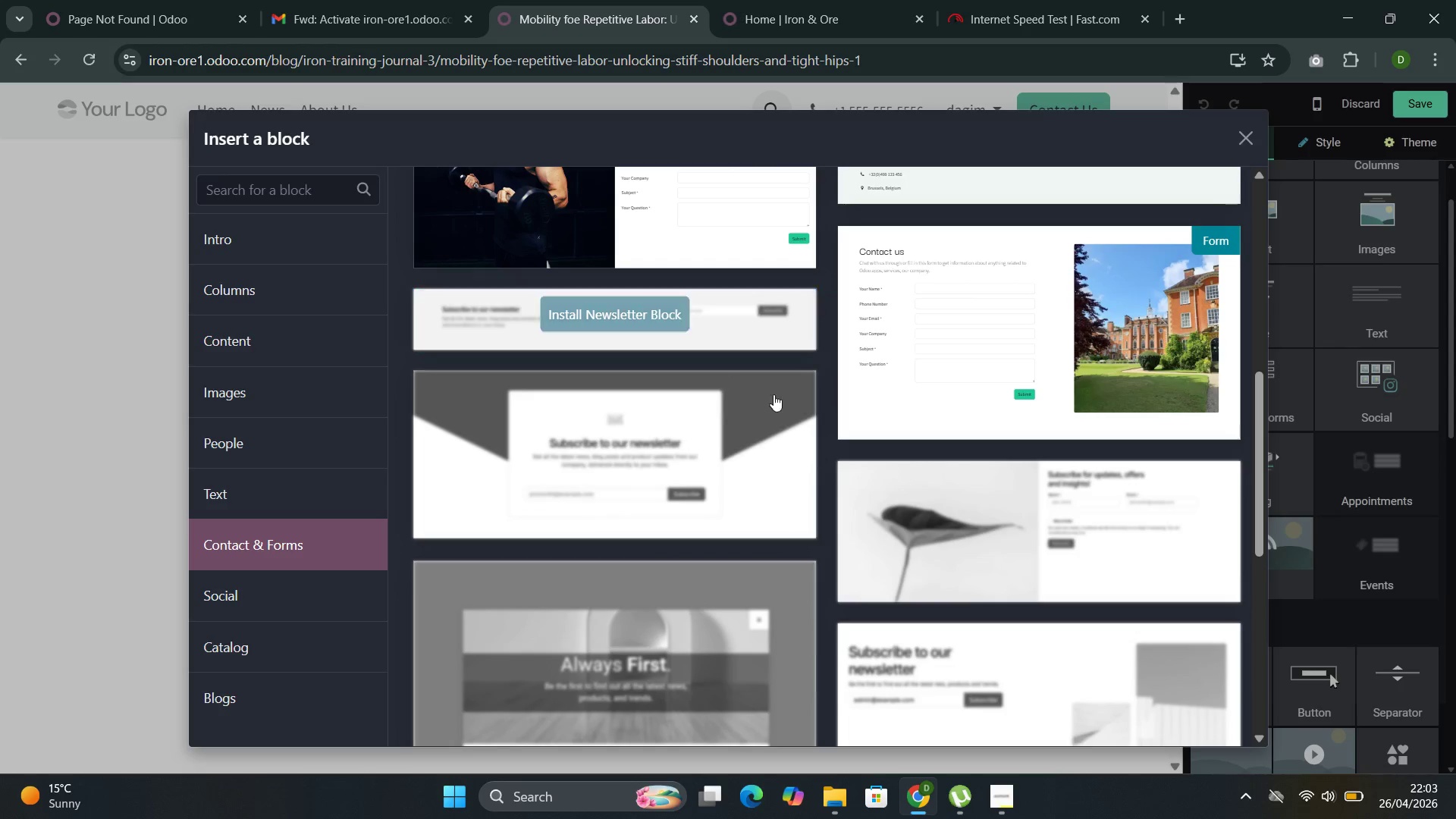 
wait(5.5)
 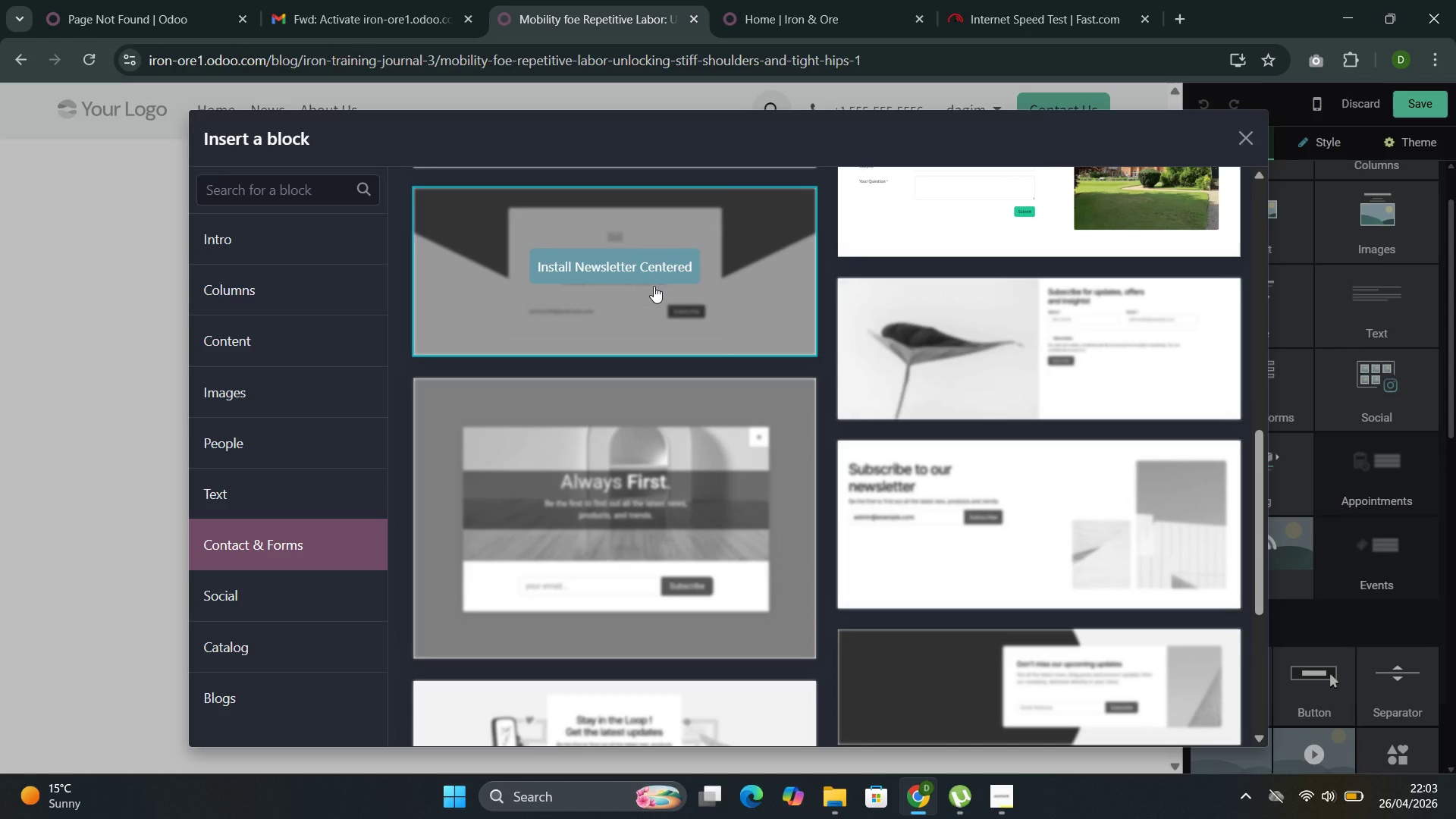 
mouse_move([927, 453])
 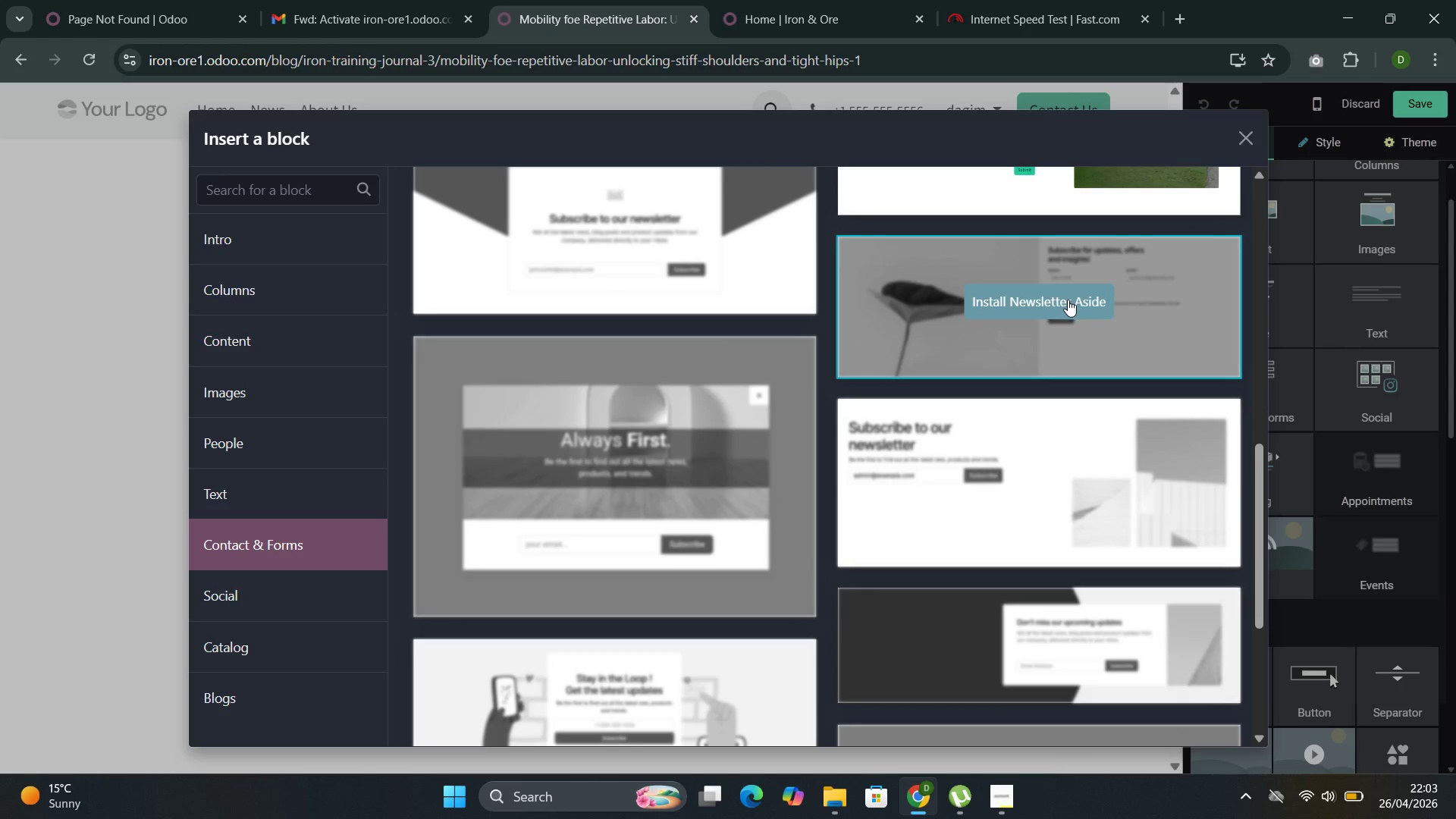 
left_click([1068, 300])
 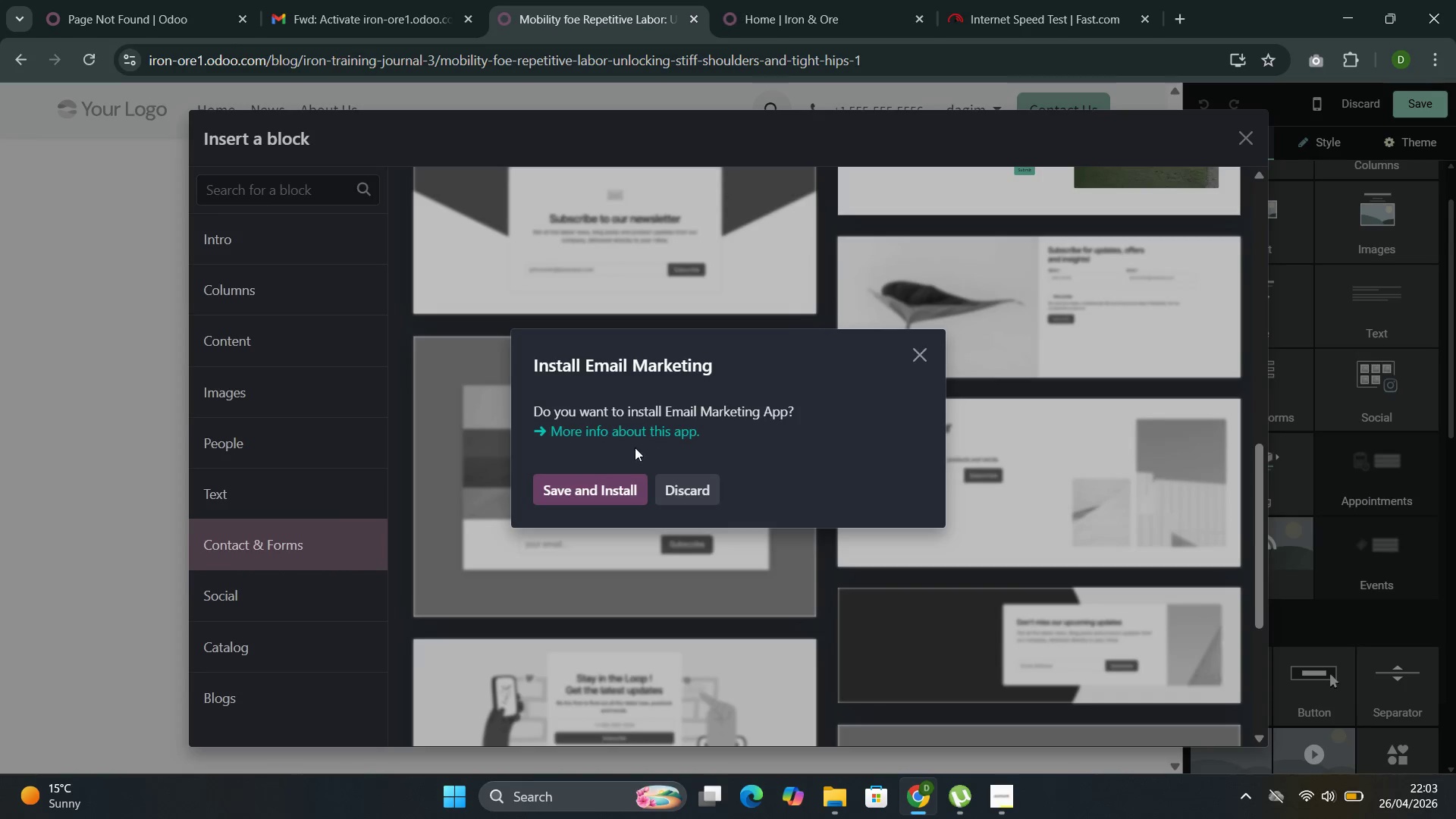 
left_click([588, 481])
 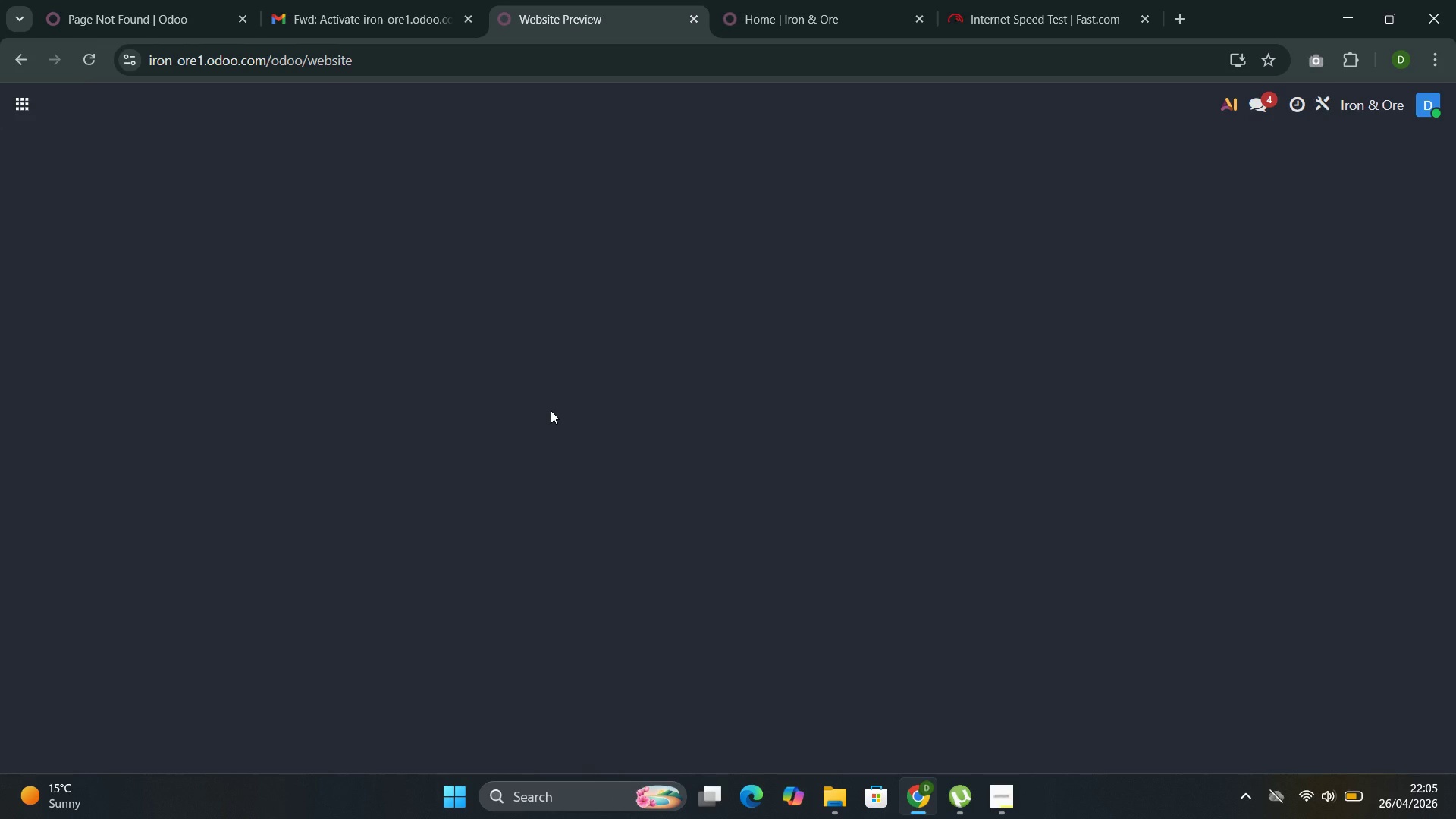 
wait(108.23)
 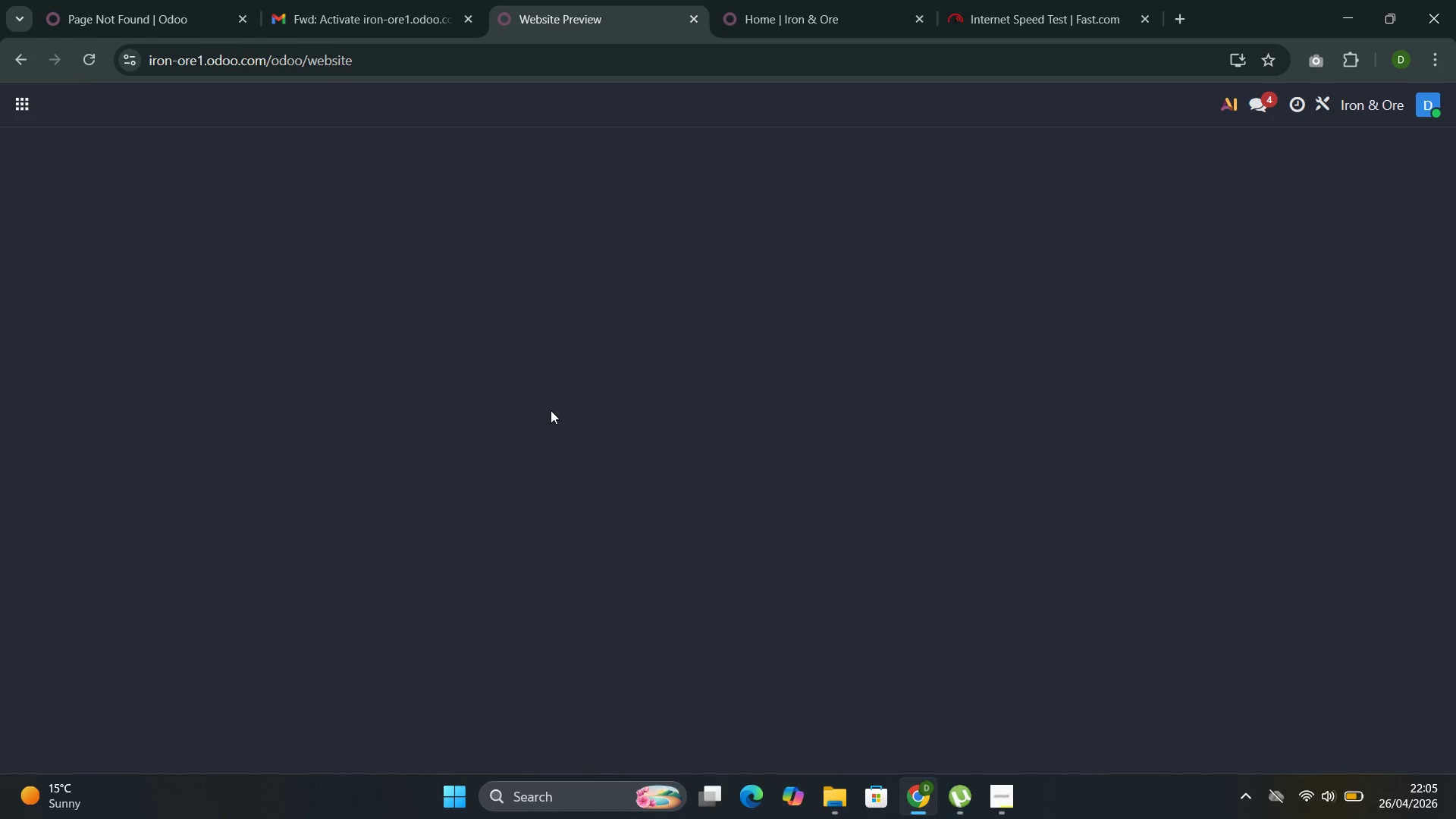 
left_click([87, 64])
 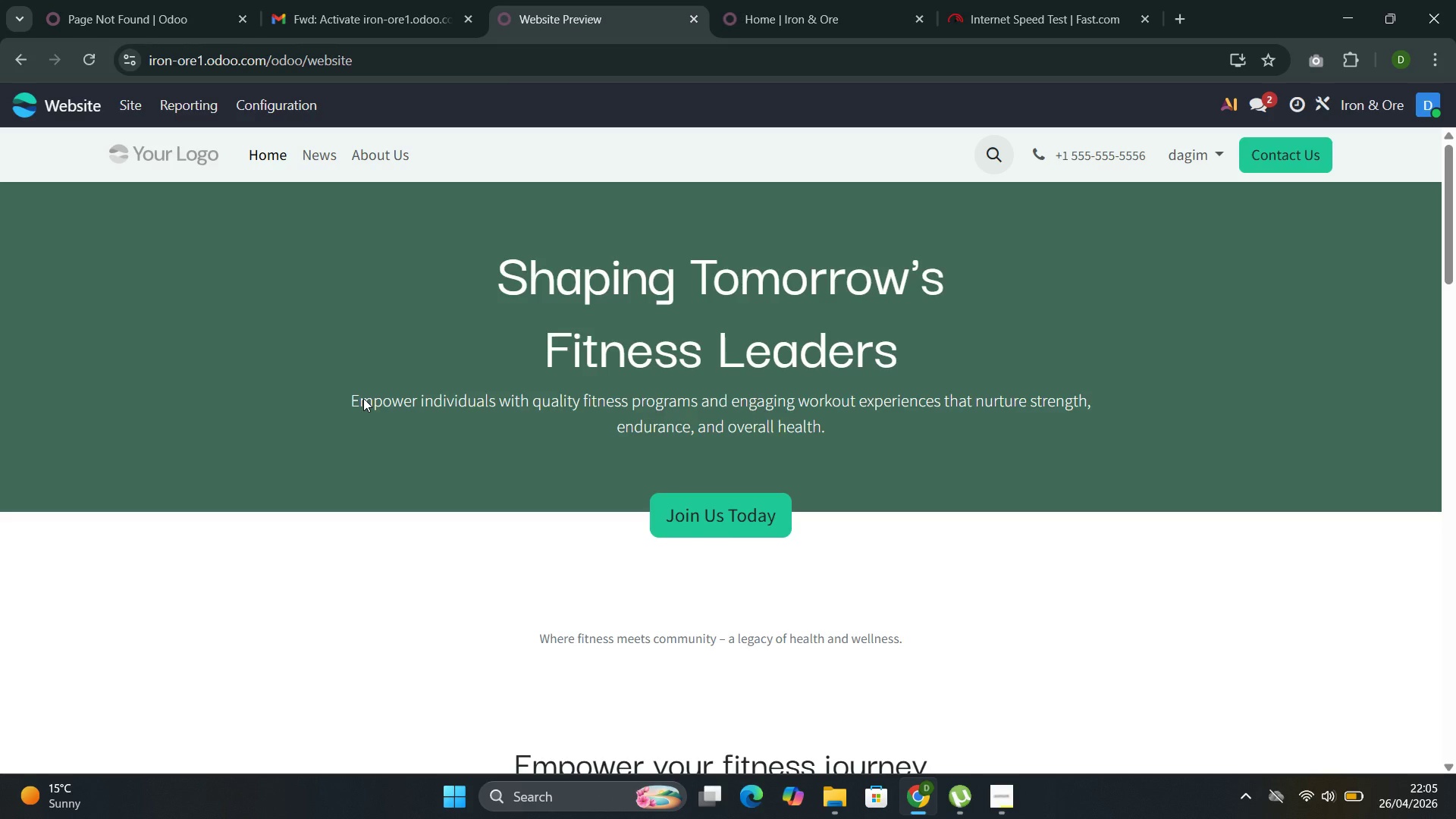 
wait(29.52)
 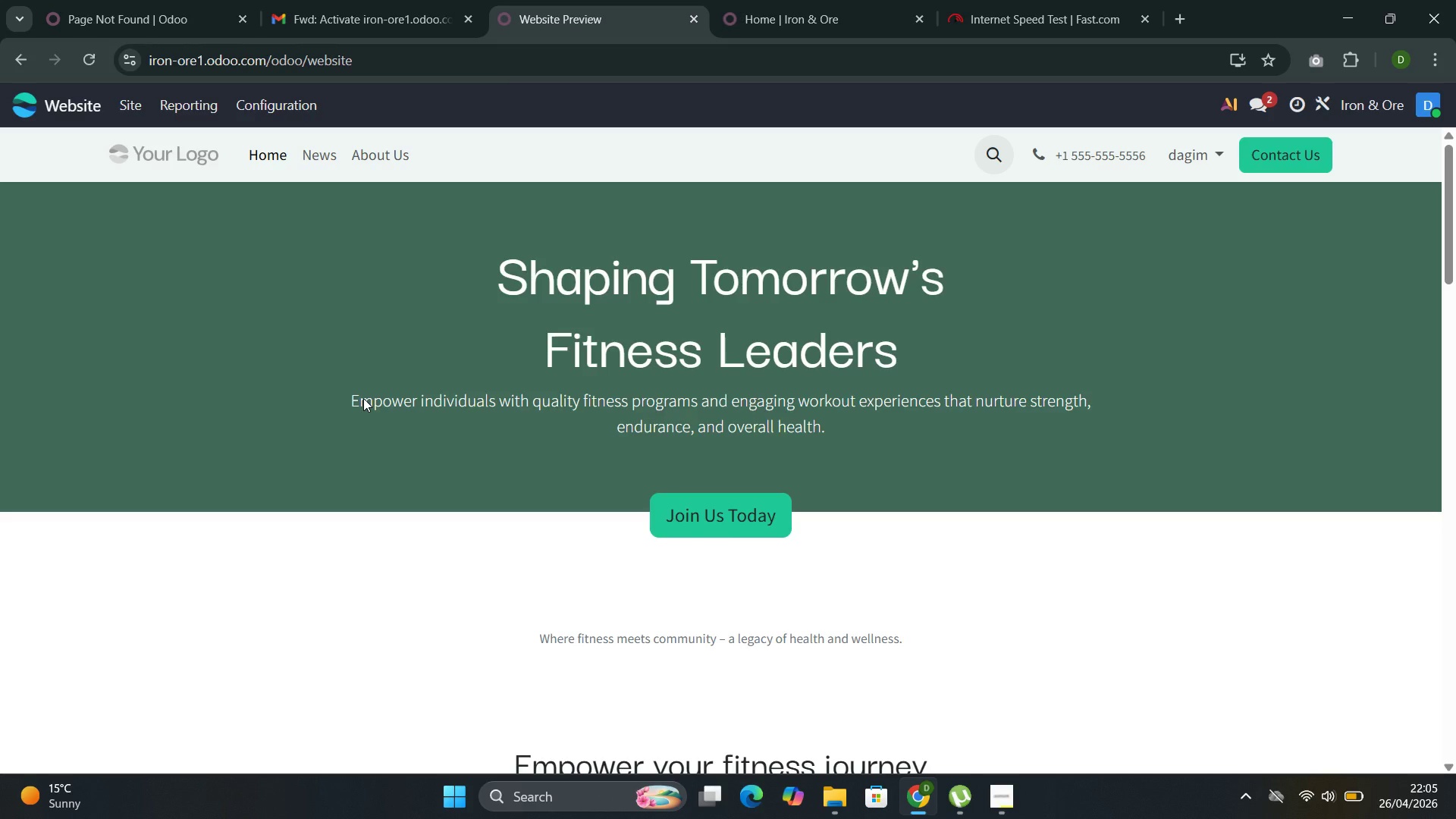 
left_click([317, 158])
 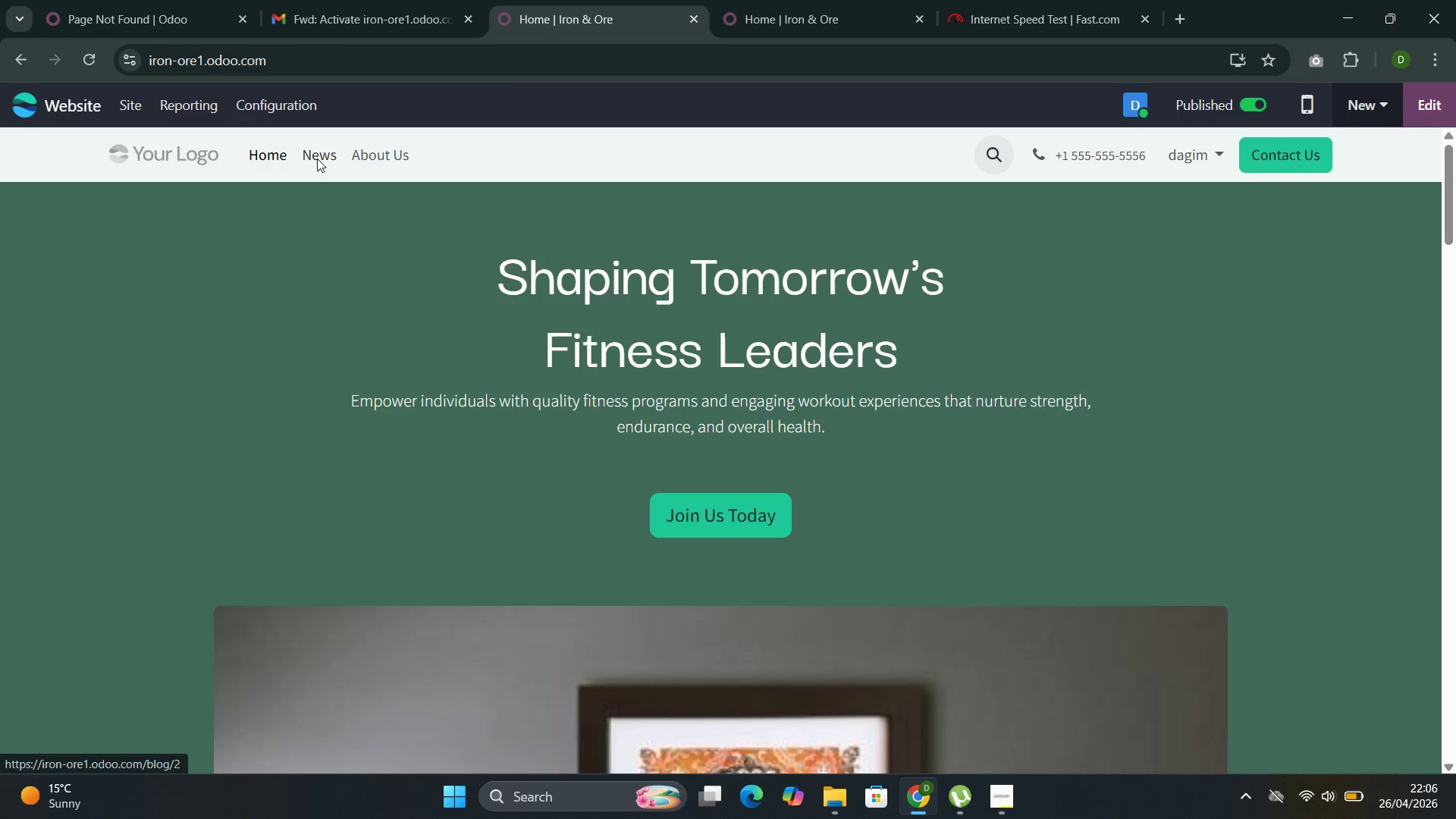 
wait(11.45)
 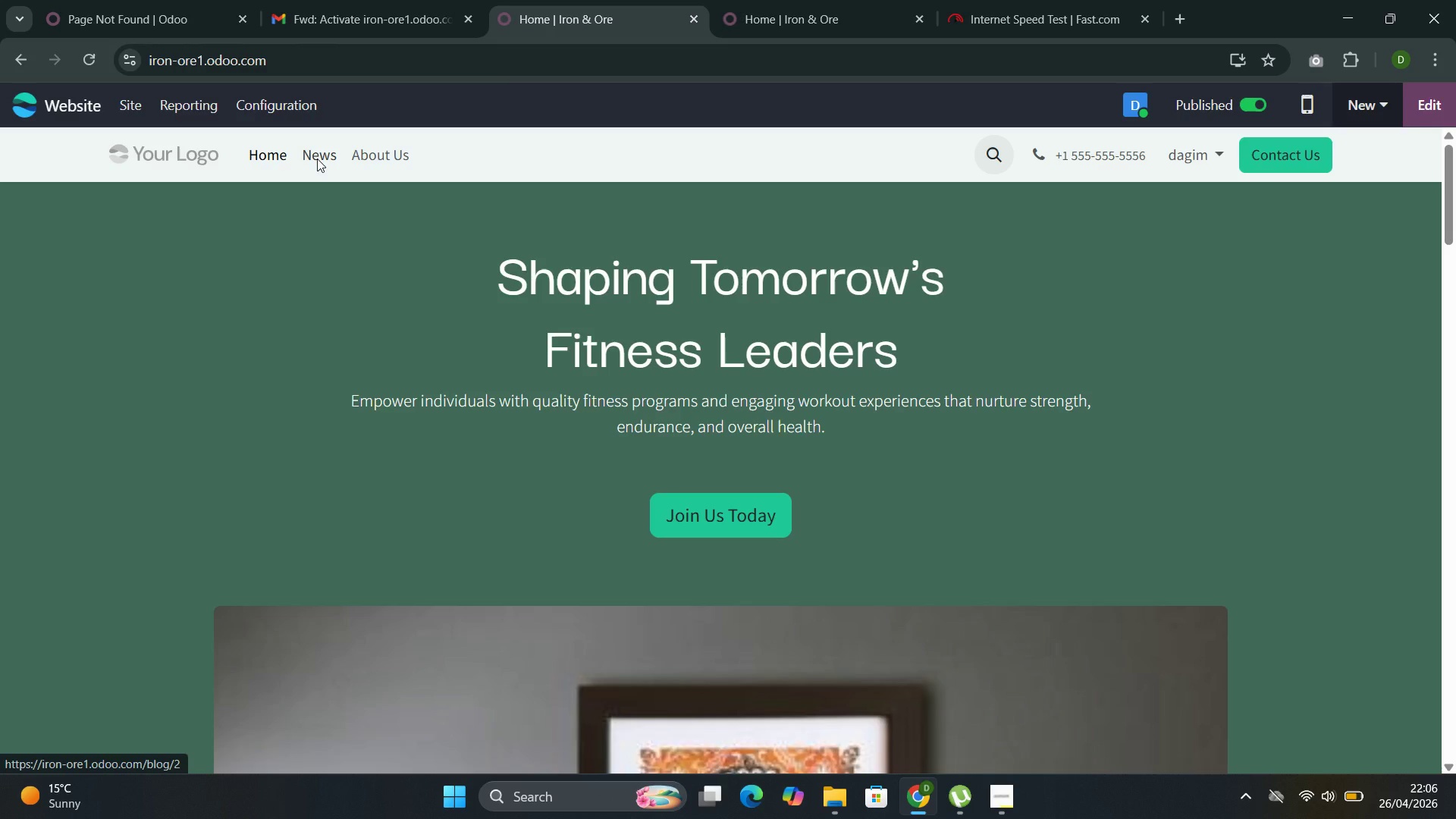 
left_click([373, 394])
 